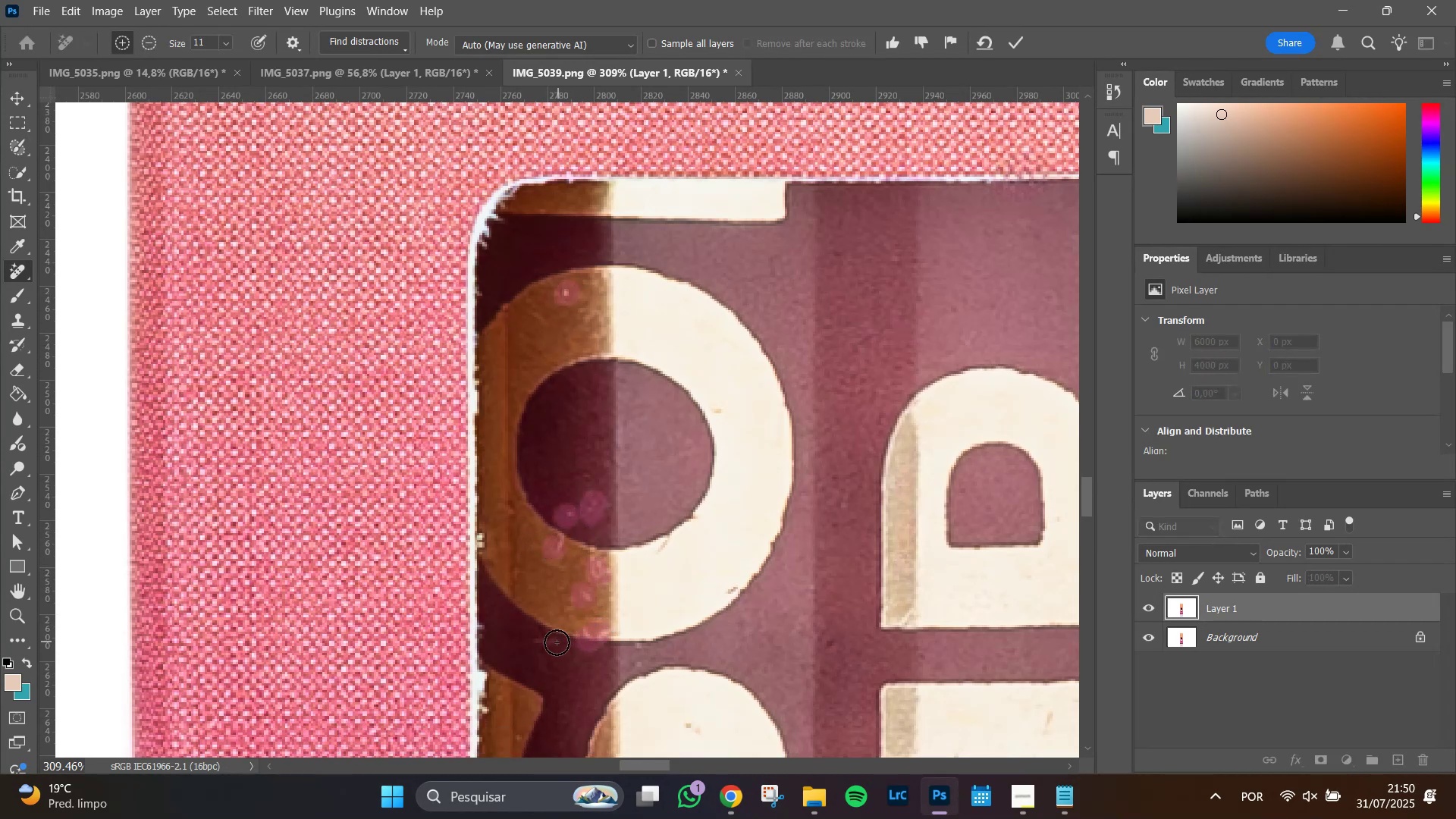 
left_click_drag(start_coordinate=[557, 642], to_coordinate=[518, 645])
 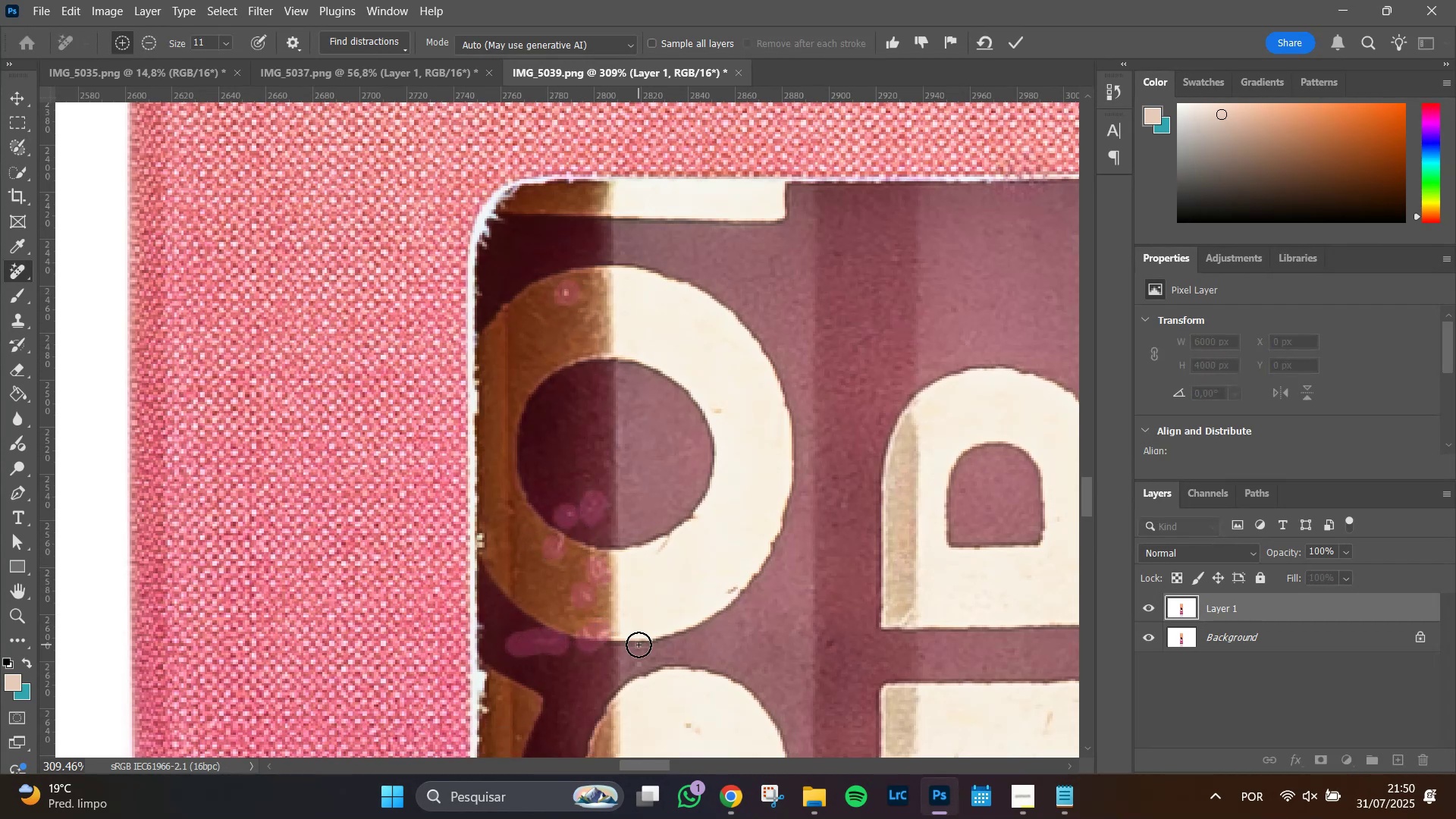 
left_click([639, 645])
 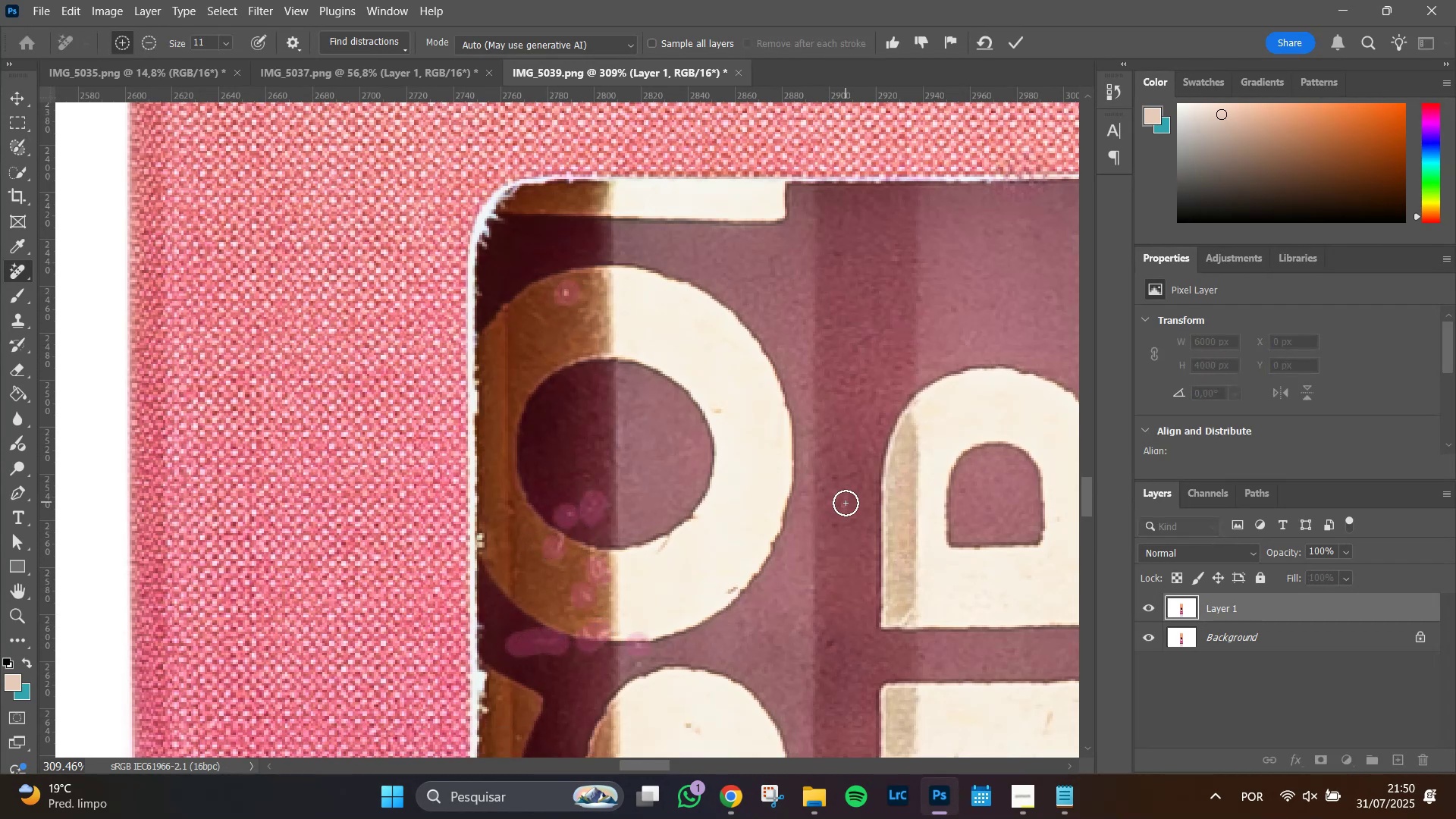 
left_click([846, 508])
 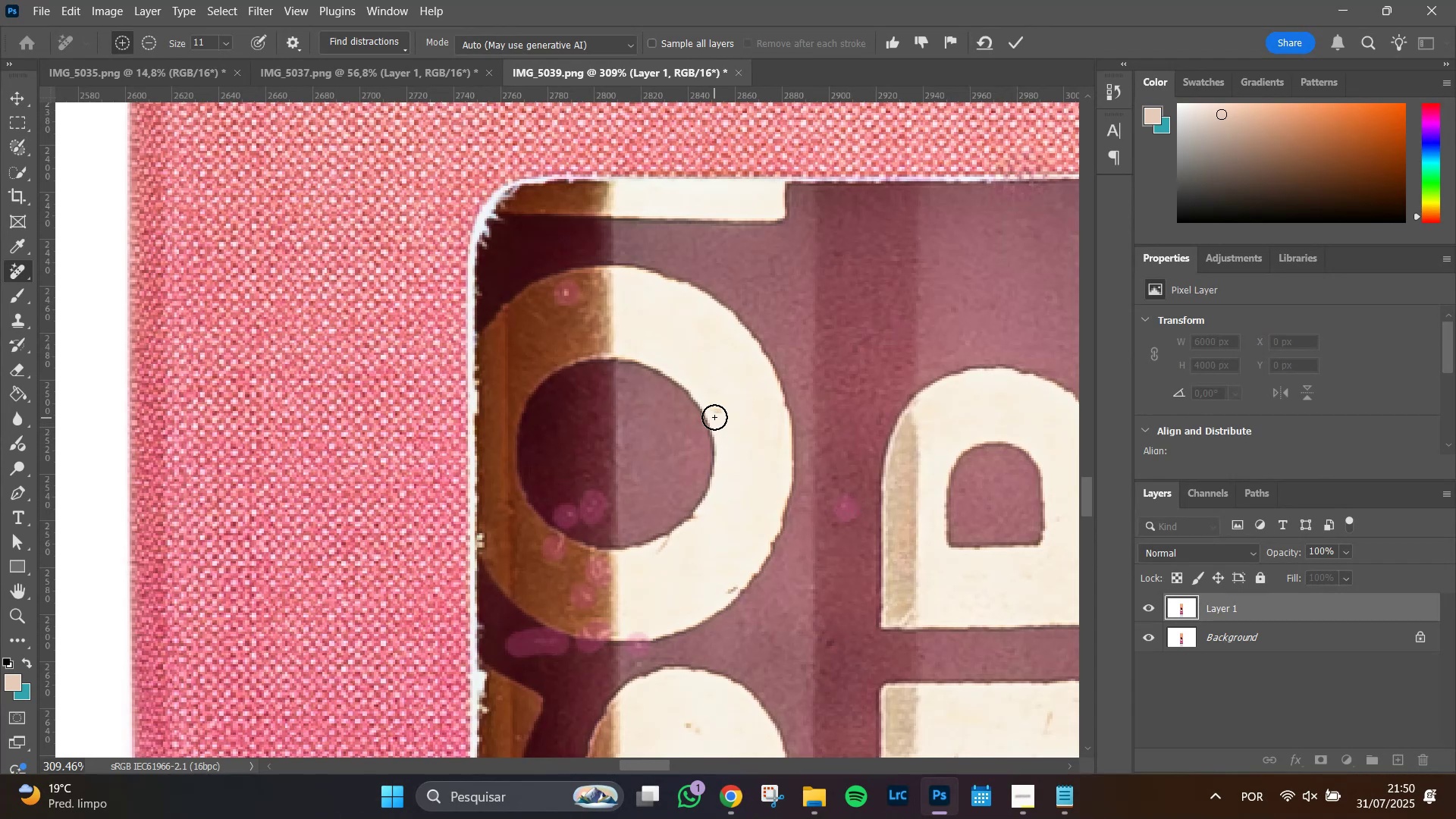 
left_click([719, 412])
 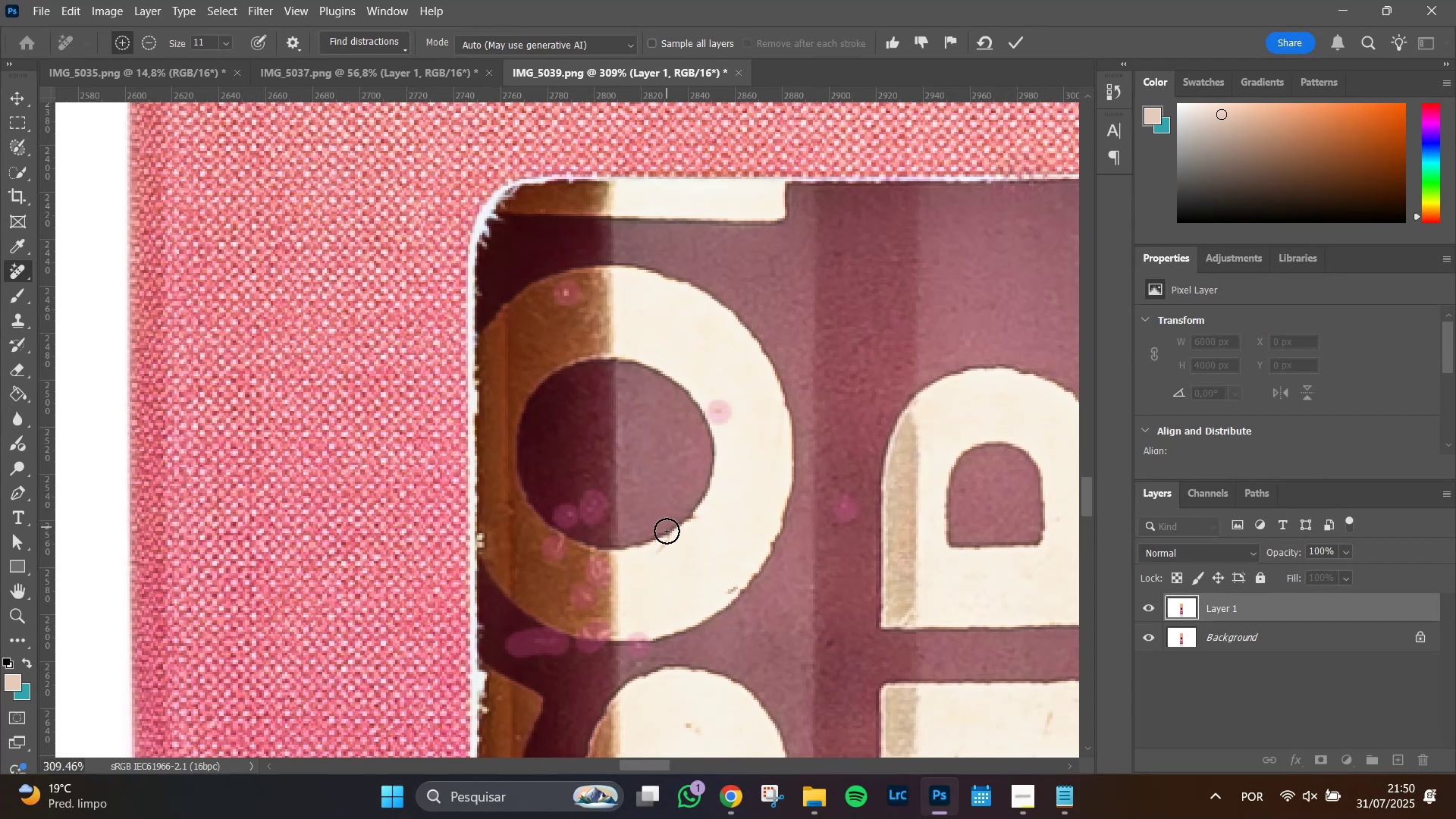 
left_click_drag(start_coordinate=[664, 541], to_coordinate=[664, 548])
 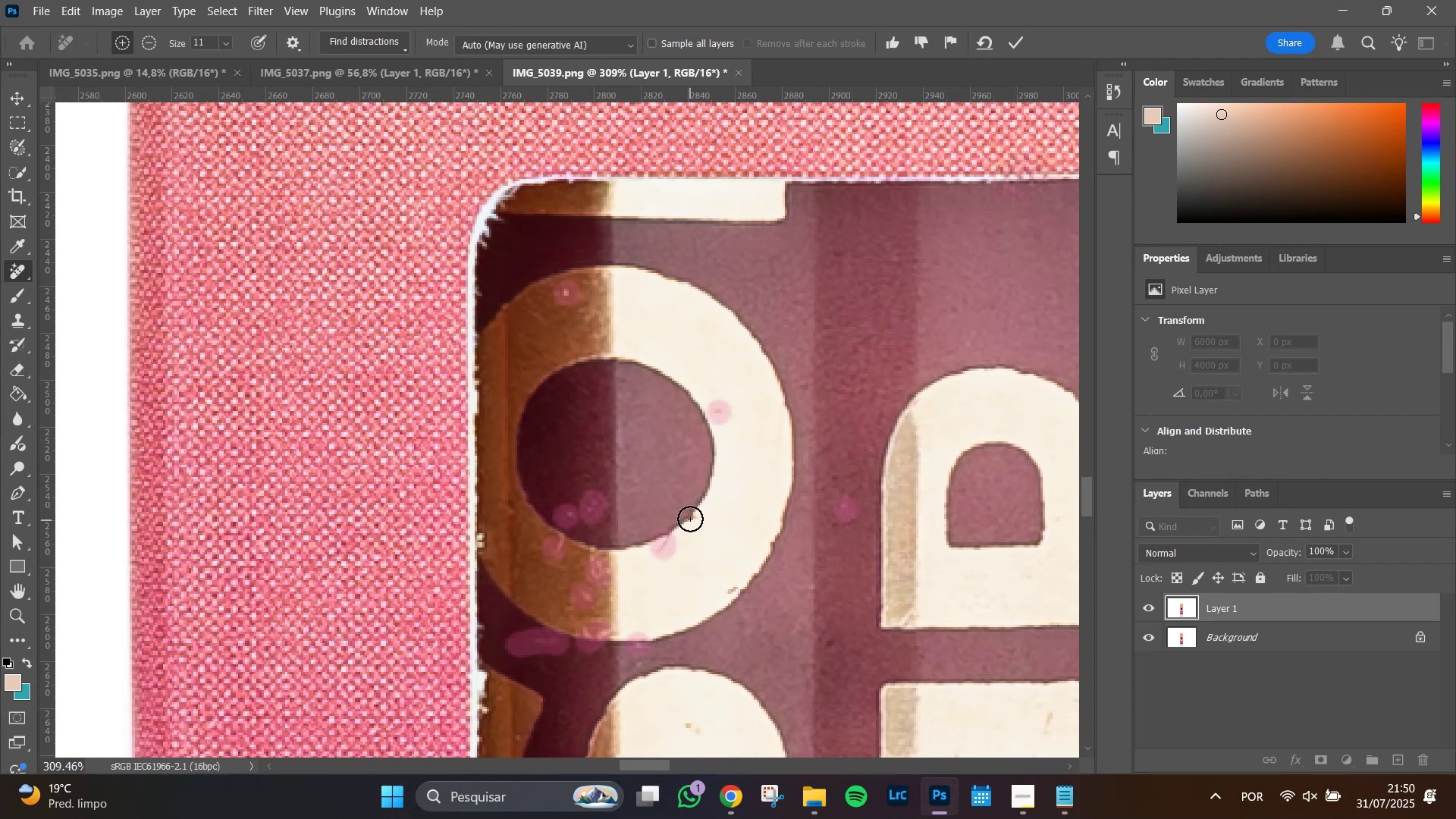 
left_click([692, 519])
 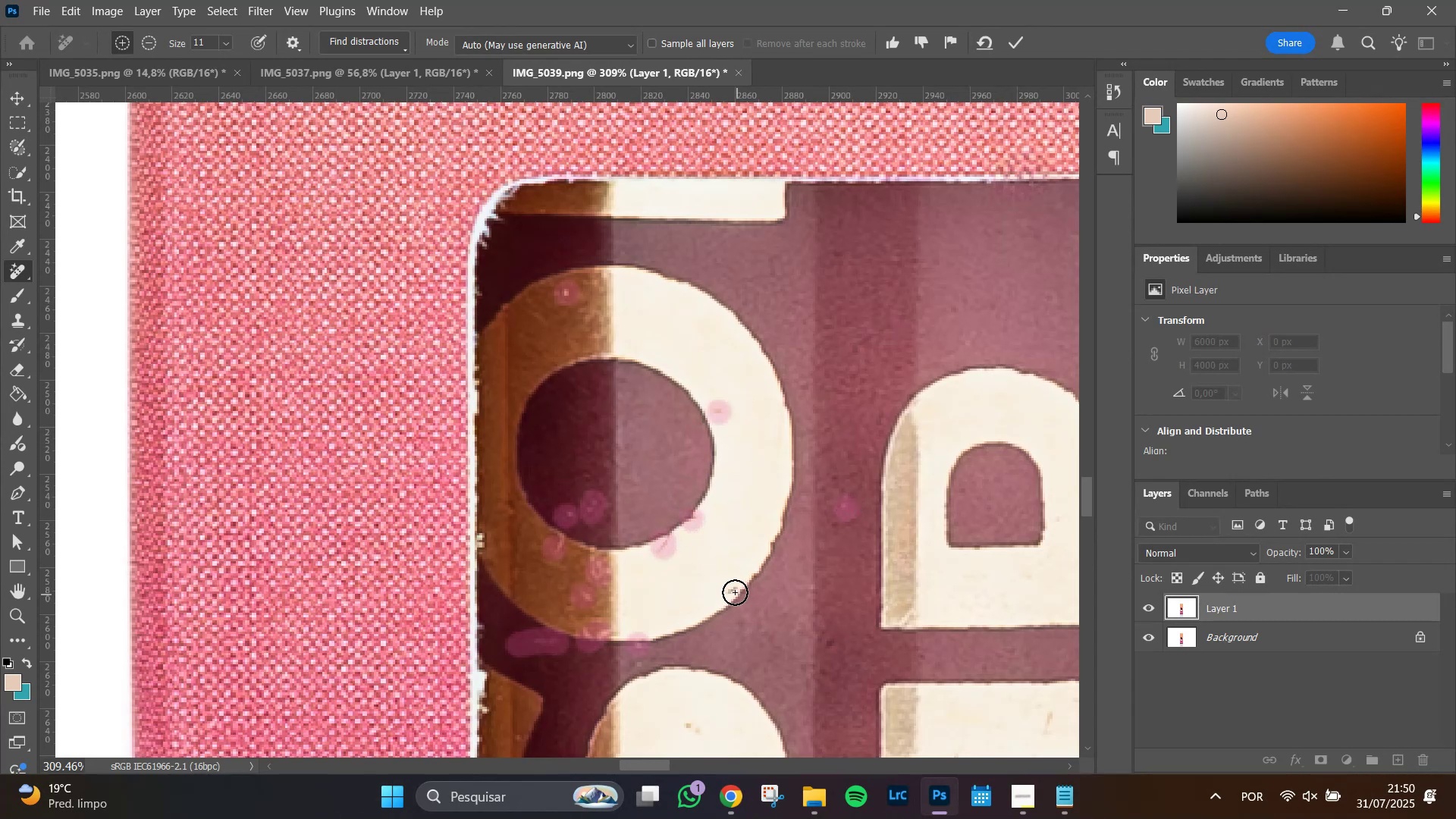 
left_click_drag(start_coordinate=[732, 591], to_coordinate=[741, 594])
 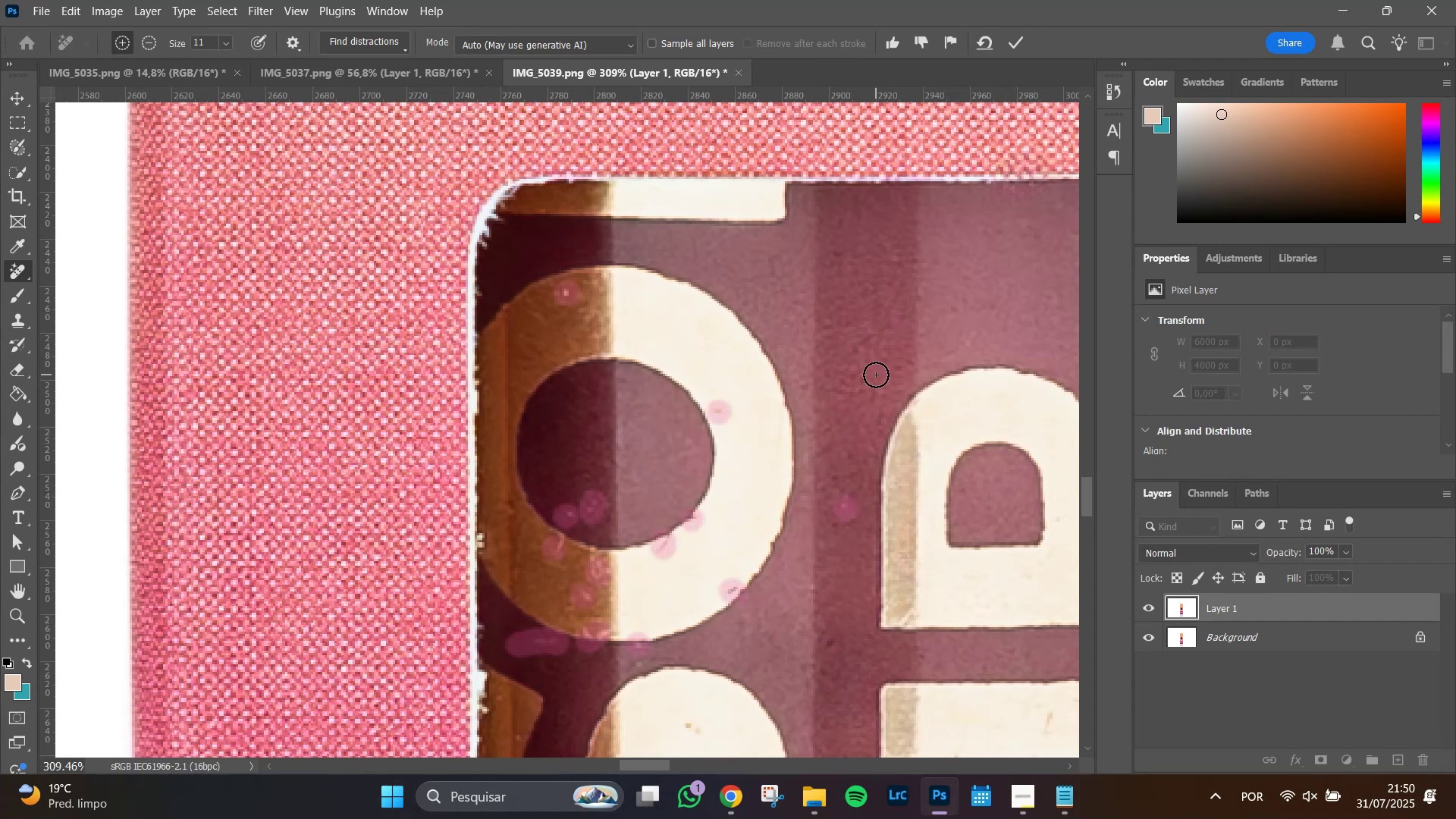 
key(Enter)
 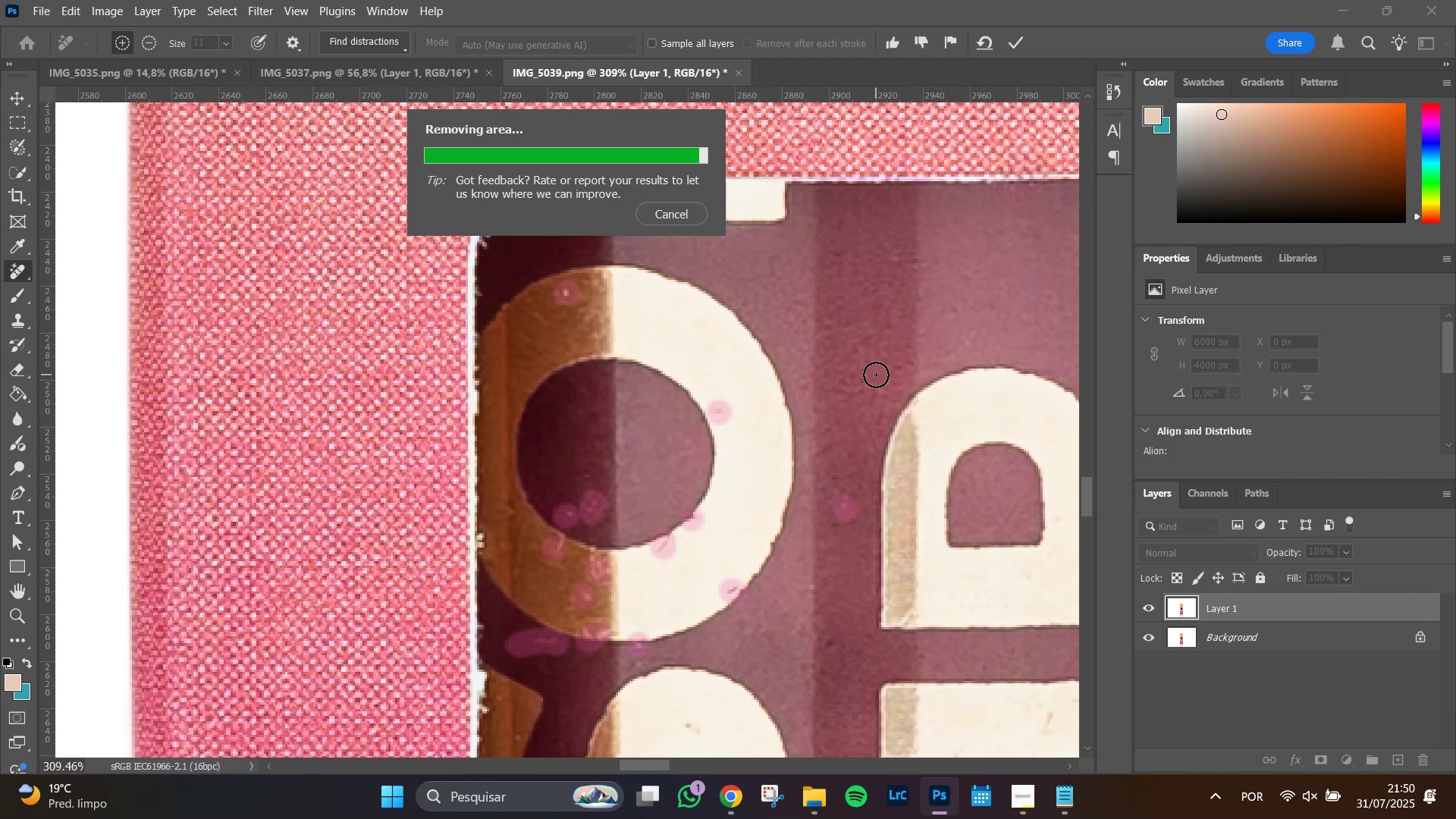 
wait(11.15)
 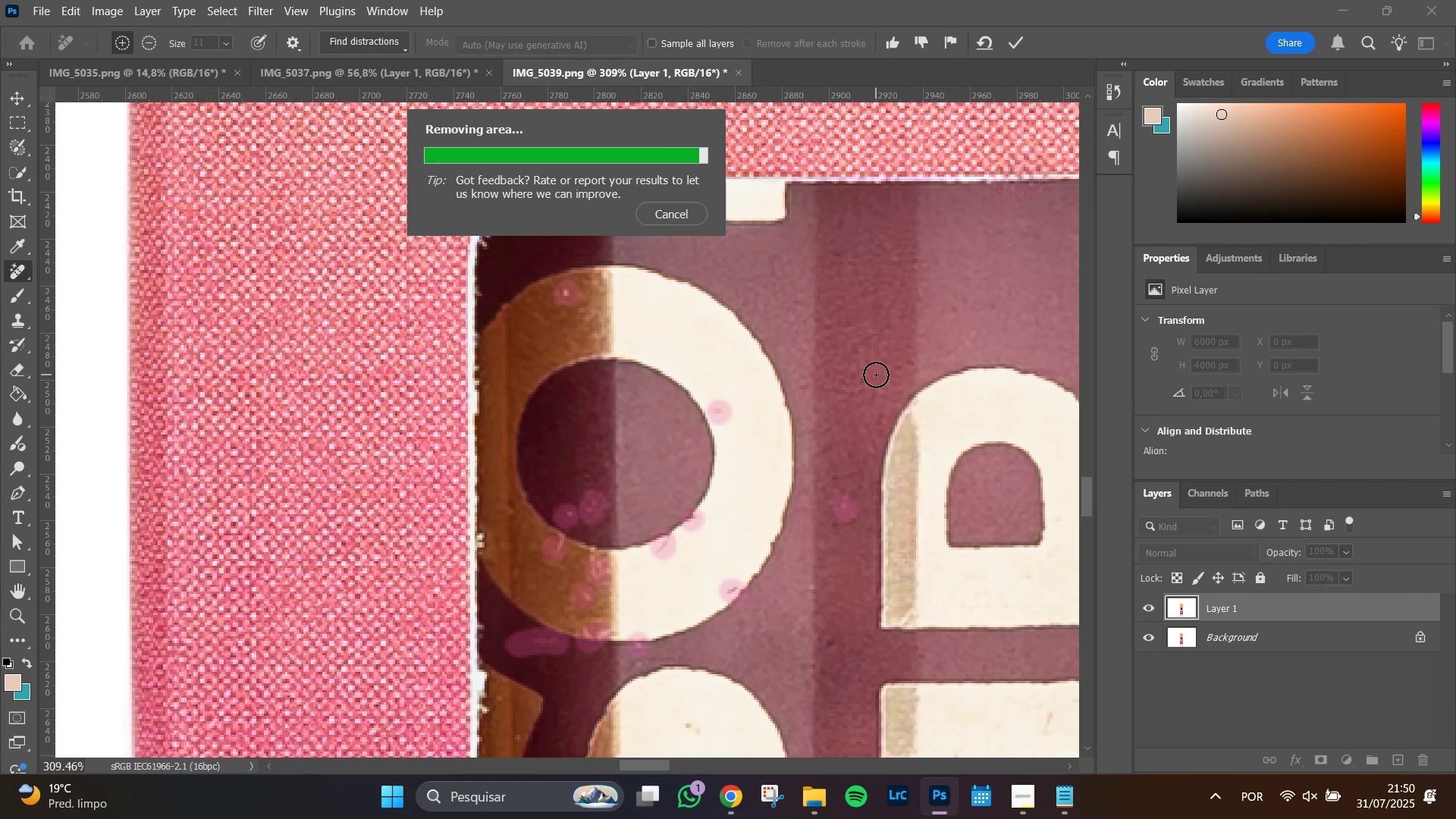 
hold_key(key=AltLeft, duration=0.56)
 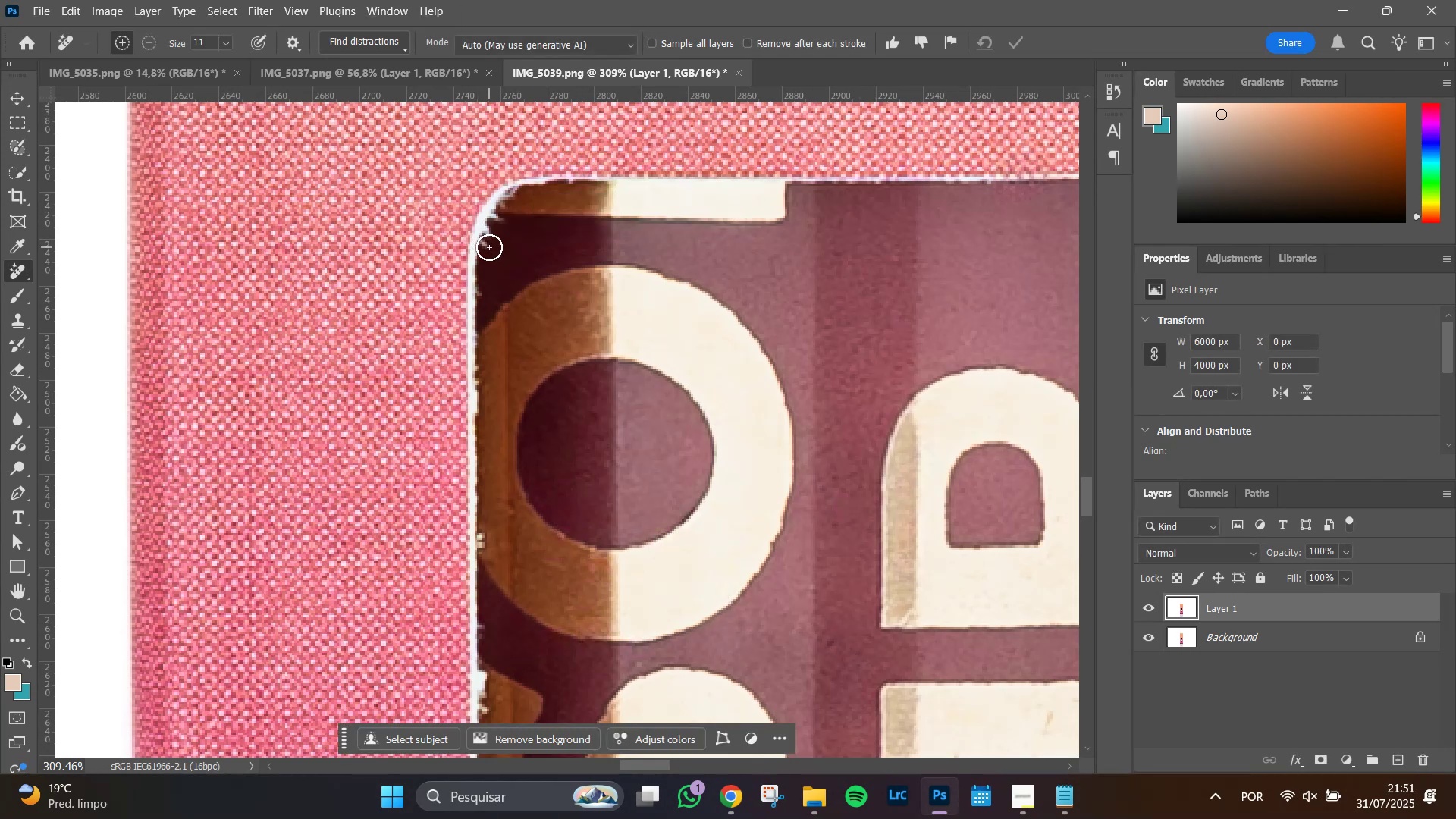 
left_click_drag(start_coordinate=[489, 247], to_coordinate=[519, 200])
 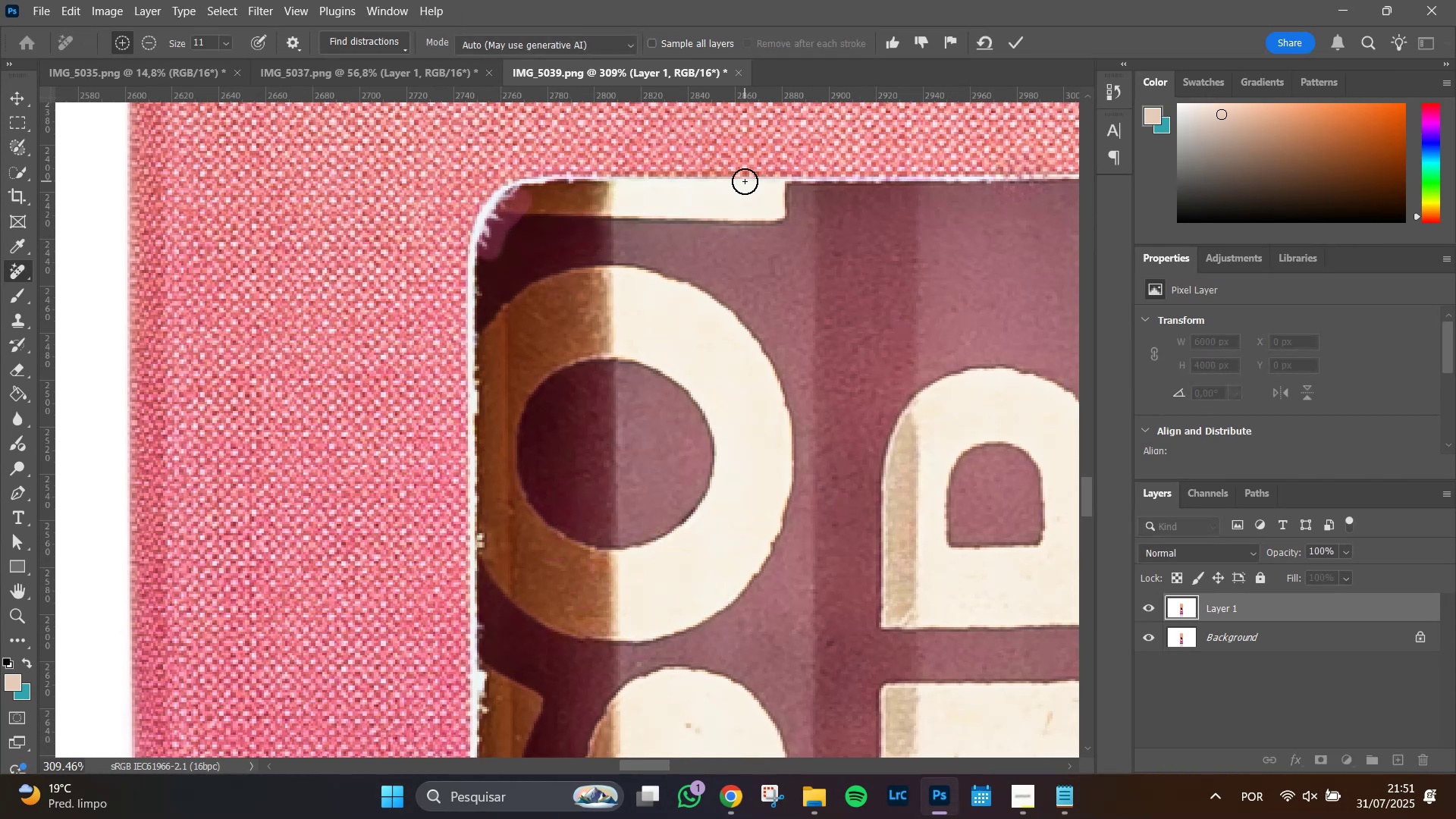 
hold_key(key=Enter, duration=6.36)
 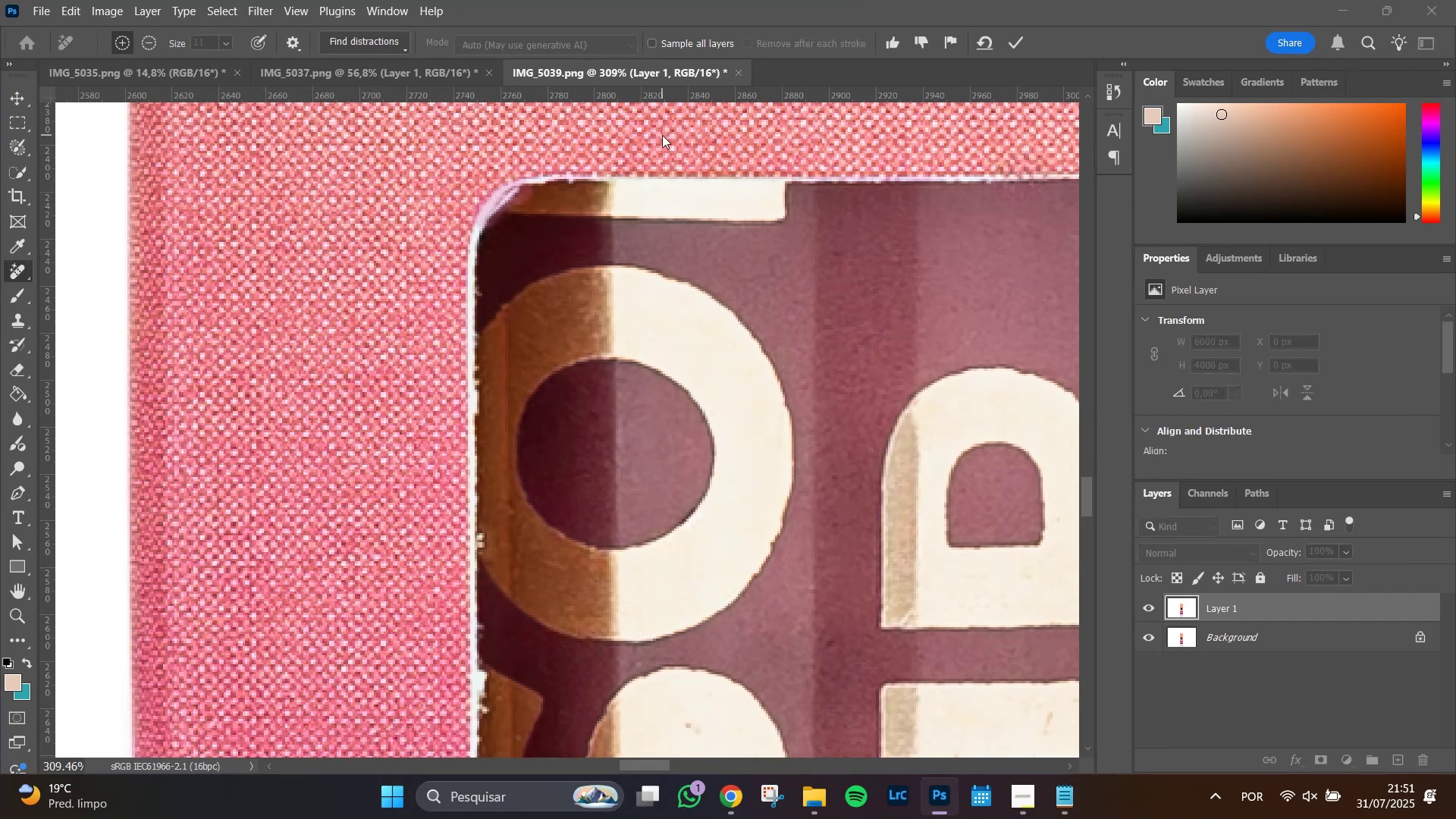 
left_click_drag(start_coordinate=[519, 190], to_coordinate=[485, 216])
 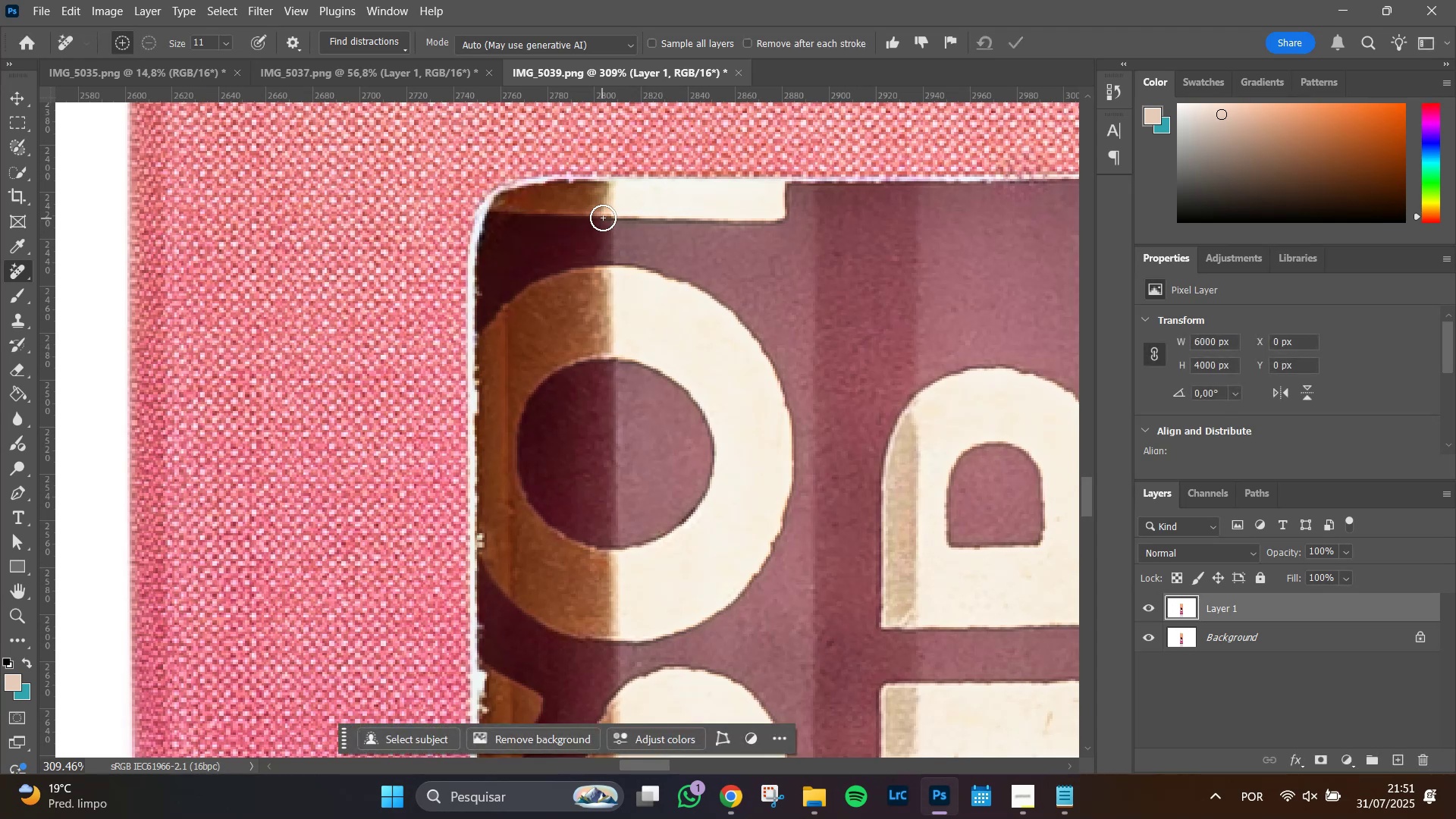 
wait(6.31)
 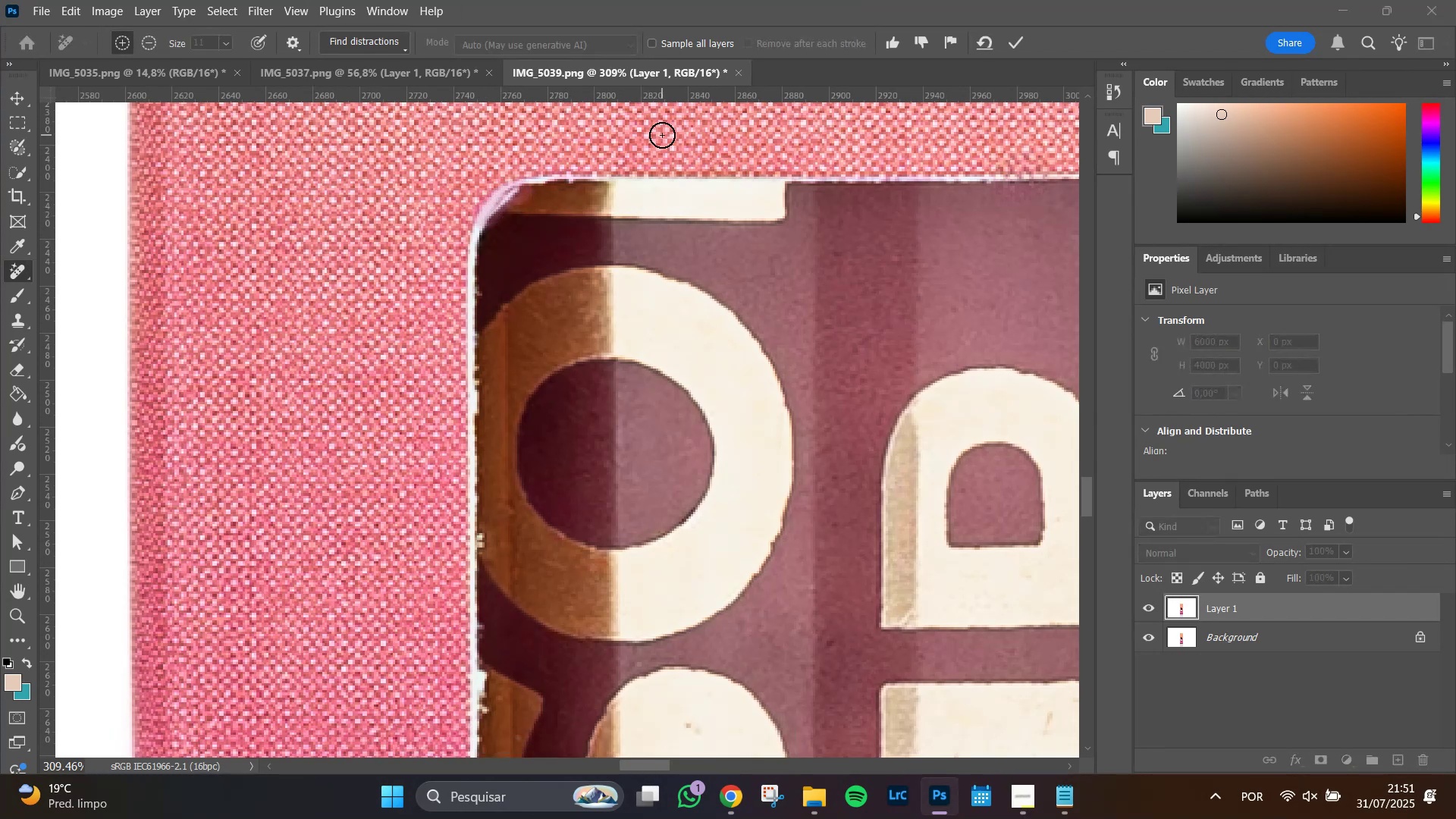 
key(Control+Z)
 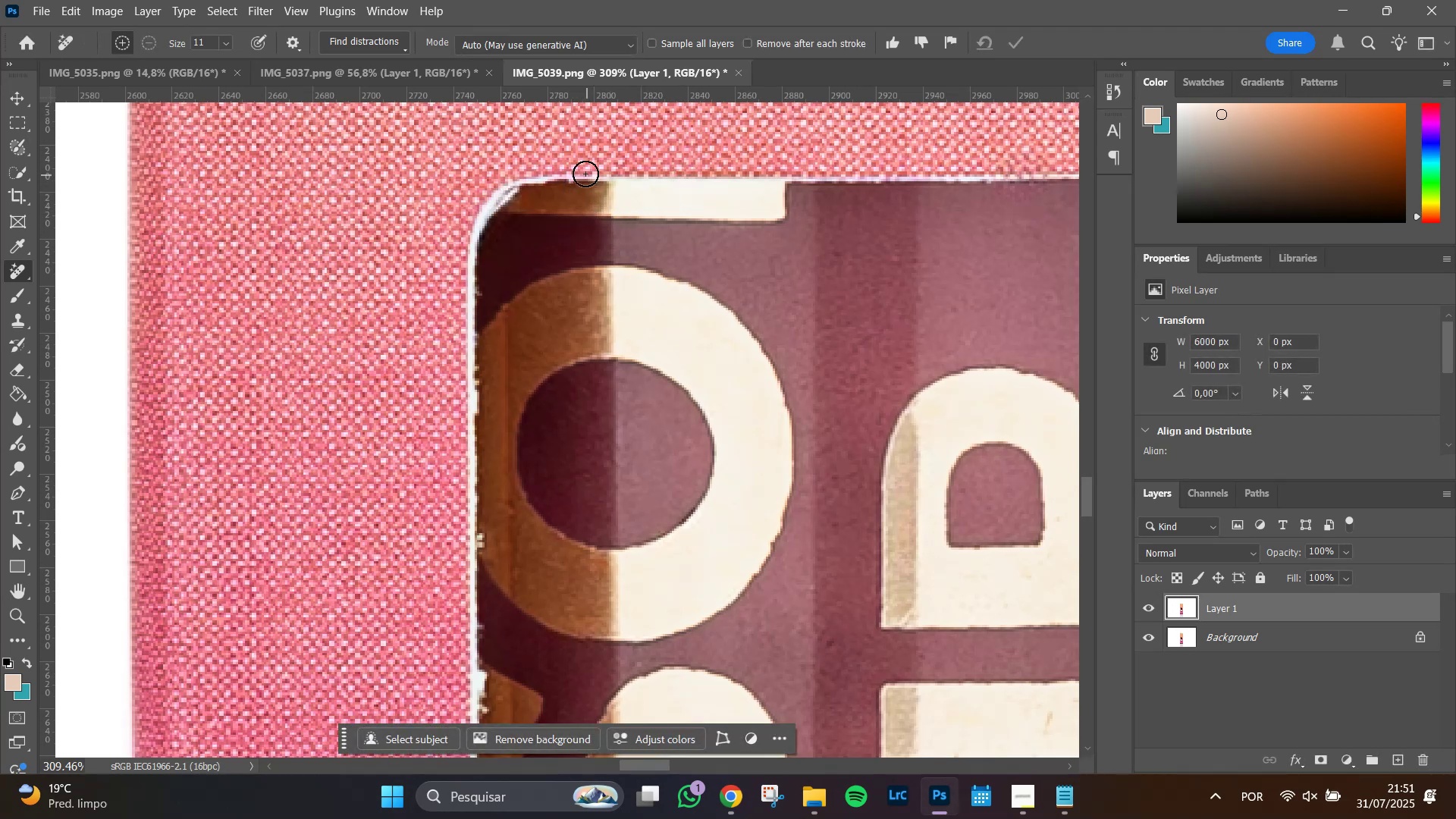 
hold_key(key=AltLeft, duration=1.51)
scroll: coordinate [508, 210], scroll_direction: up, amount: 8.0
 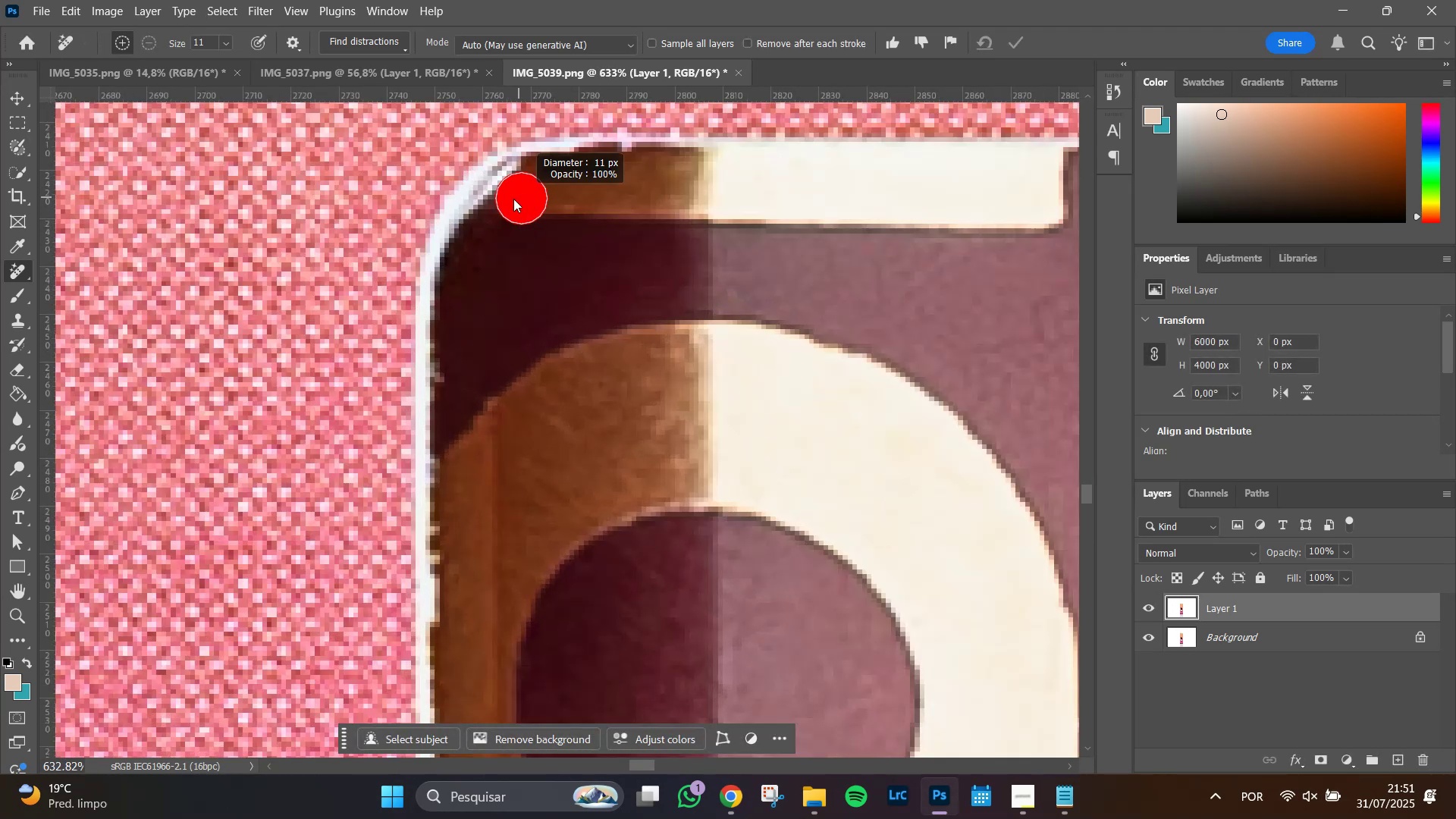 
key(Alt+AltLeft)
 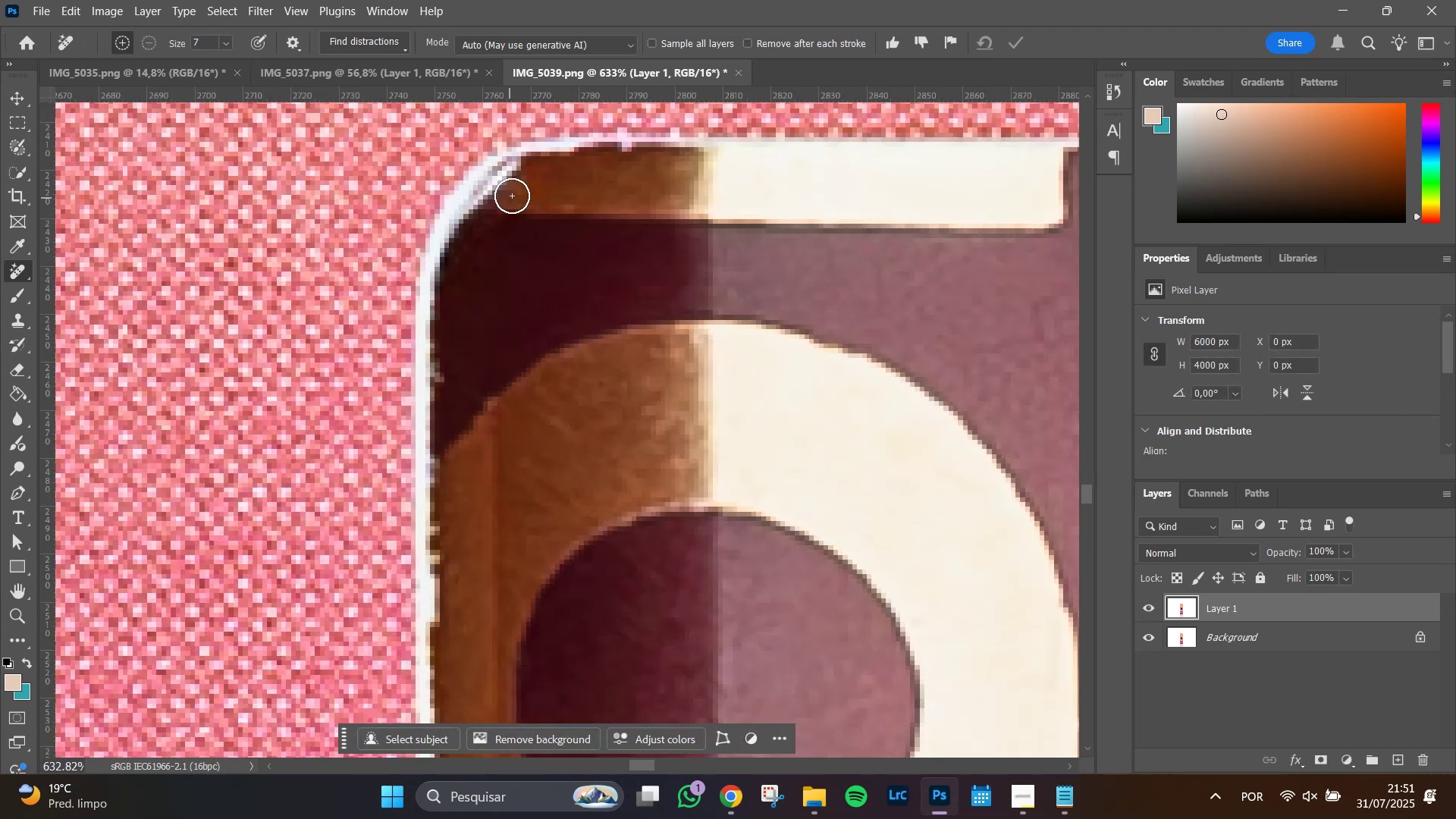 
key(Alt+AltLeft)
 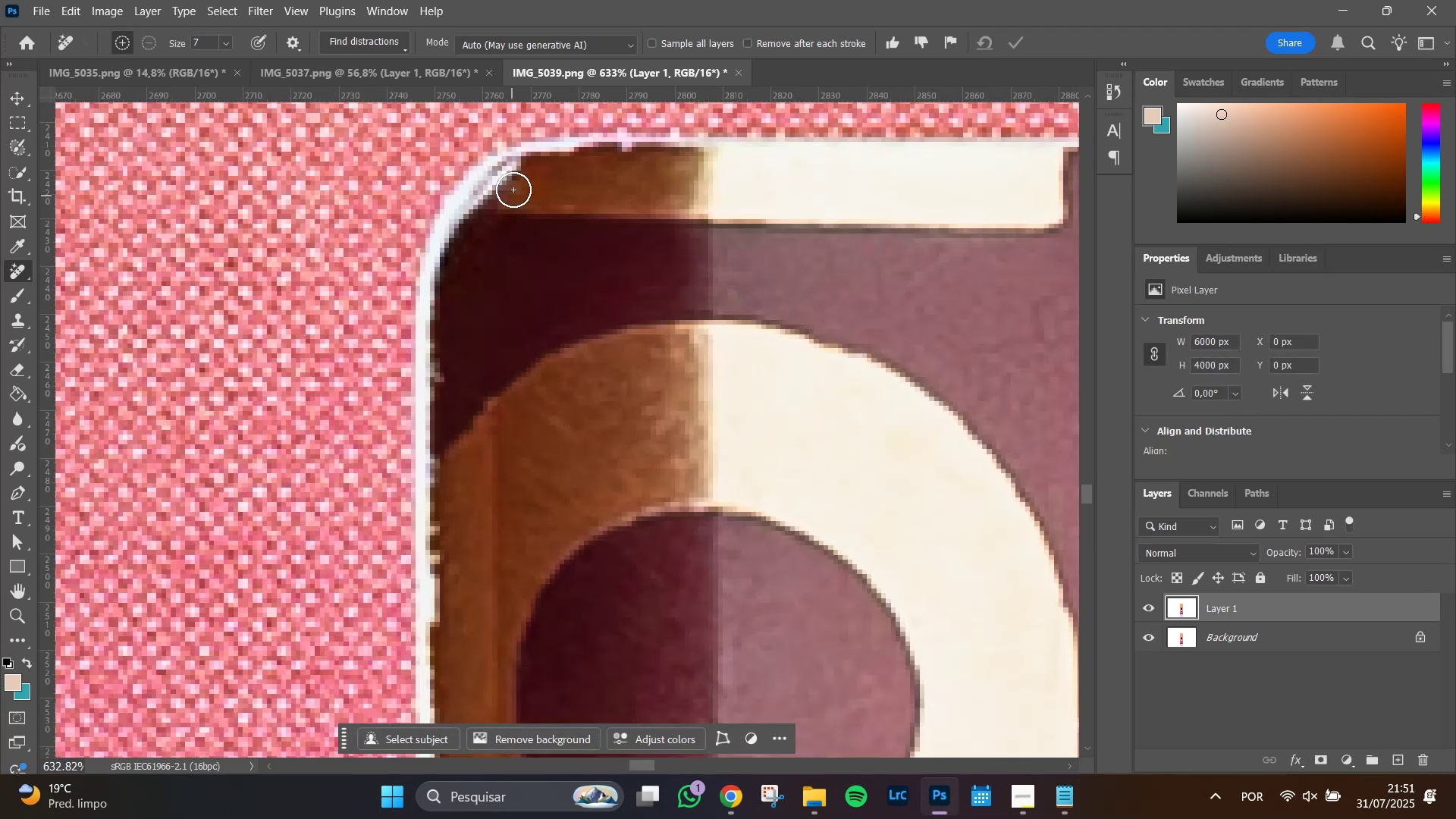 
key(Alt+AltLeft)
 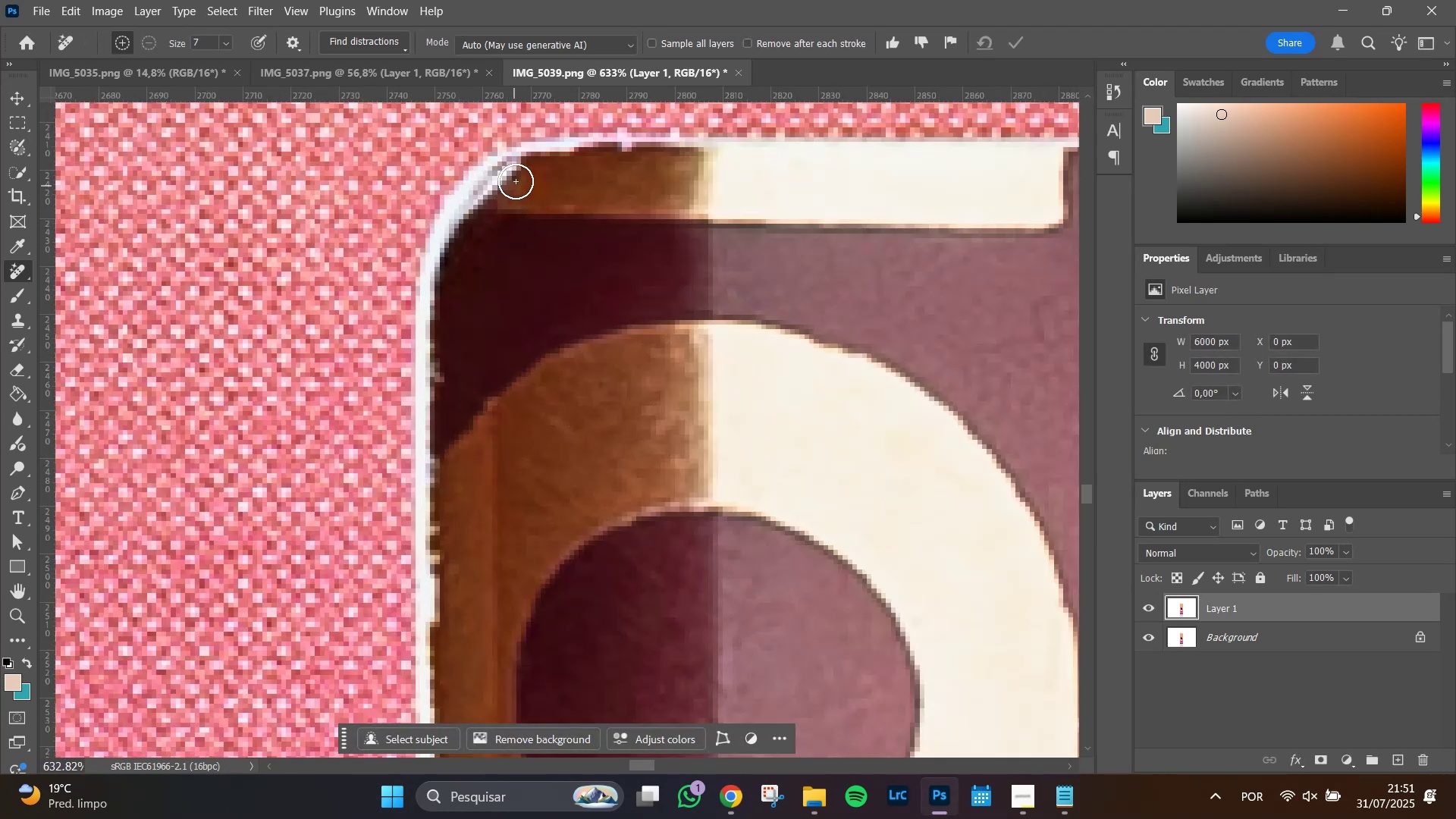 
key(Alt+AltLeft)
 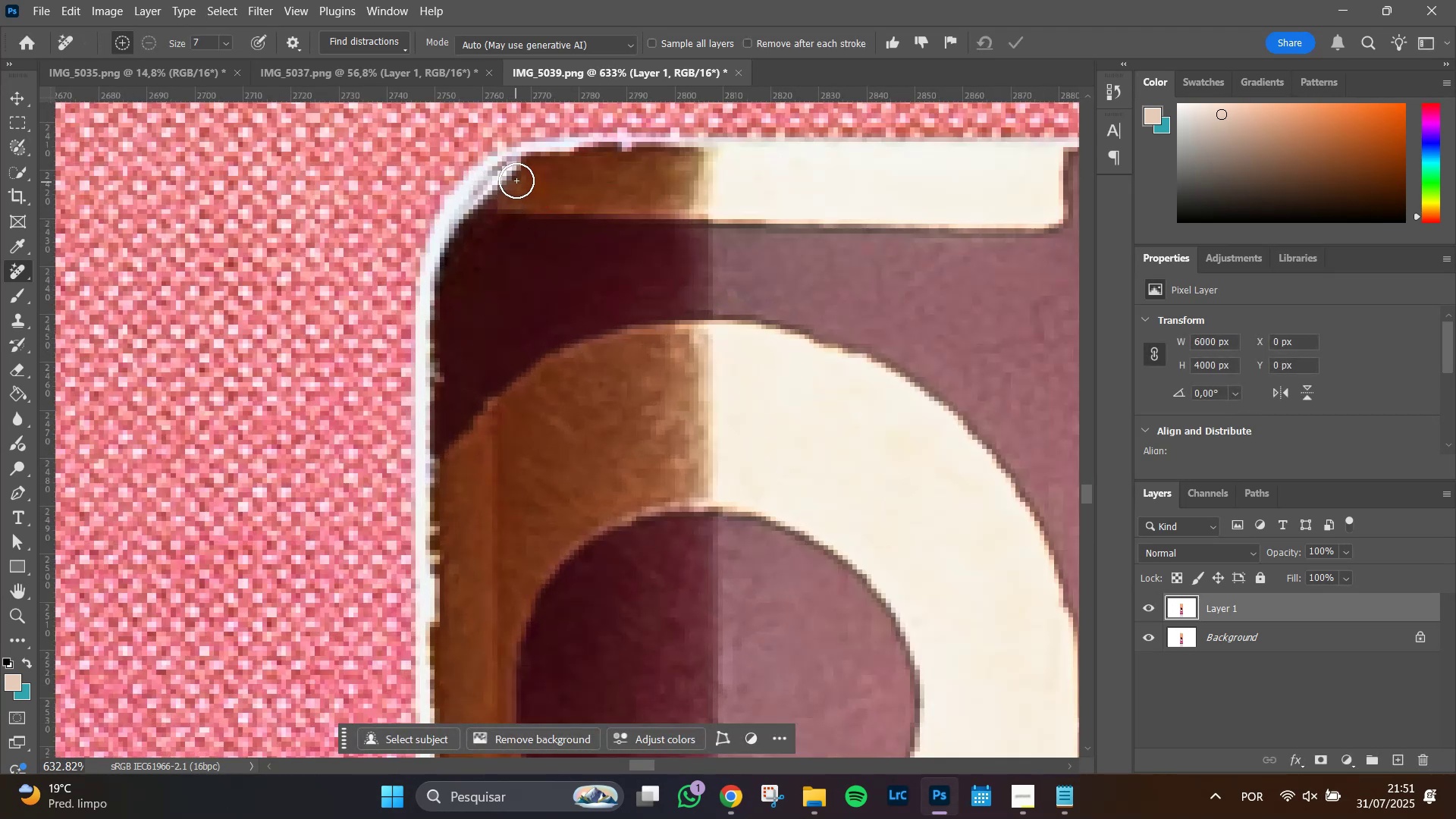 
key(Alt+AltLeft)
 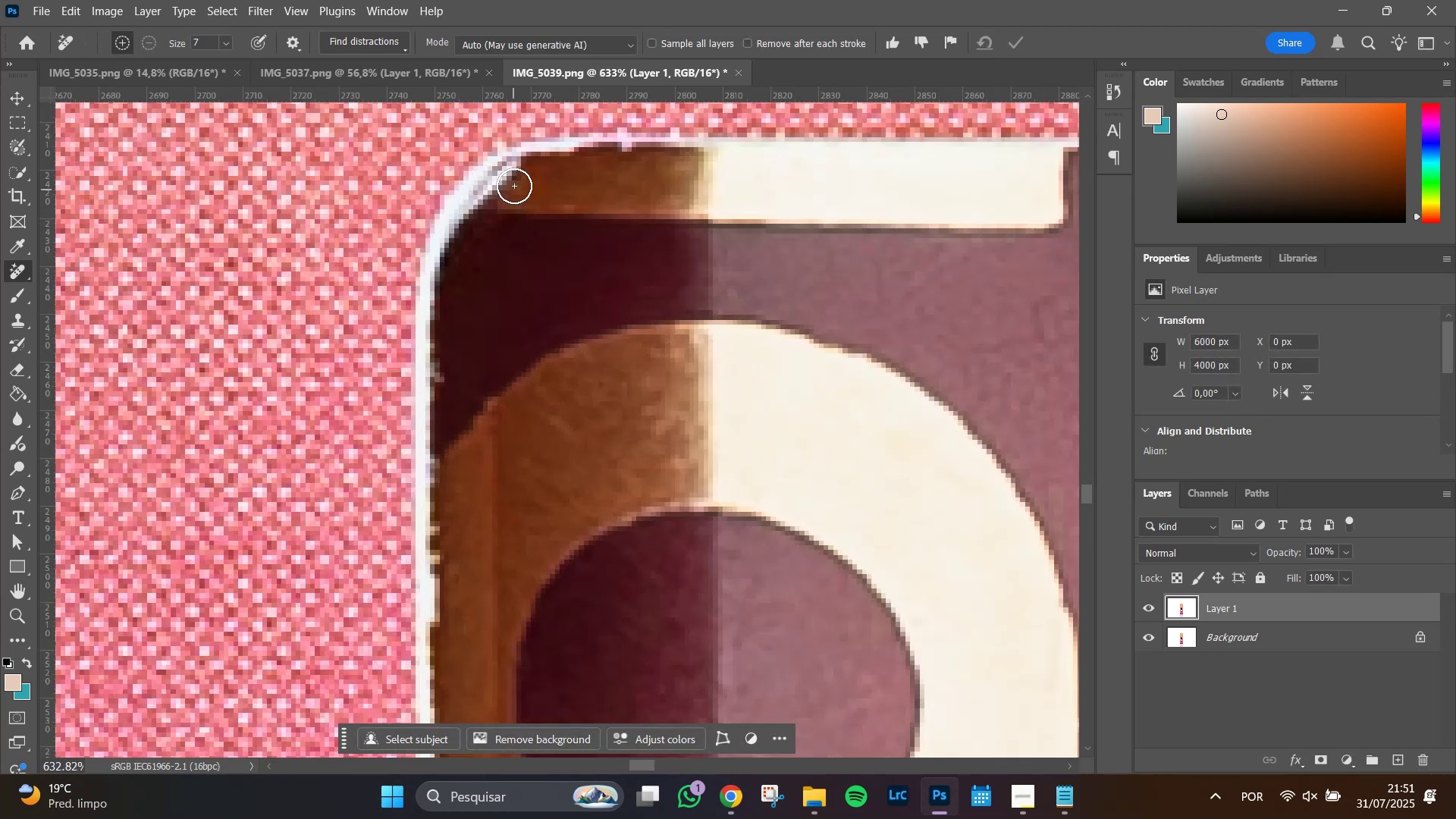 
key(Alt+AltLeft)
 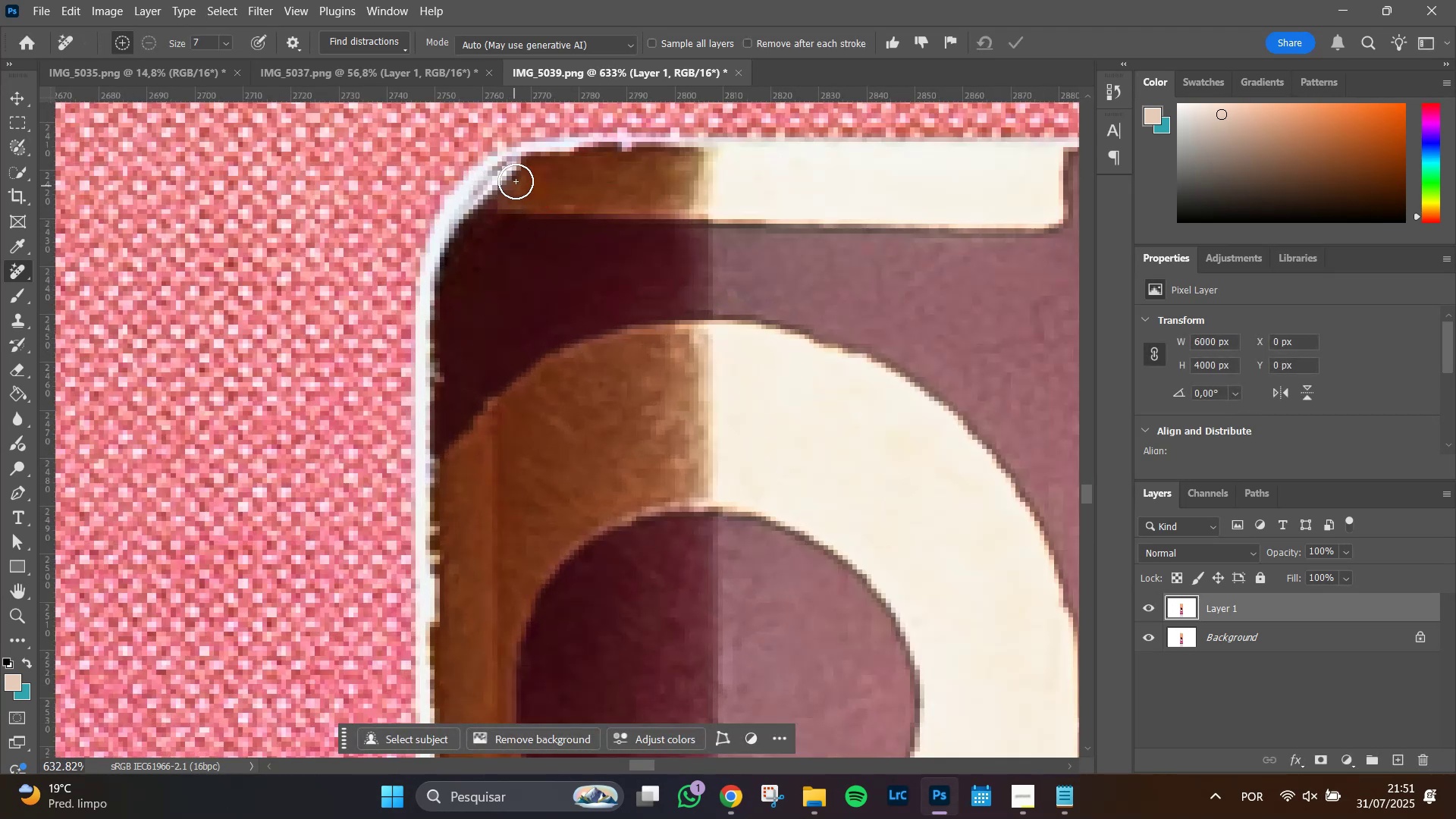 
key(Alt+AltLeft)
 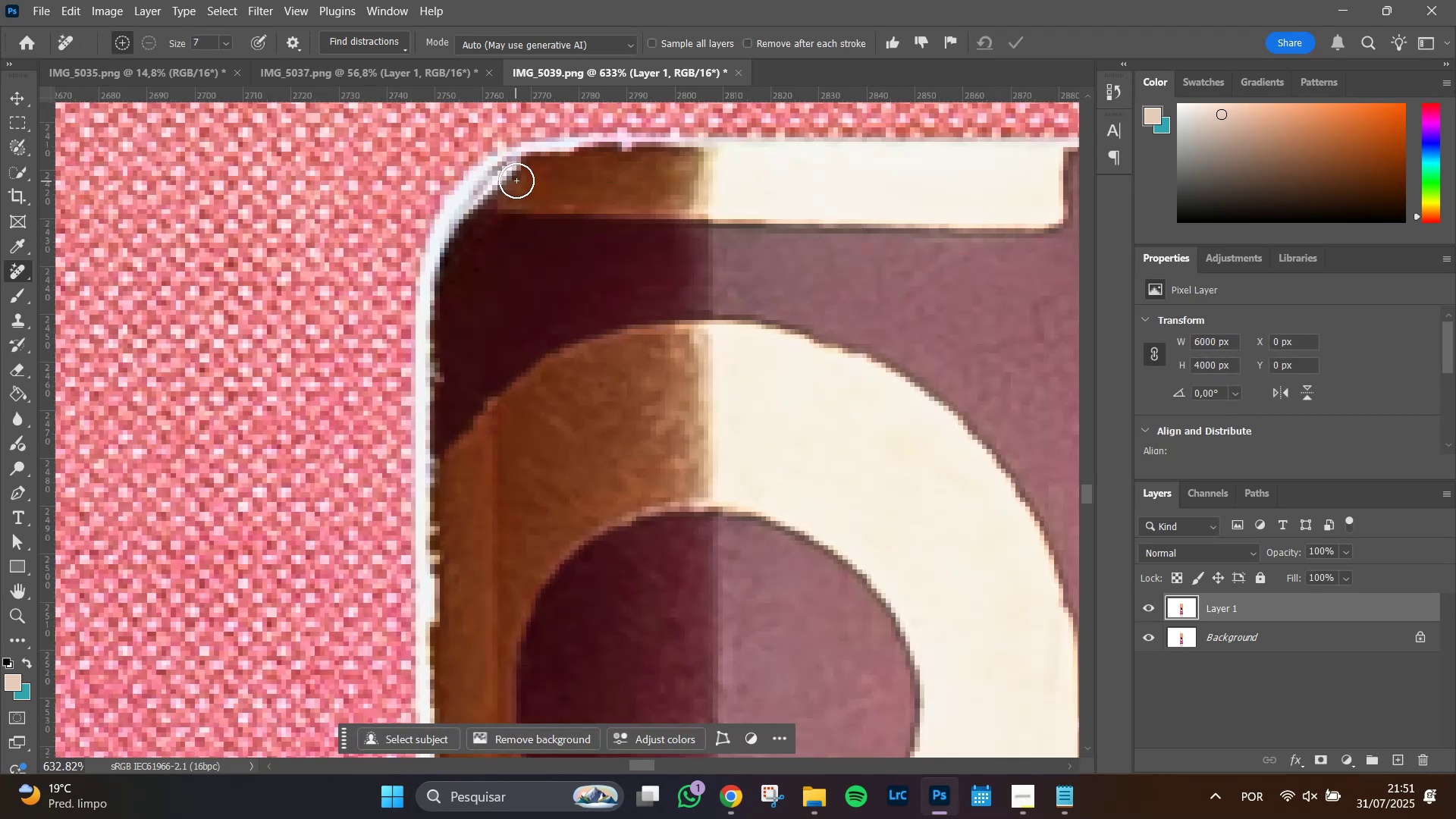 
key(Alt+AltLeft)
 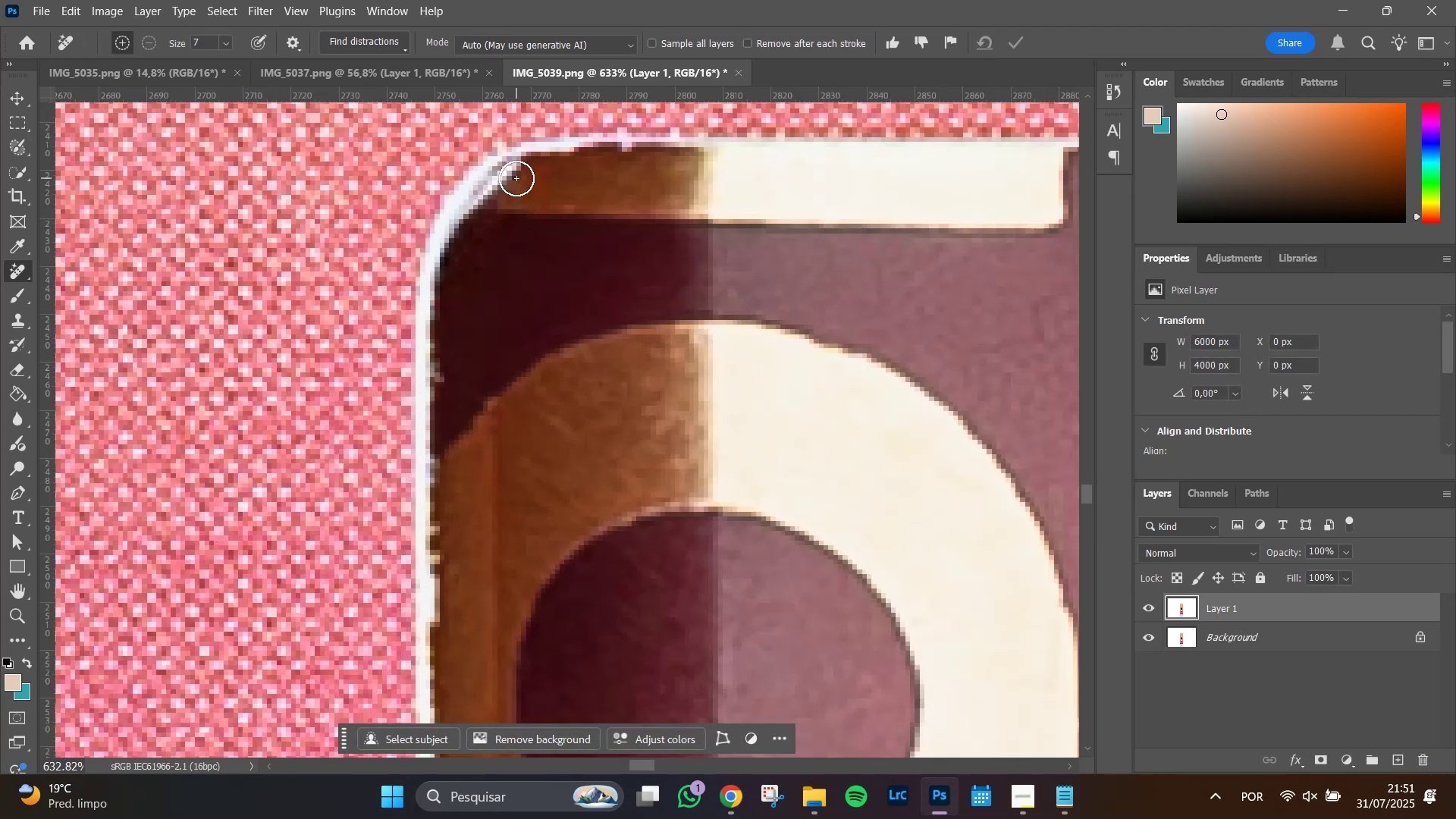 
left_click_drag(start_coordinate=[517, 177], to_coordinate=[472, 228])
 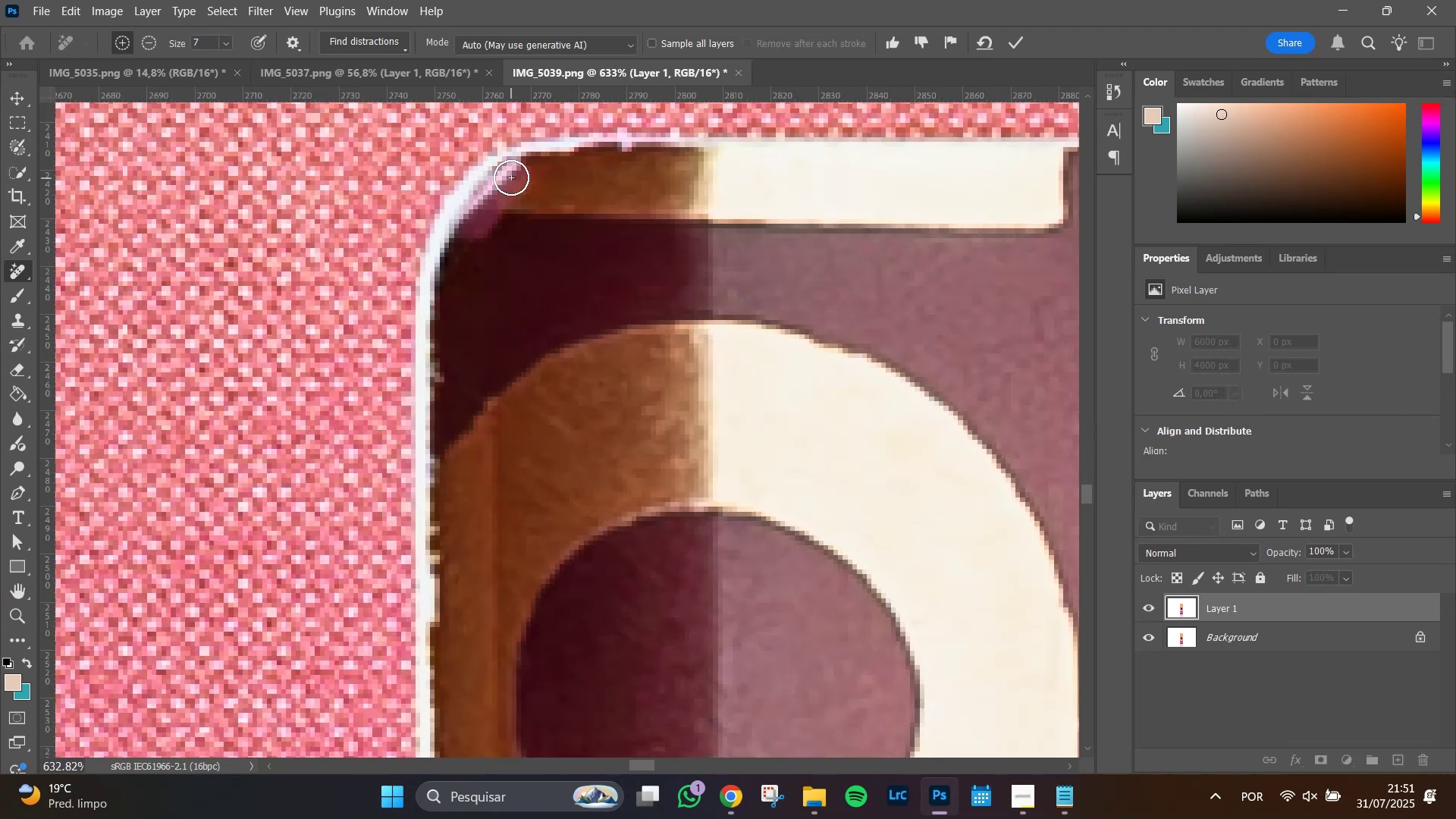 
left_click_drag(start_coordinate=[508, 178], to_coordinate=[572, 164])
 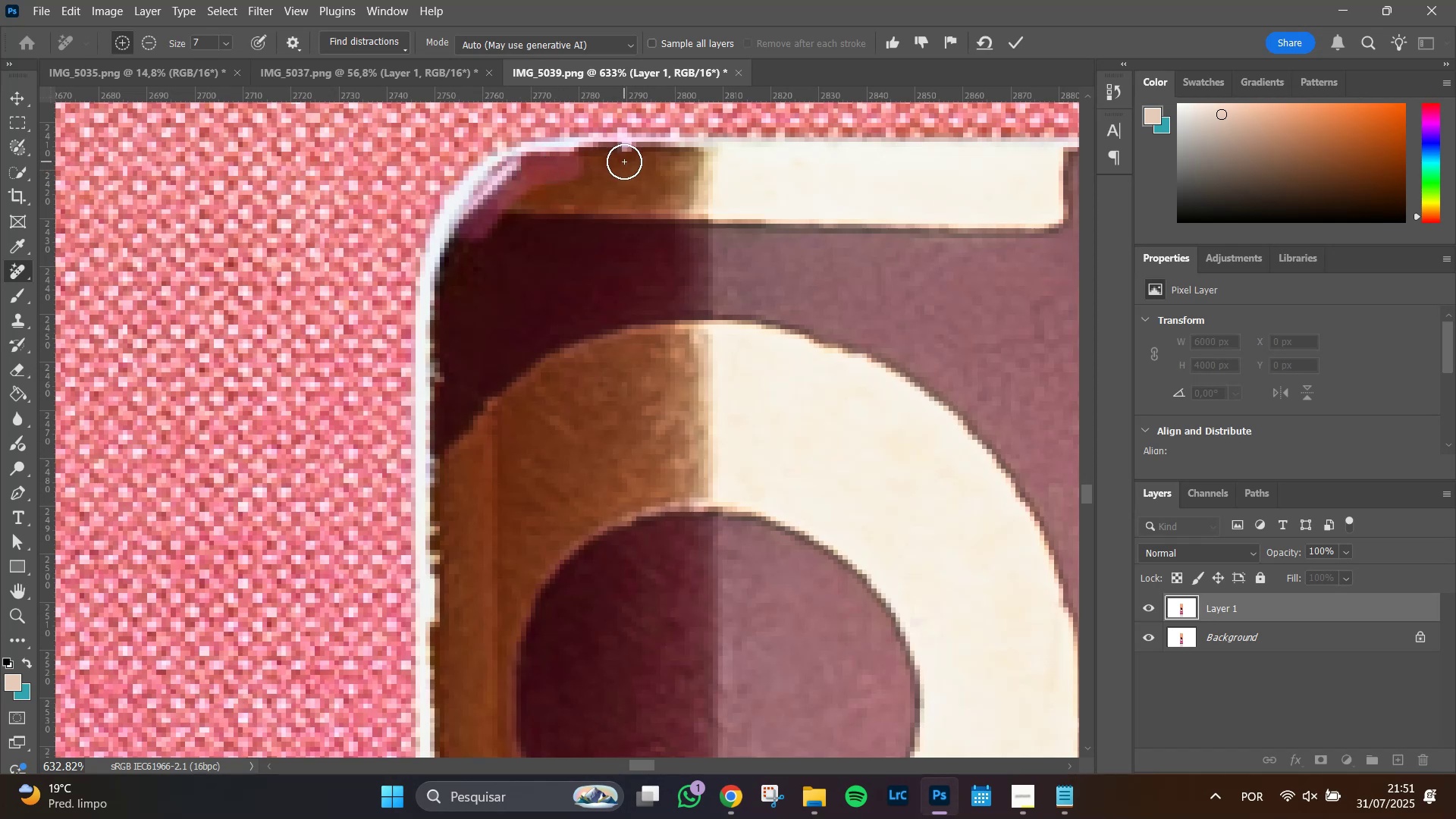 
left_click([624, 162])
 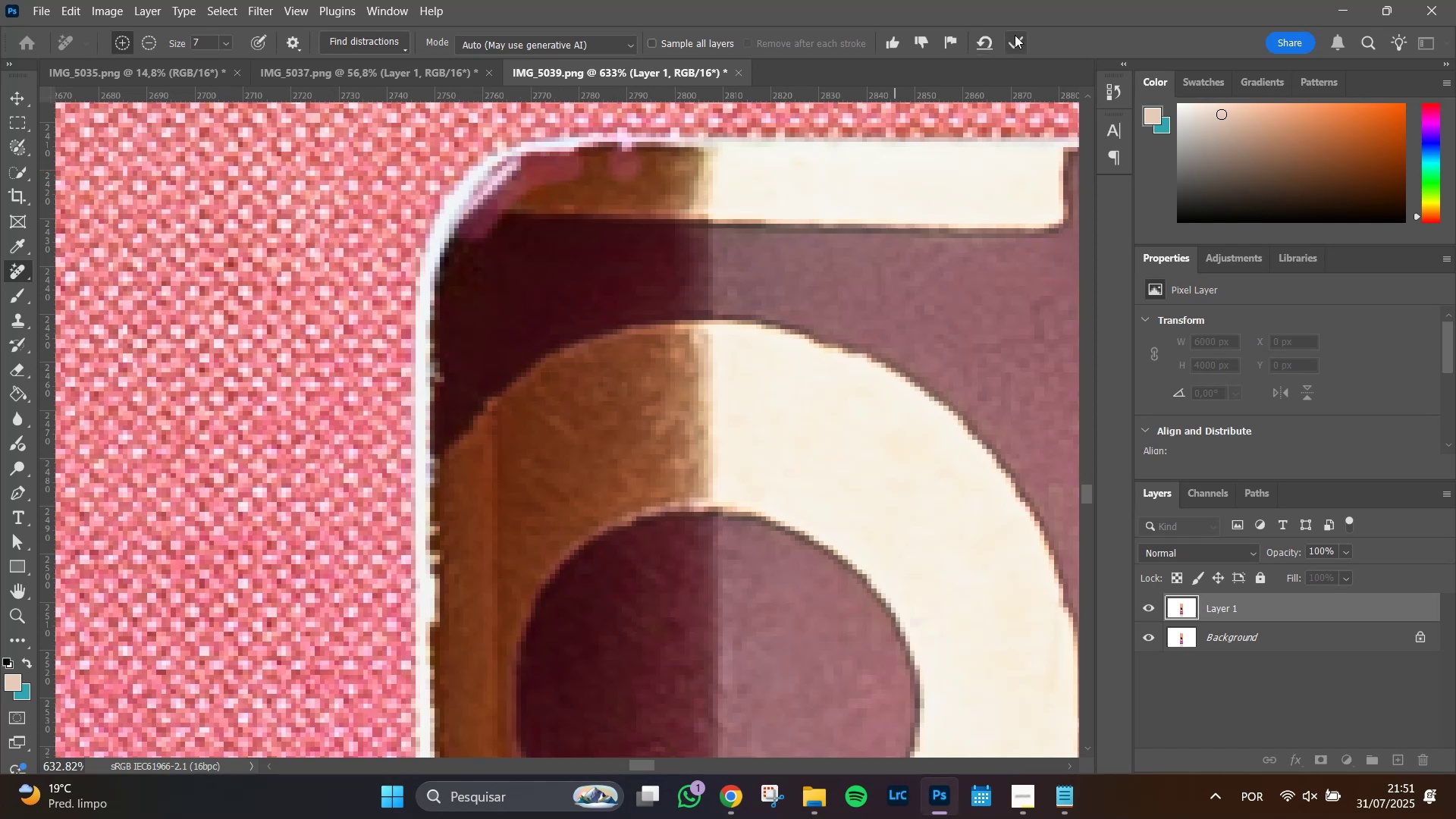 
left_click([1018, 38])
 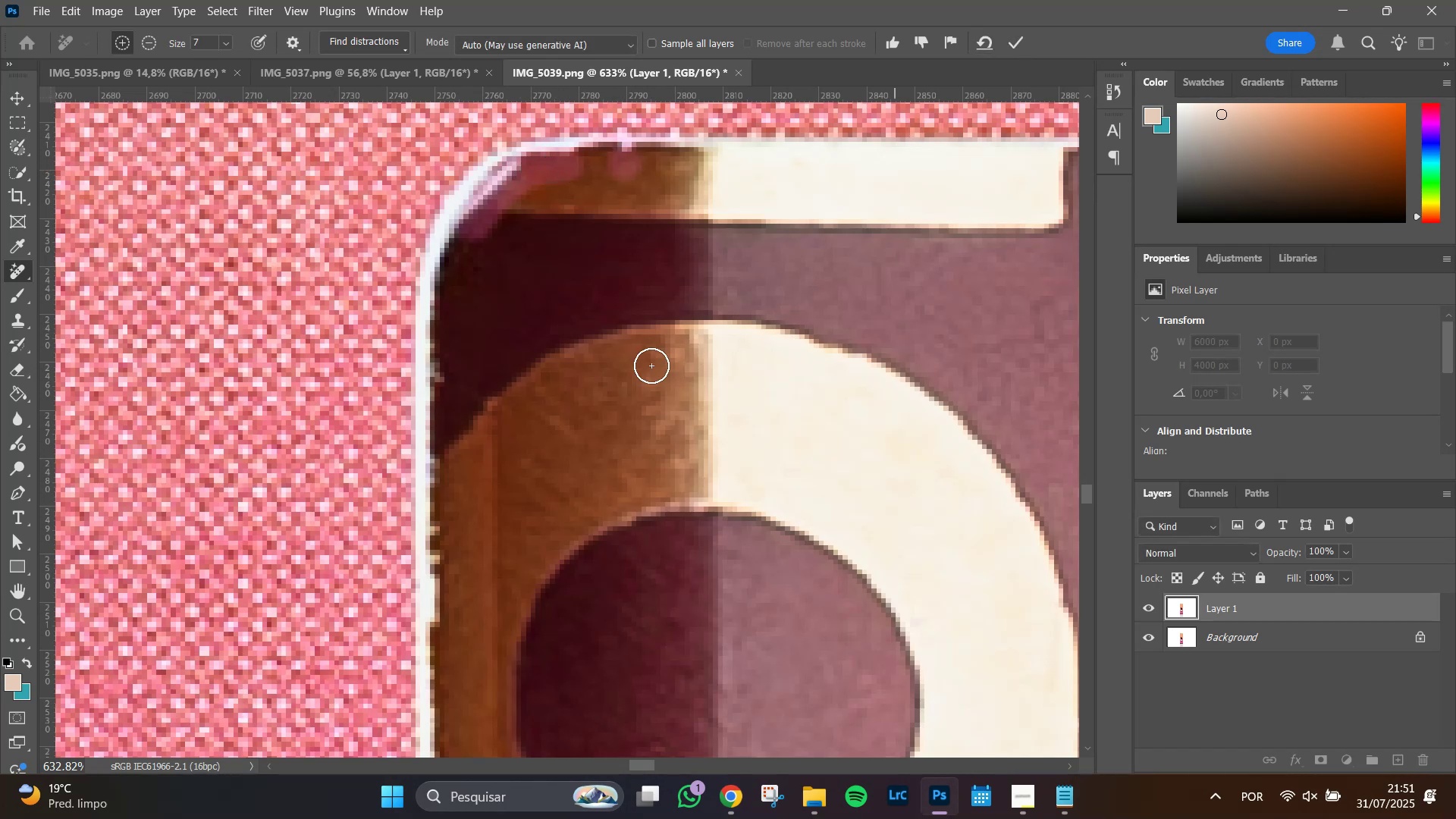 
hold_key(key=AltLeft, duration=0.64)
scroll: coordinate [545, 415], scroll_direction: down, amount: 7.0
 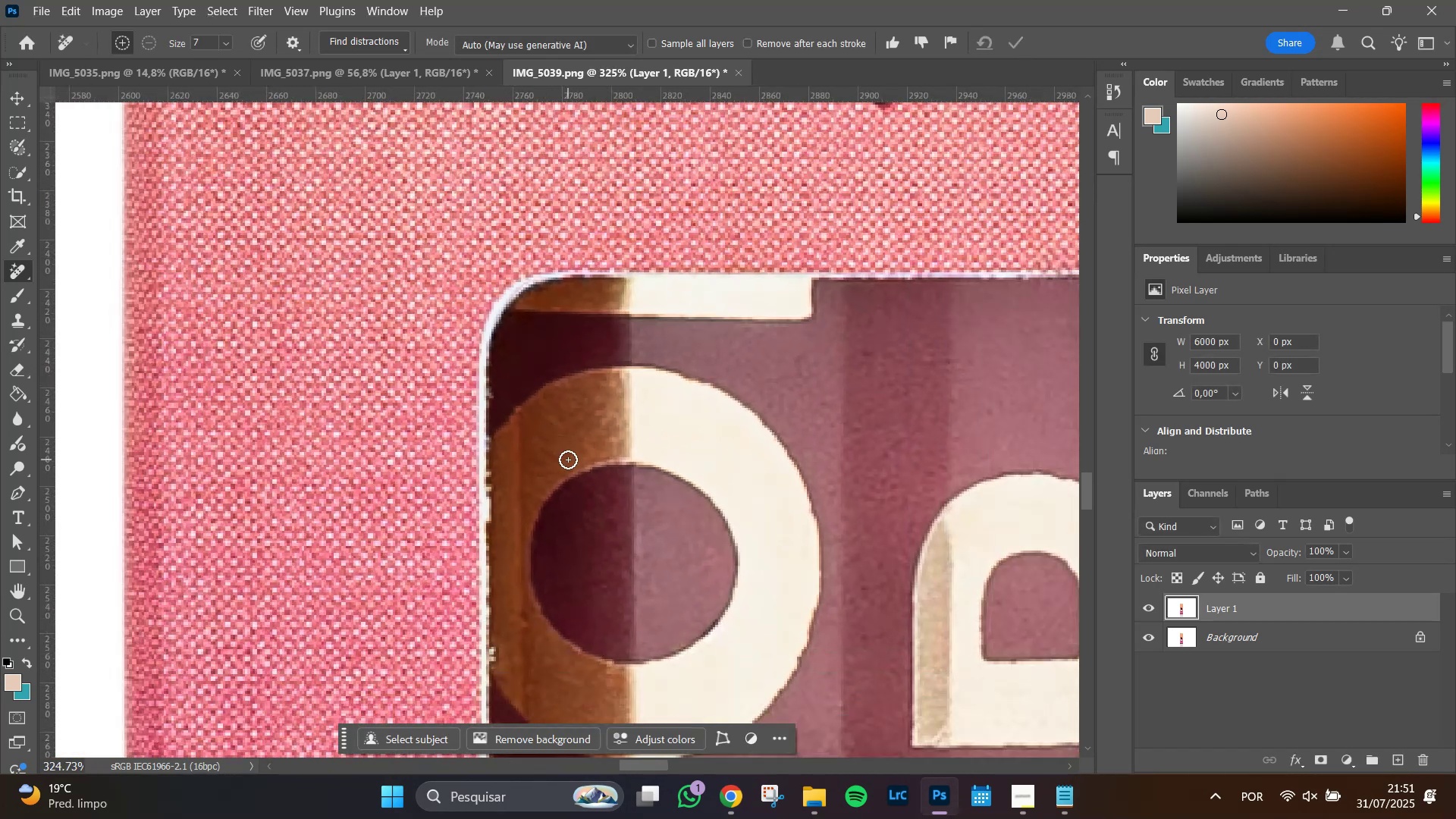 
hold_key(key=Space, duration=0.69)
 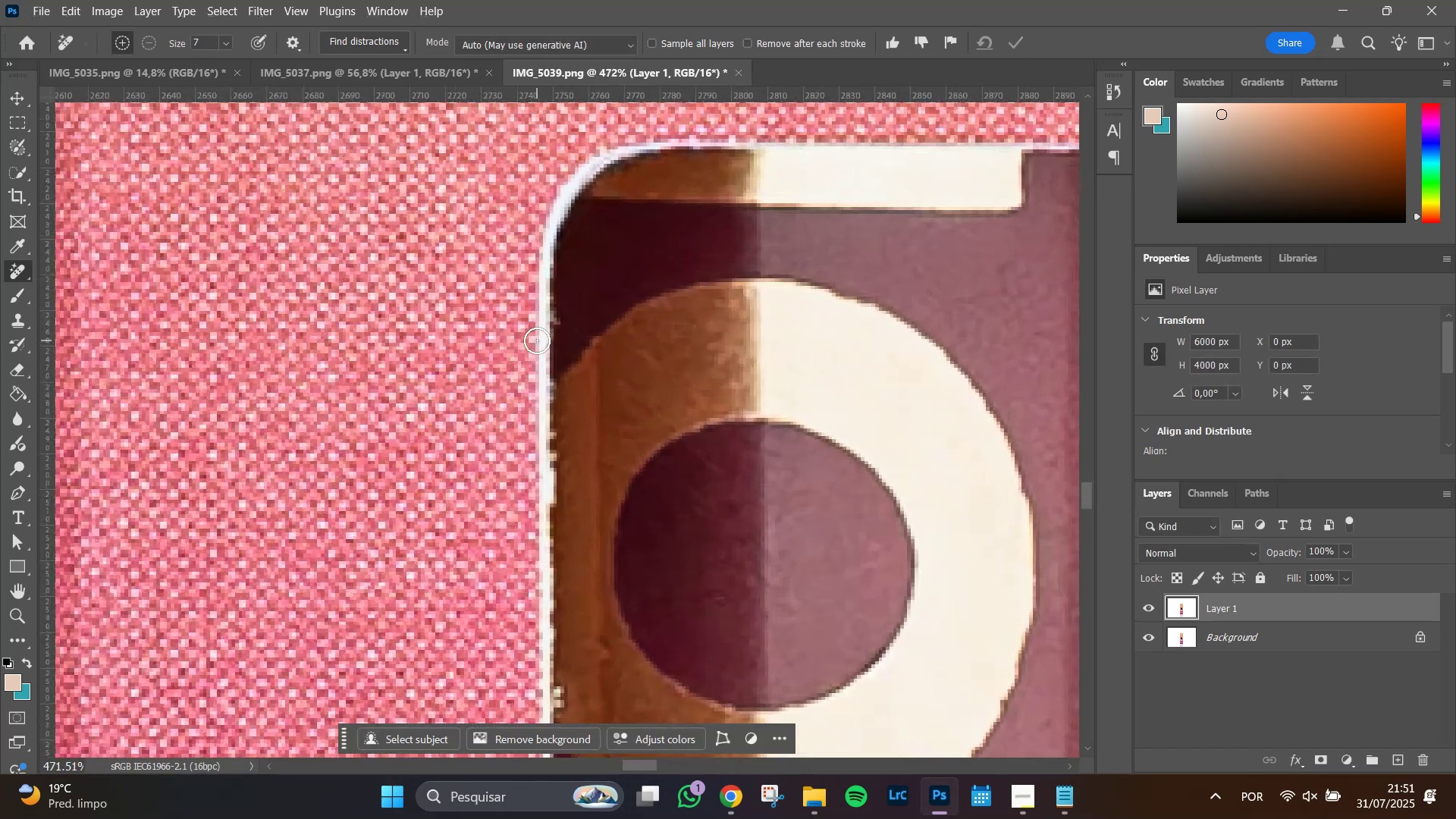 
left_click_drag(start_coordinate=[568, 476], to_coordinate=[630, 396])
 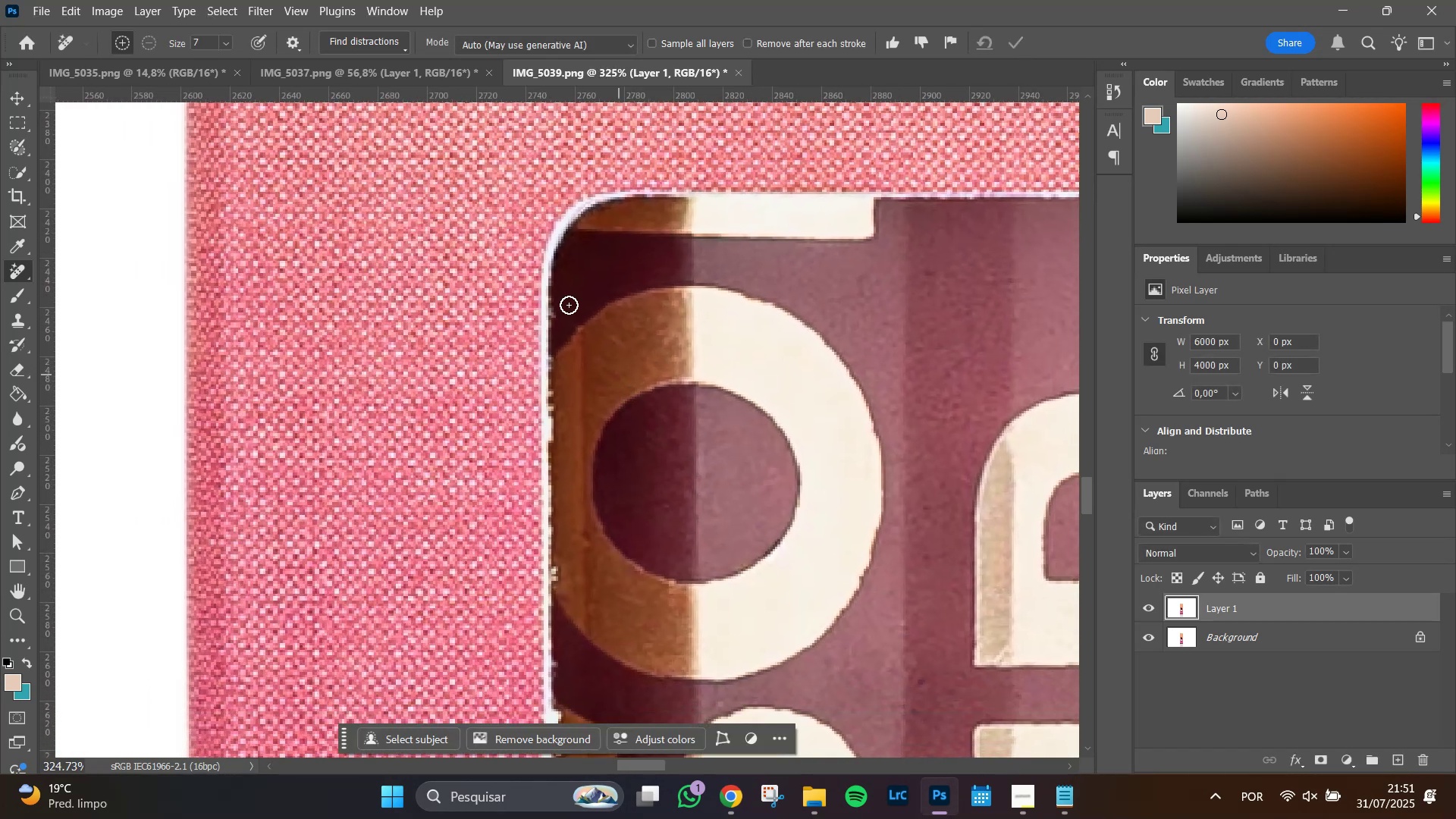 
hold_key(key=AltLeft, duration=0.98)
scroll: coordinate [537, 340], scroll_direction: up, amount: 7.0
 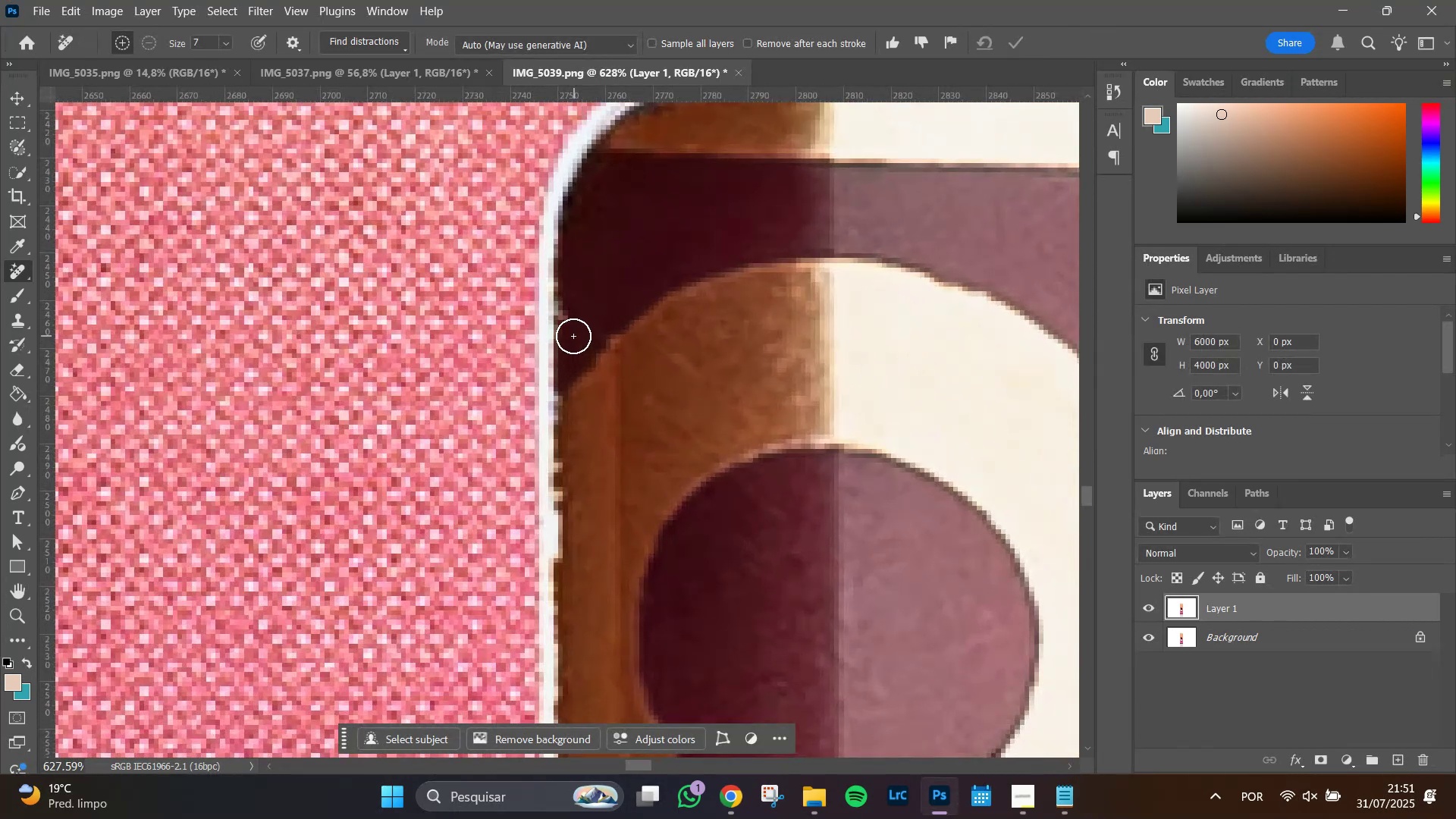 
left_click_drag(start_coordinate=[573, 342], to_coordinate=[574, 283])
 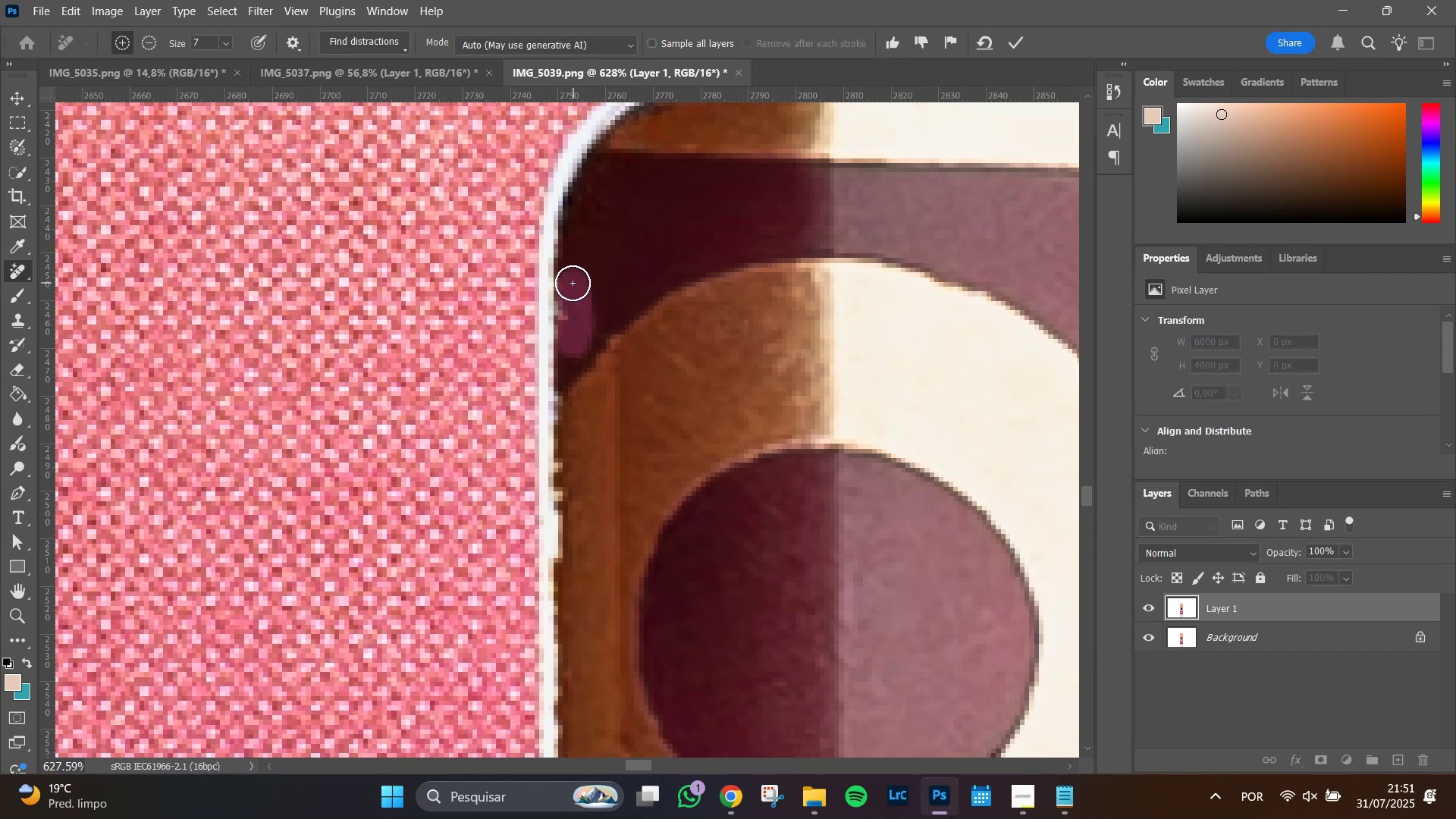 
left_click_drag(start_coordinate=[573, 283], to_coordinate=[573, 245])
 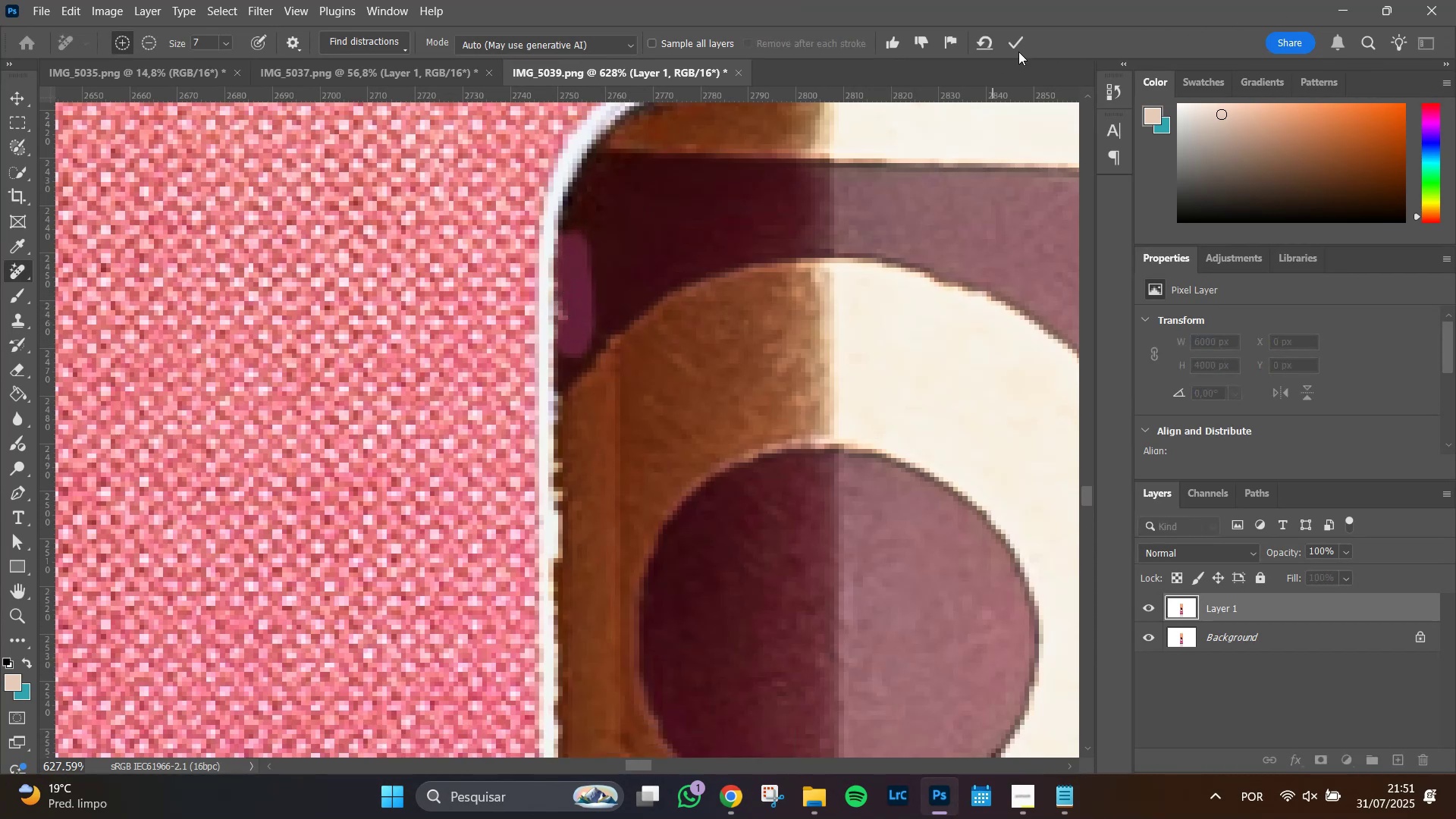 
left_click([1009, 38])
 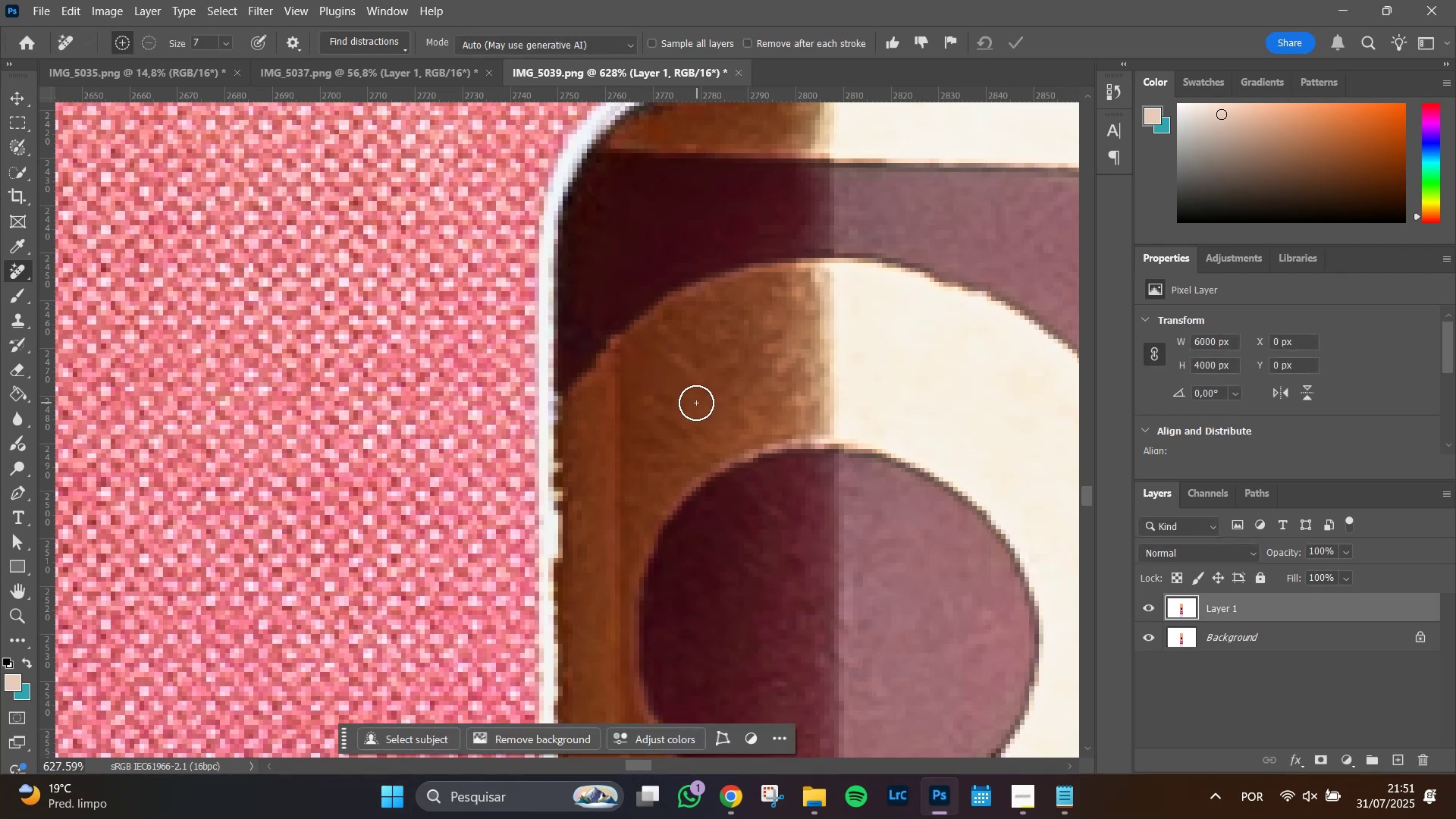 
left_click([618, 346])
 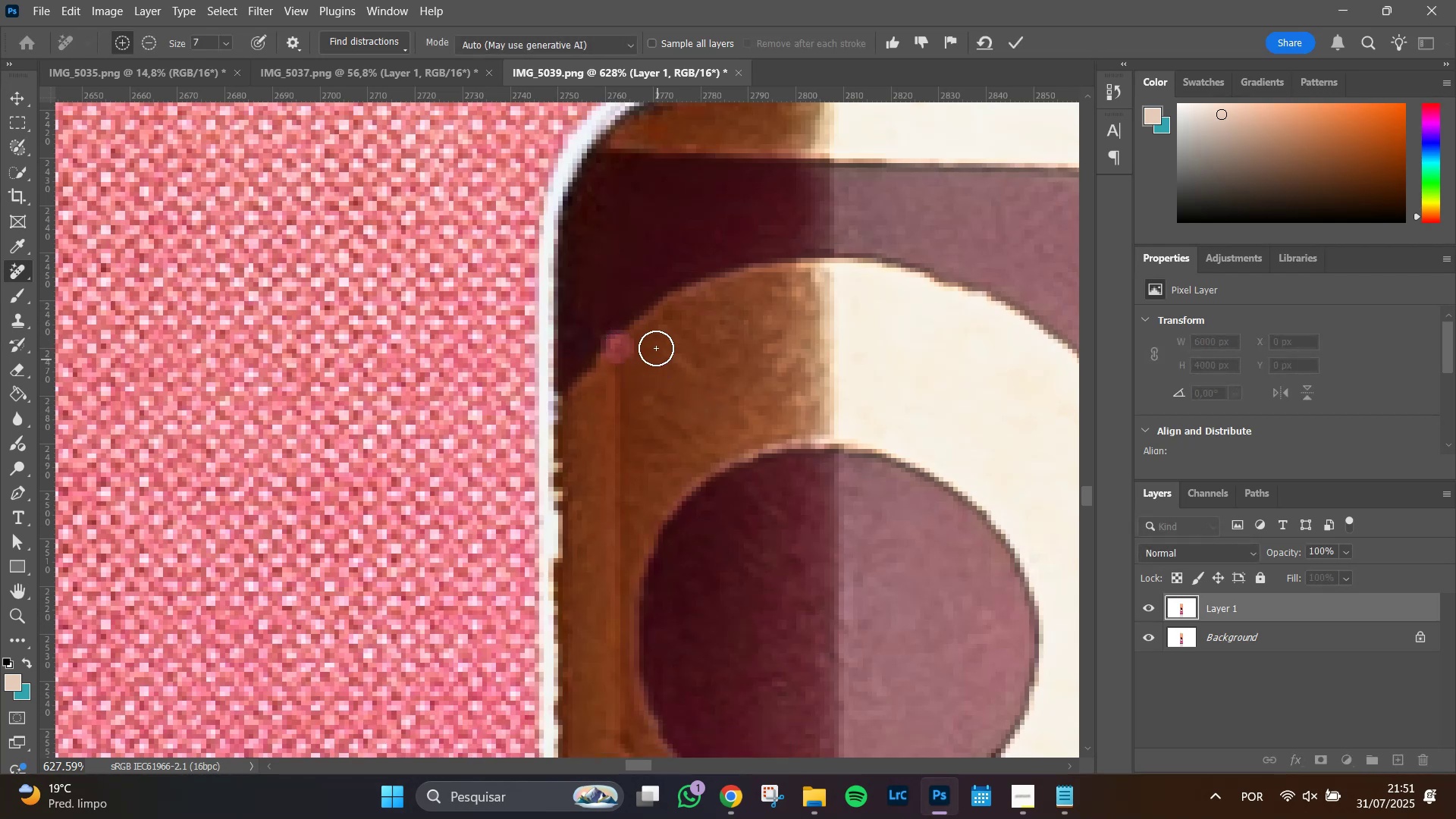 
left_click_drag(start_coordinate=[656, 344], to_coordinate=[701, 372])
 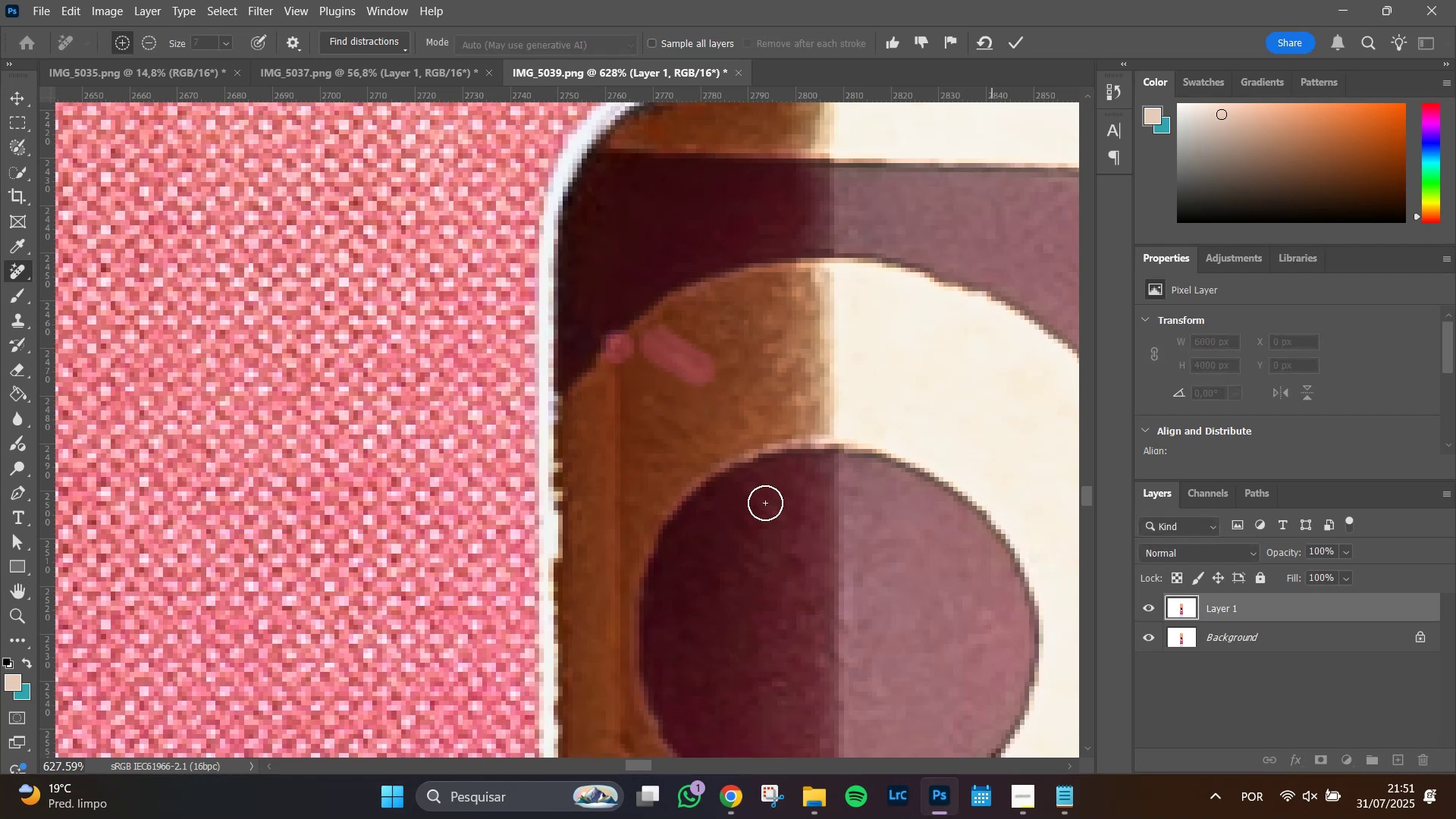 
hold_key(key=Space, duration=0.71)
 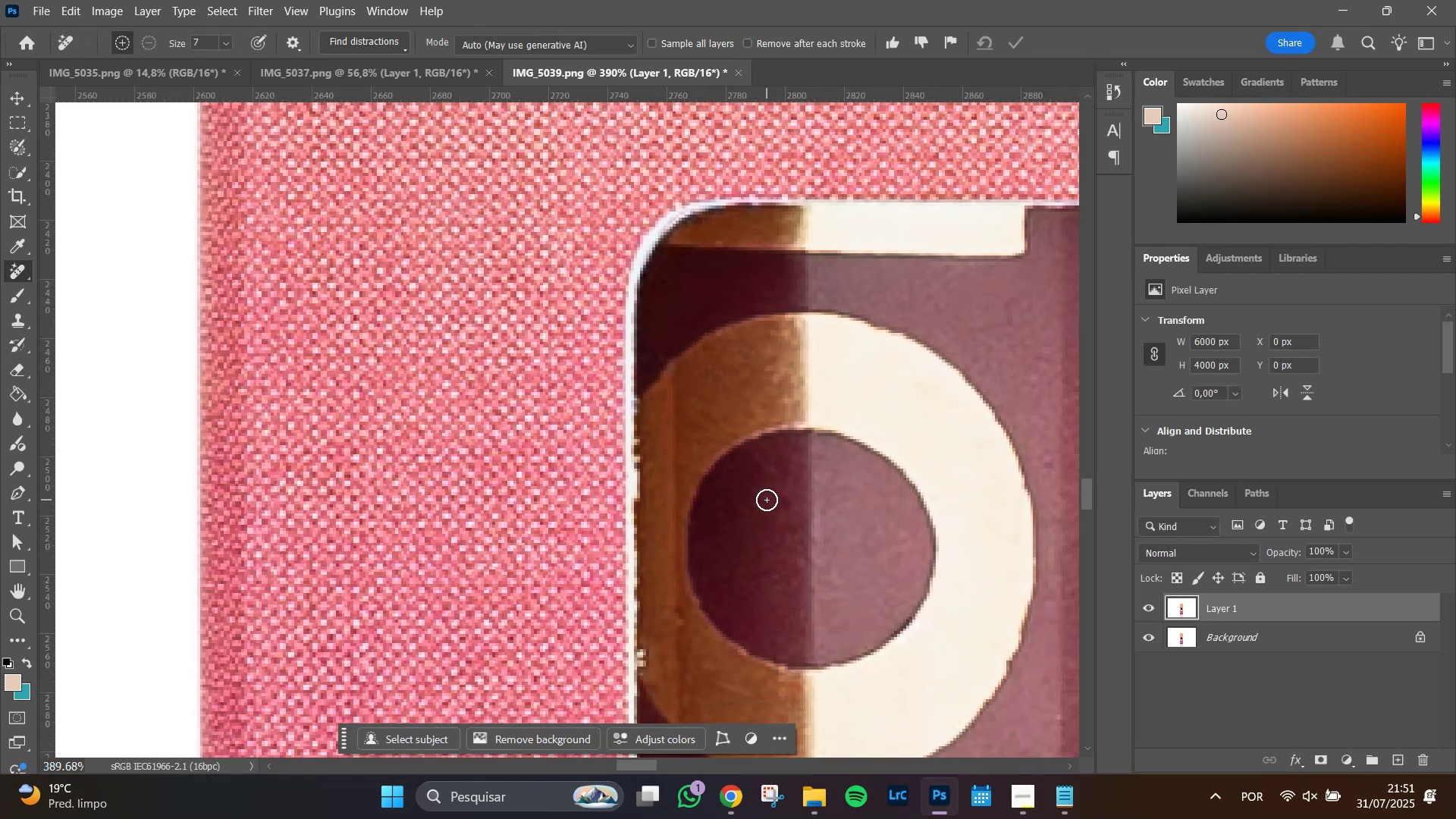 
scroll: coordinate [769, 501], scroll_direction: down, amount: 4.0
 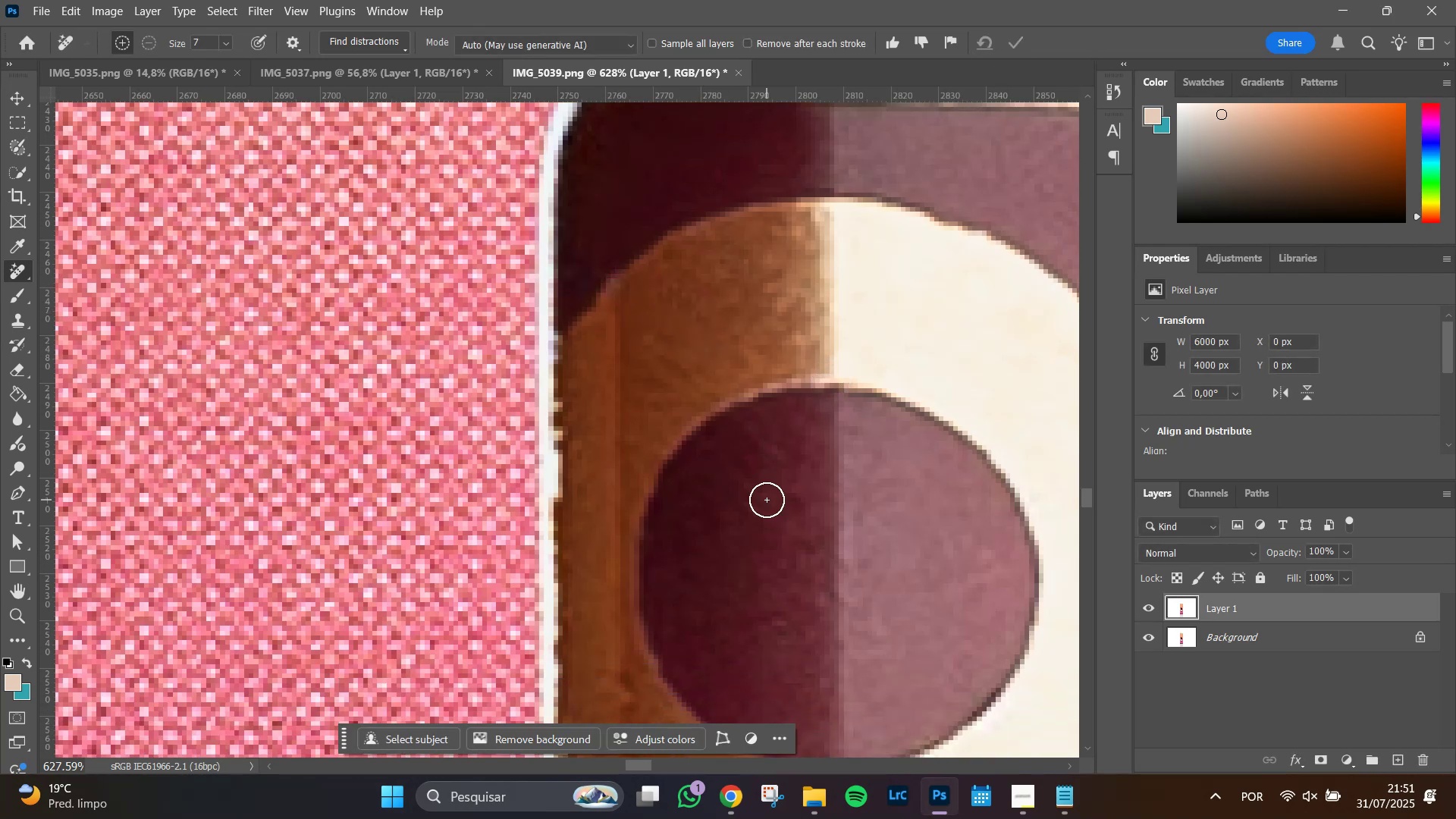 
hold_key(key=AltLeft, duration=1.51)
scroll: coordinate [766, 500], scroll_direction: down, amount: 9.0
 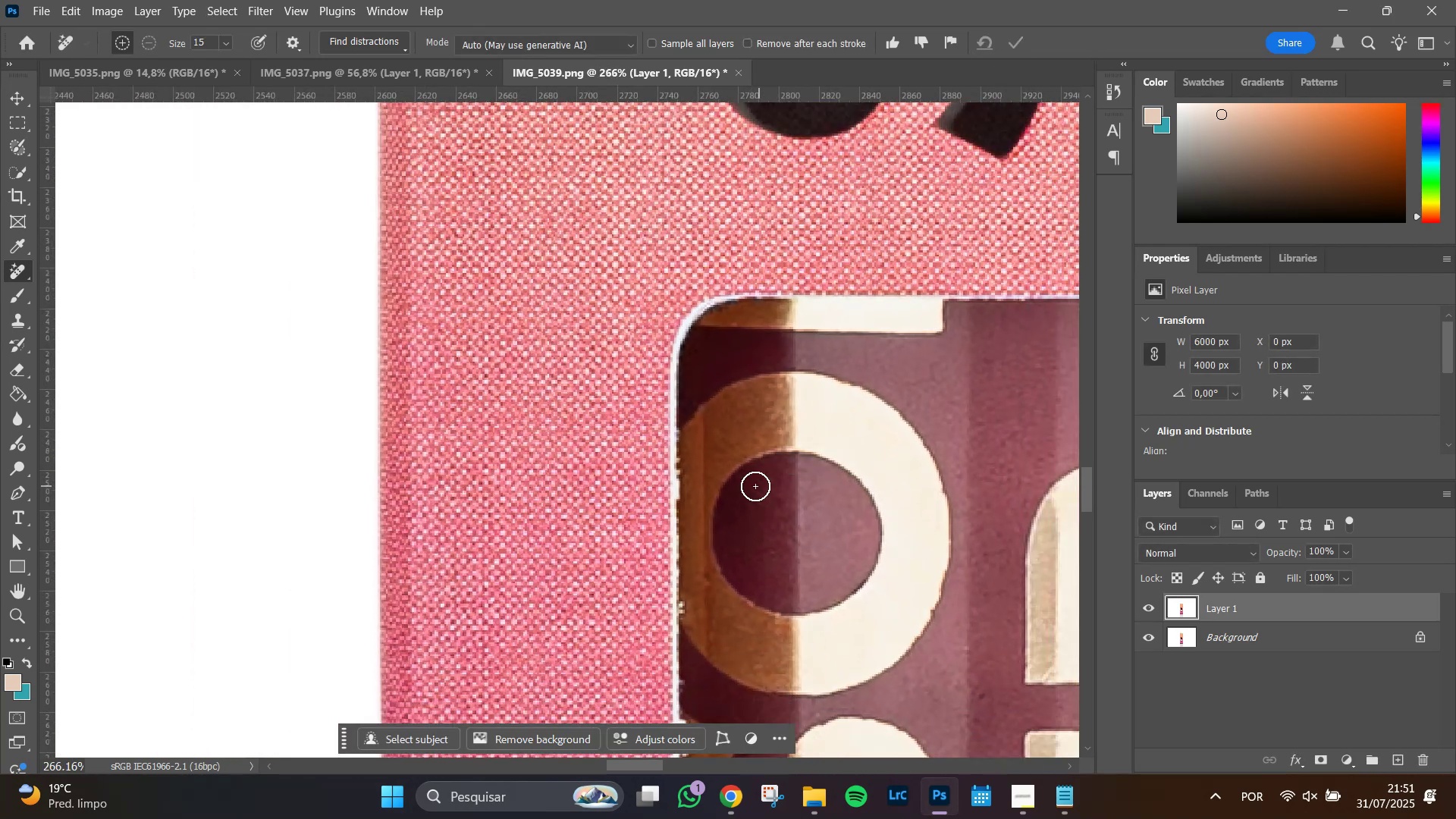 
hold_key(key=AltLeft, duration=0.39)
 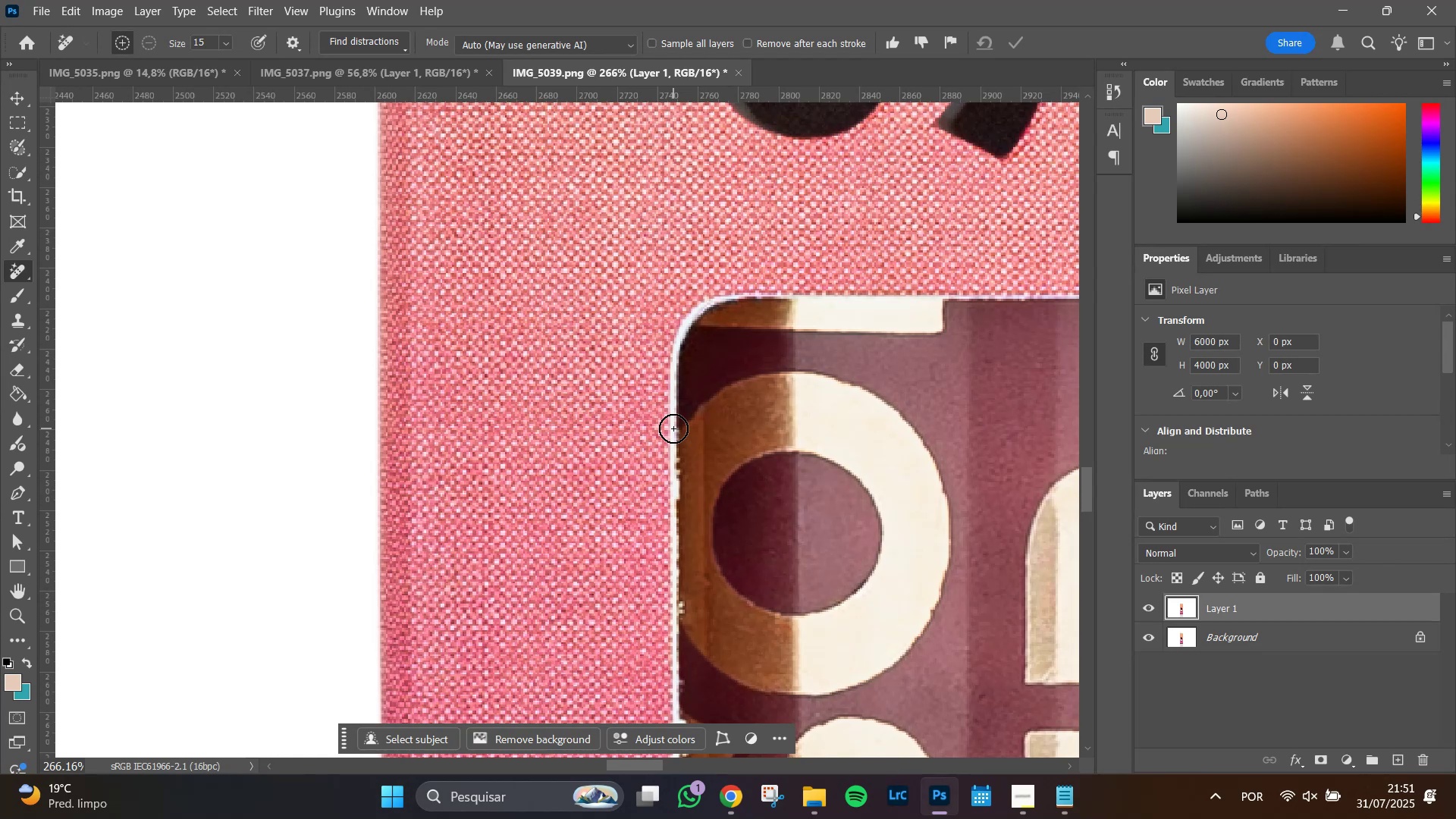 
left_click_drag(start_coordinate=[673, 428], to_coordinate=[673, 500])
 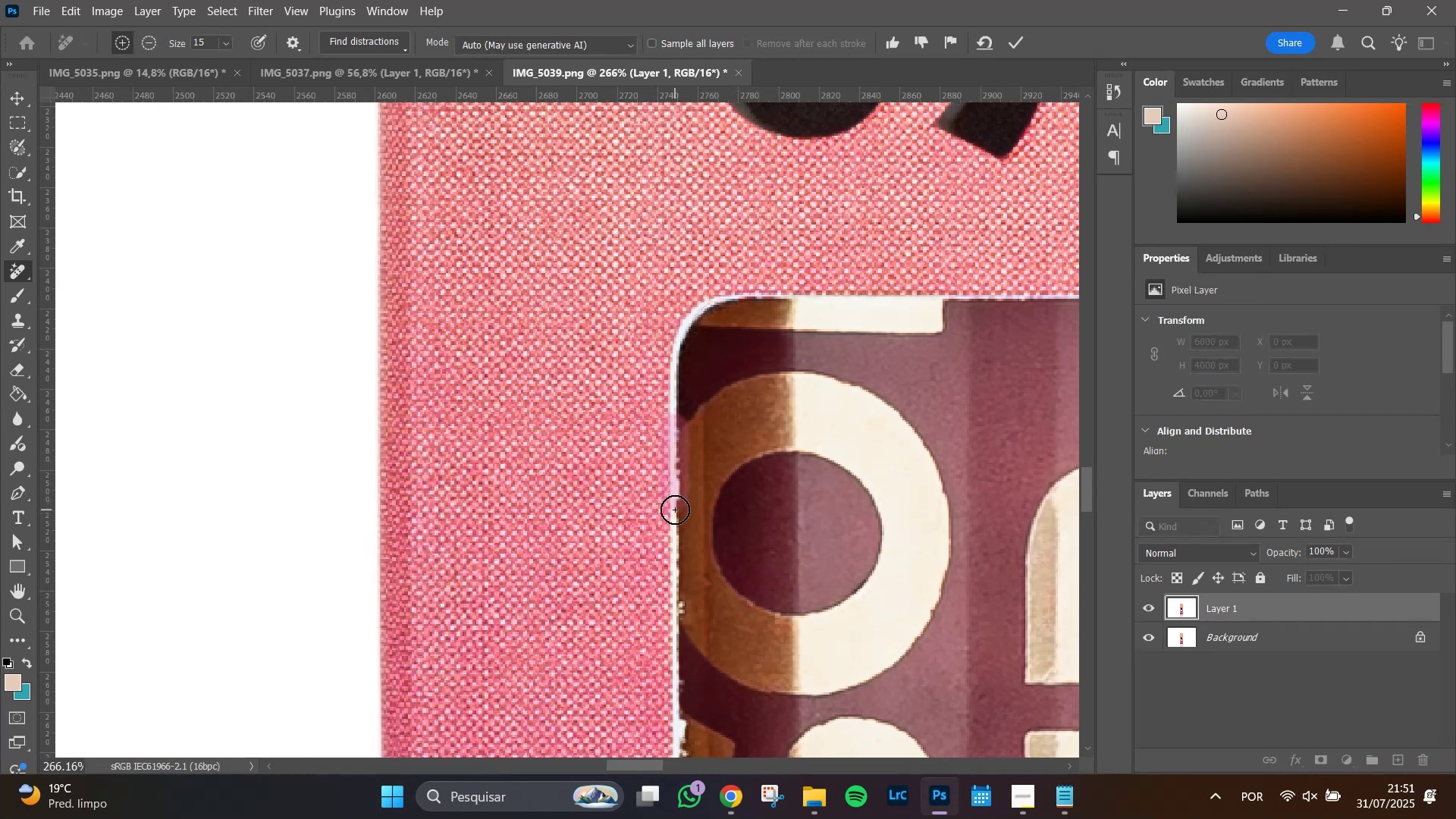 
left_click_drag(start_coordinate=[675, 513], to_coordinate=[682, 435])
 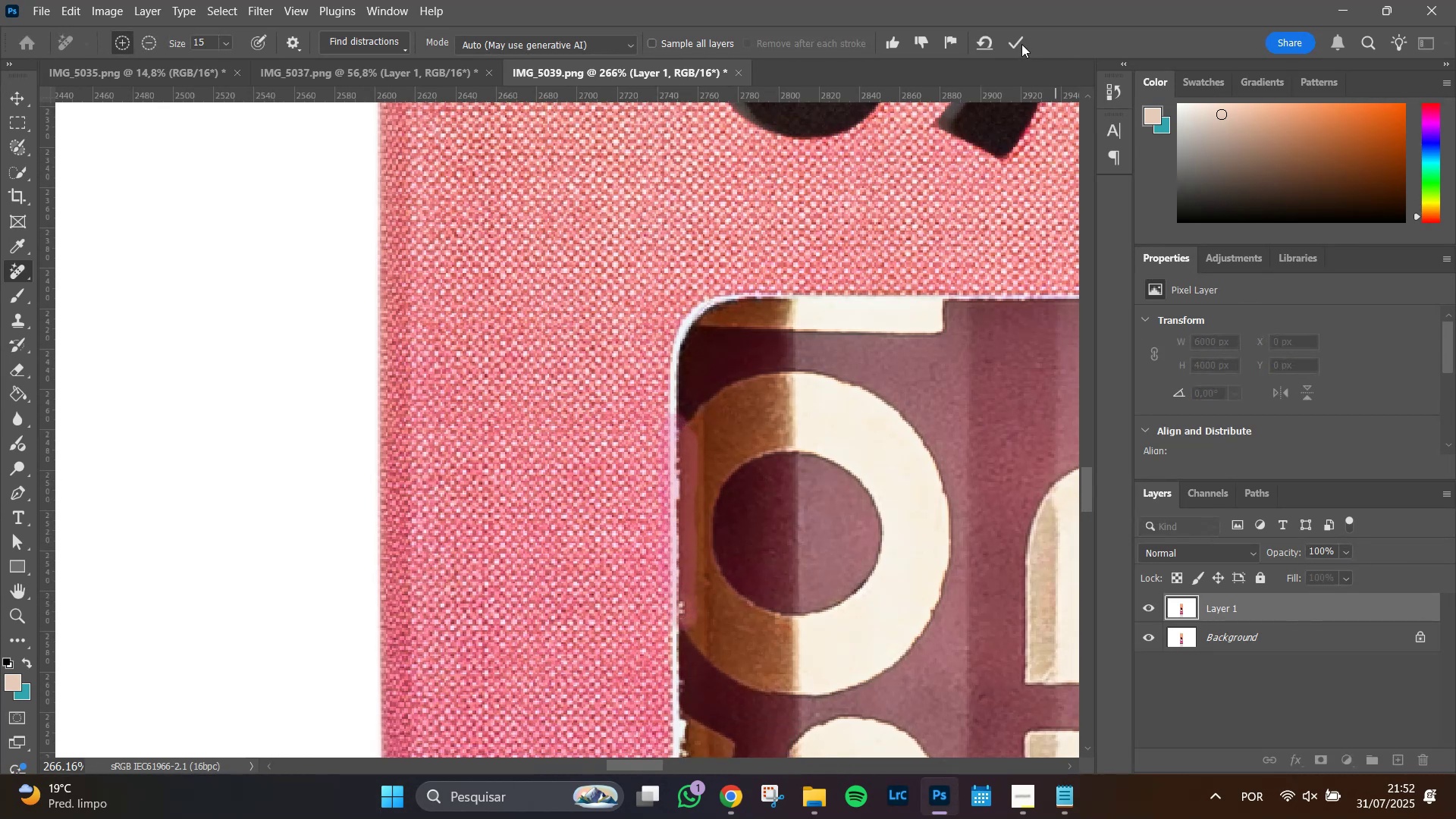 
left_click([1018, 40])
 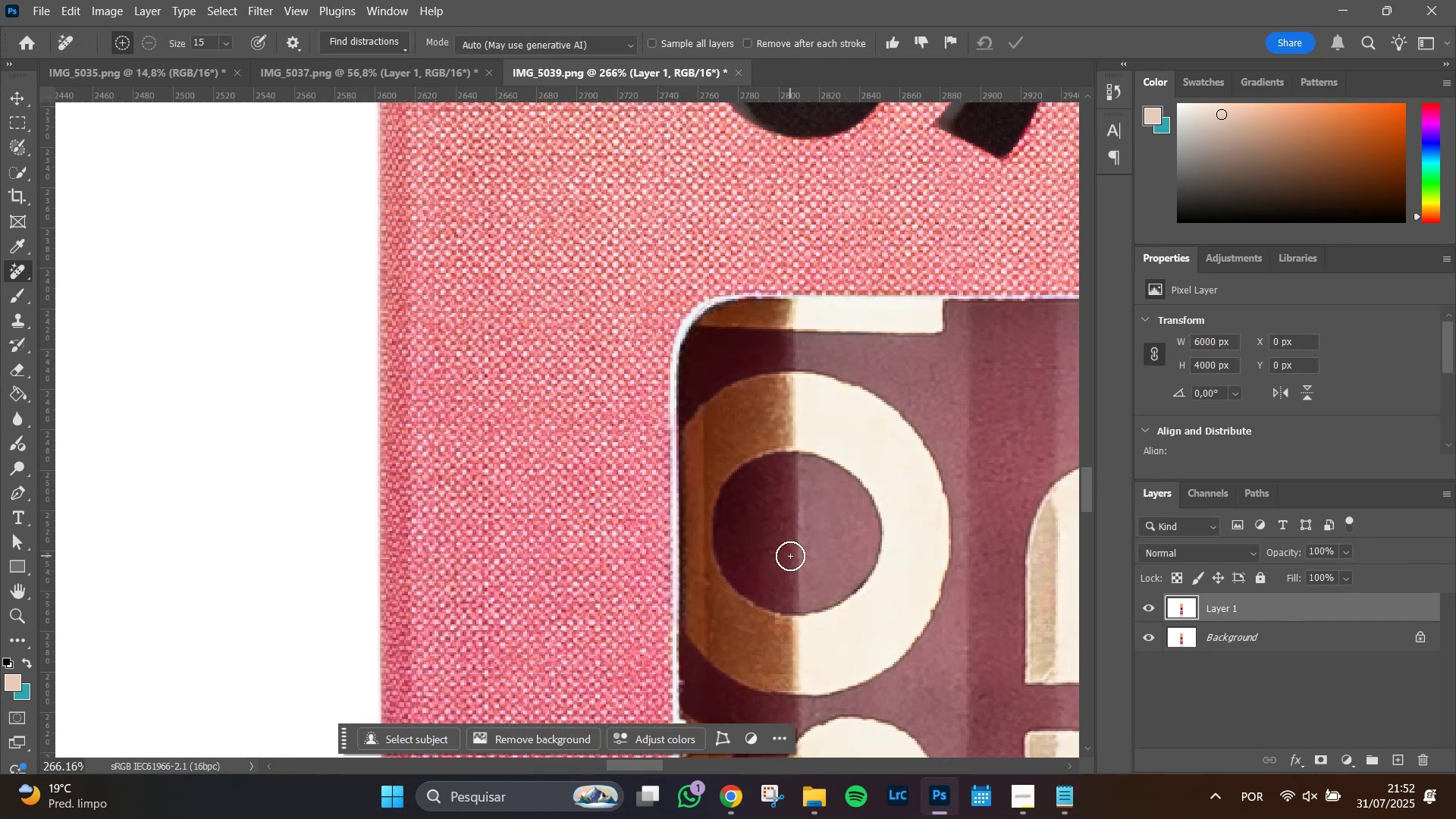 
hold_key(key=Space, duration=0.72)
 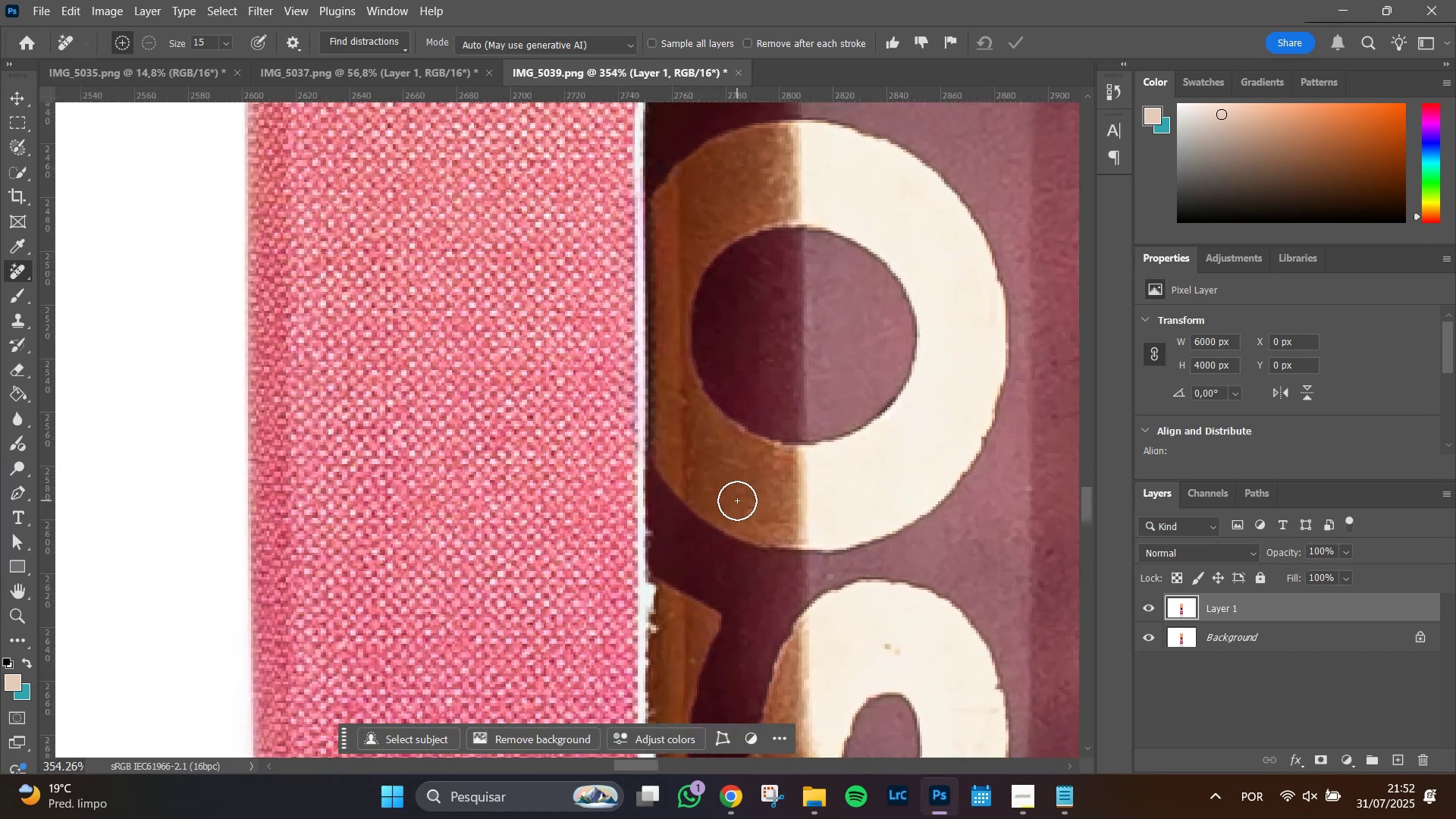 
left_click_drag(start_coordinate=[827, 628], to_coordinate=[817, 471])
 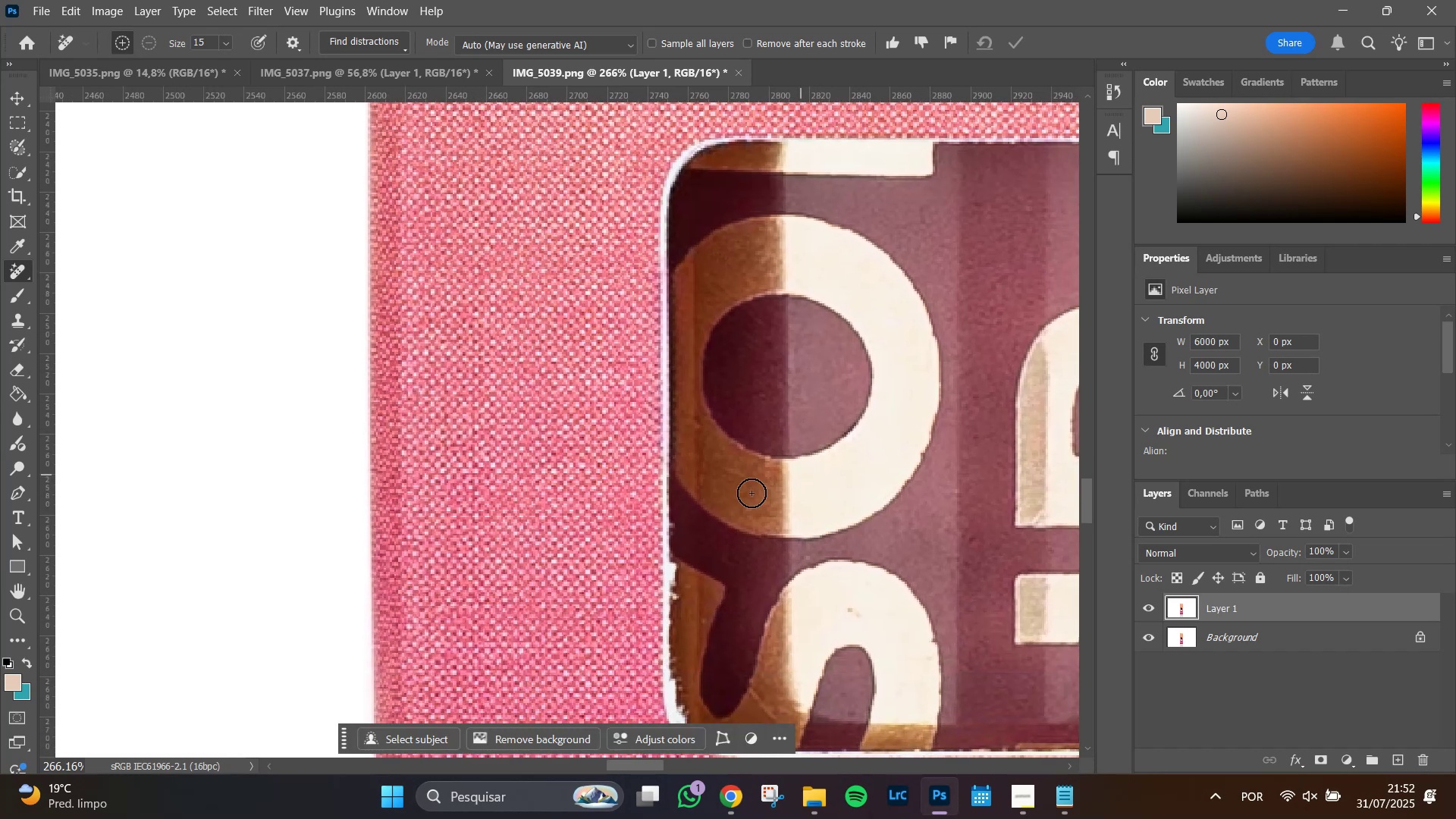 
hold_key(key=AltLeft, duration=1.12)
scroll: coordinate [737, 500], scroll_direction: up, amount: 3.0
 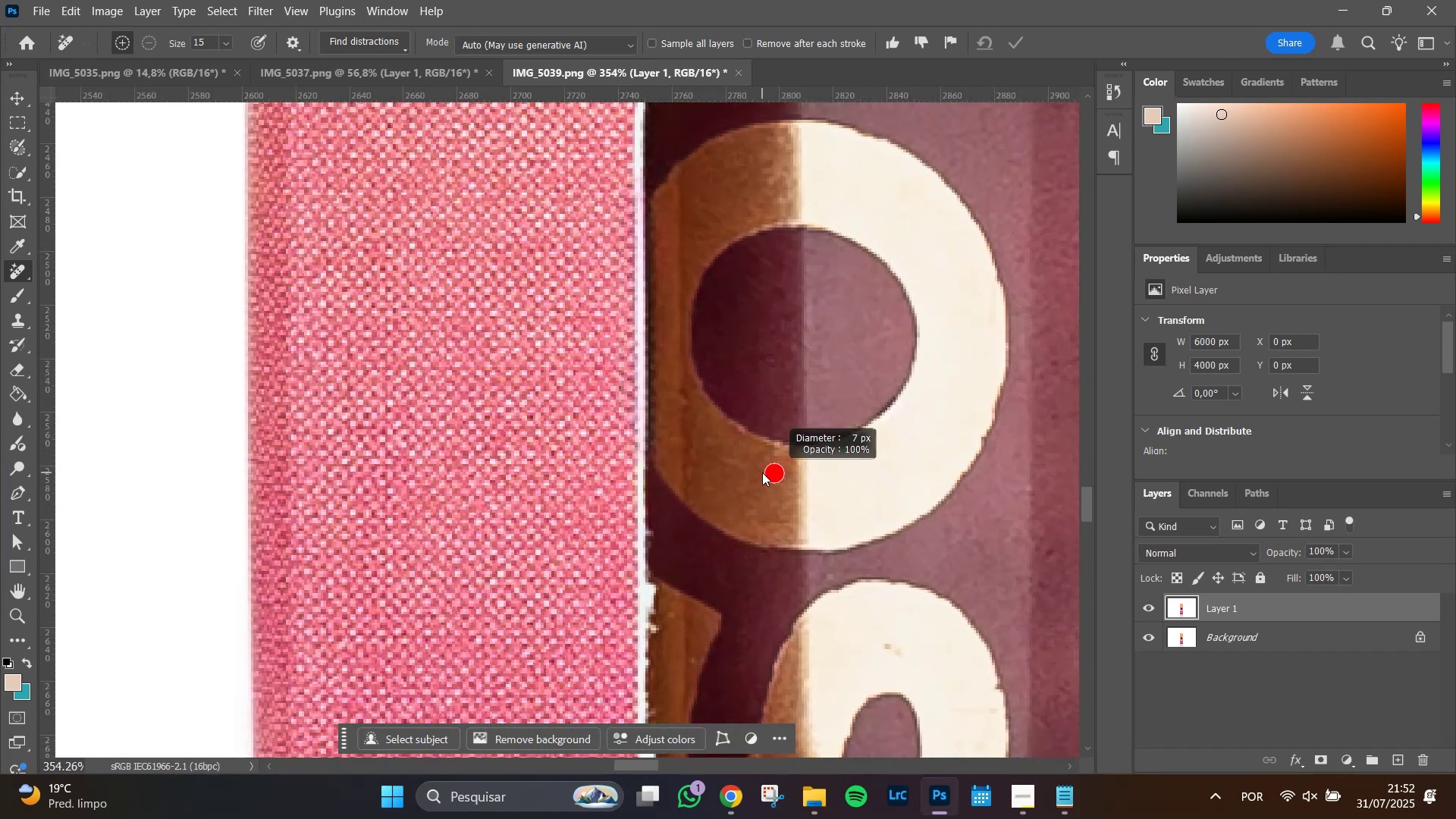 
hold_key(key=AltLeft, duration=0.3)
 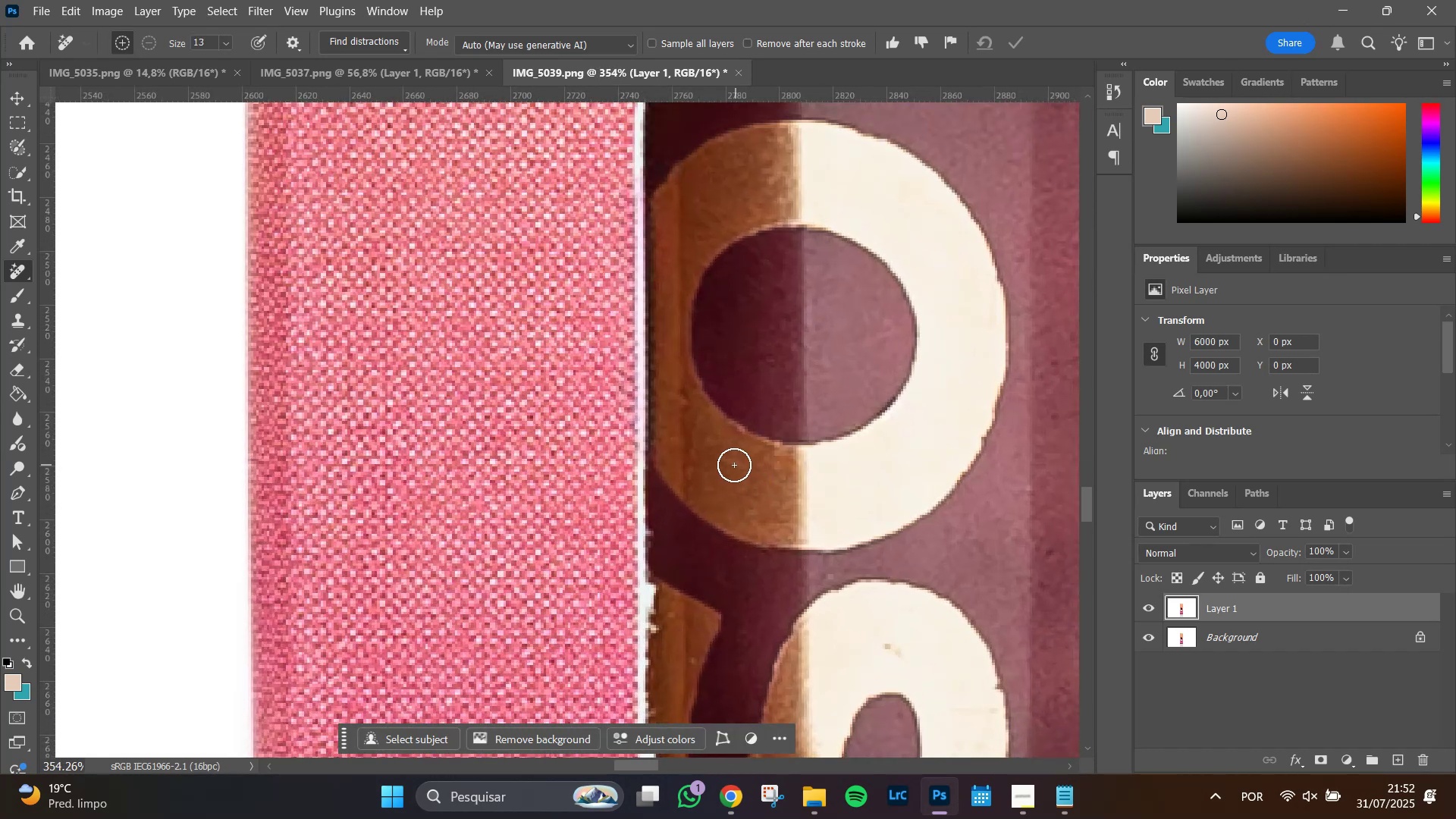 
hold_key(key=AltLeft, duration=0.42)
 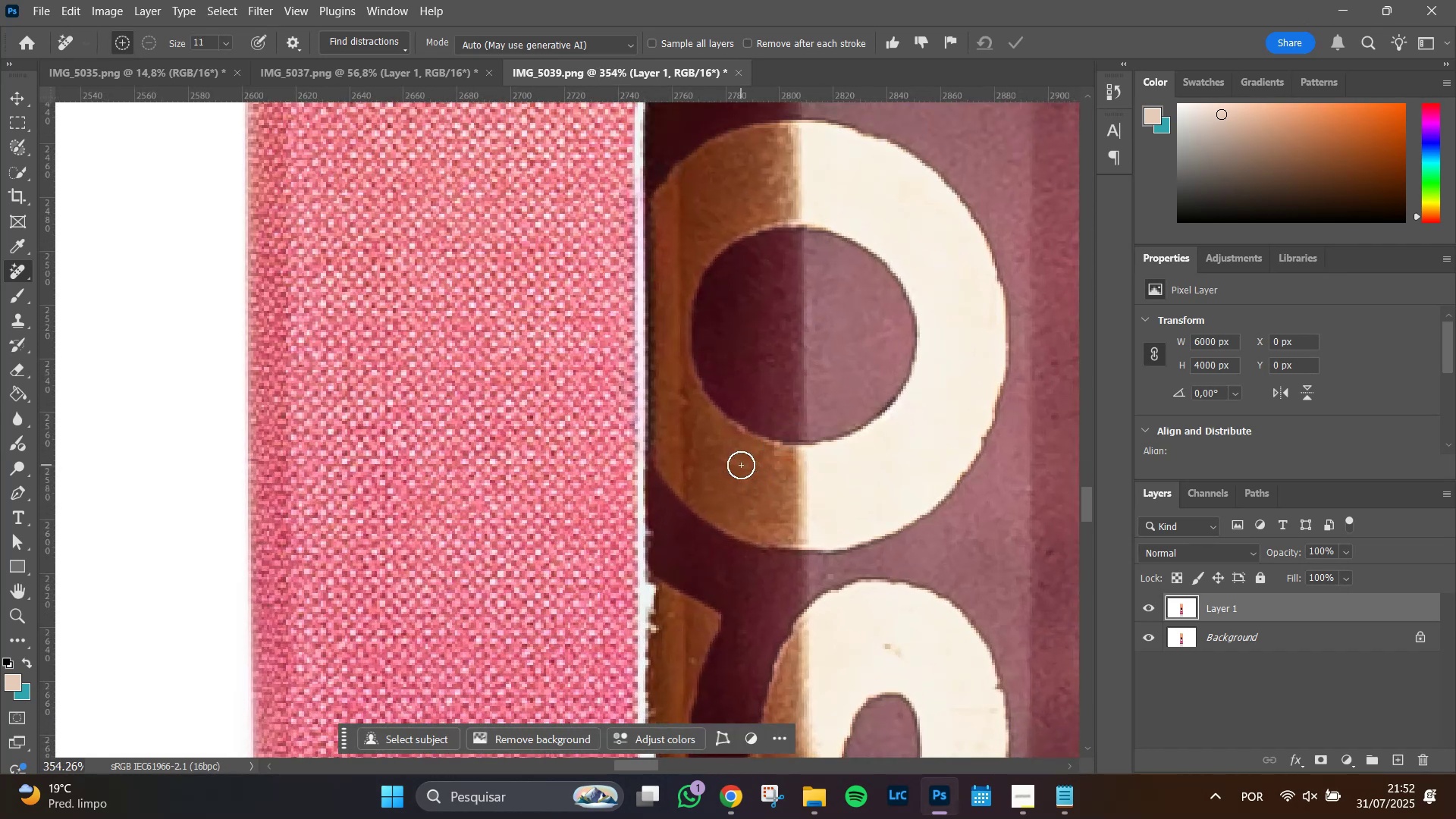 
left_click_drag(start_coordinate=[741, 465], to_coordinate=[718, 458])
 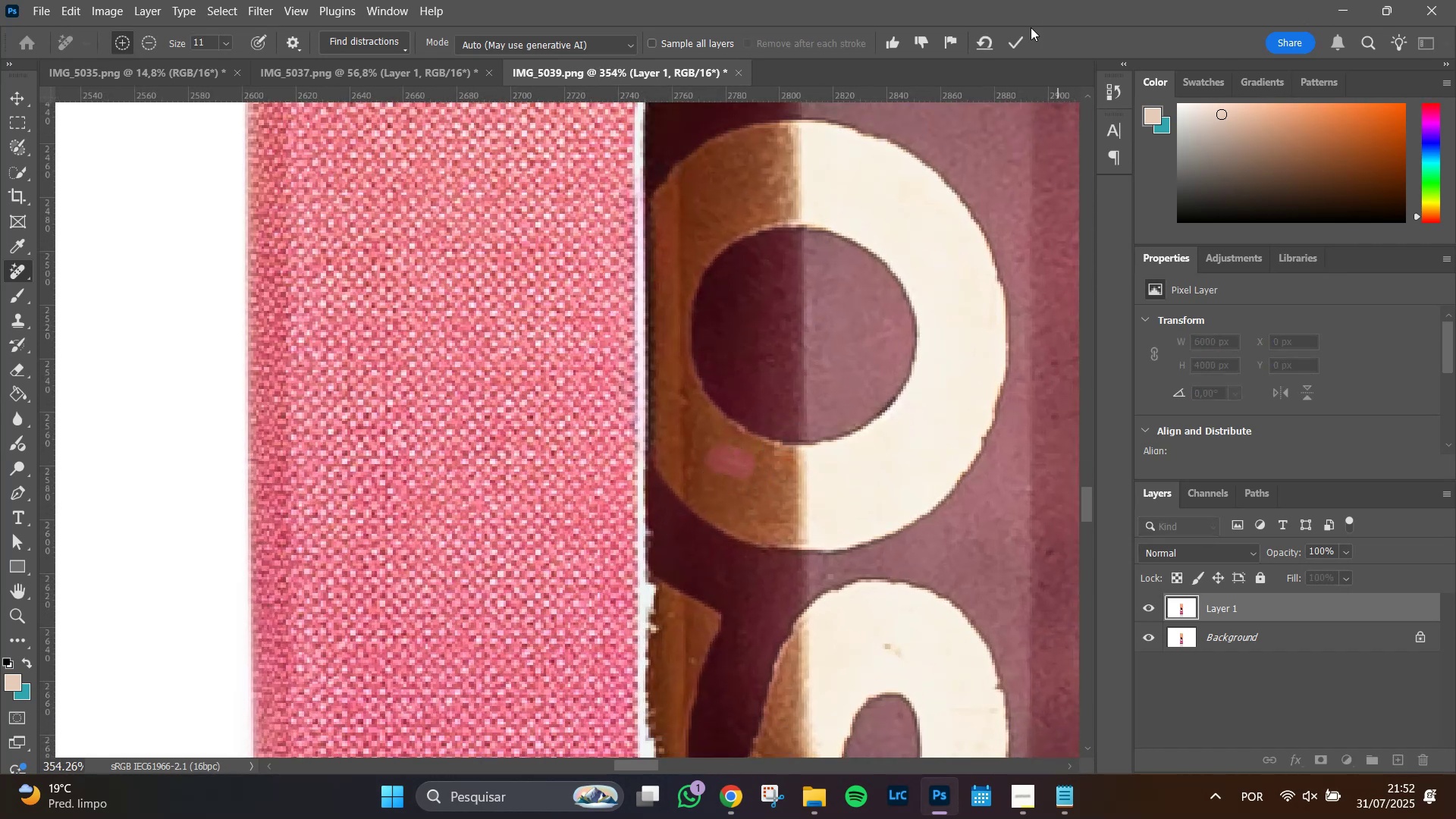 
left_click([1013, 42])
 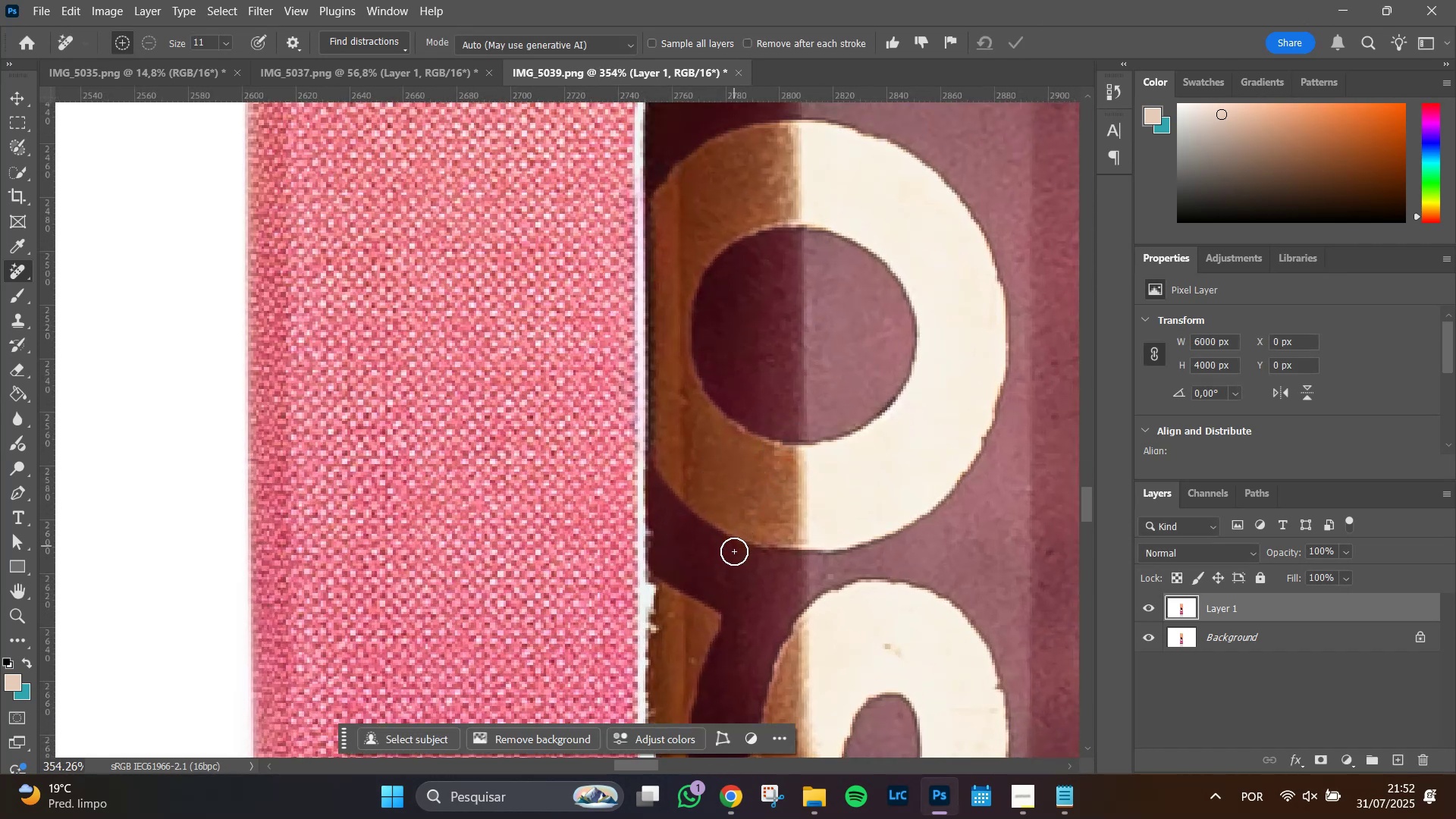 
hold_key(key=Space, duration=0.78)
 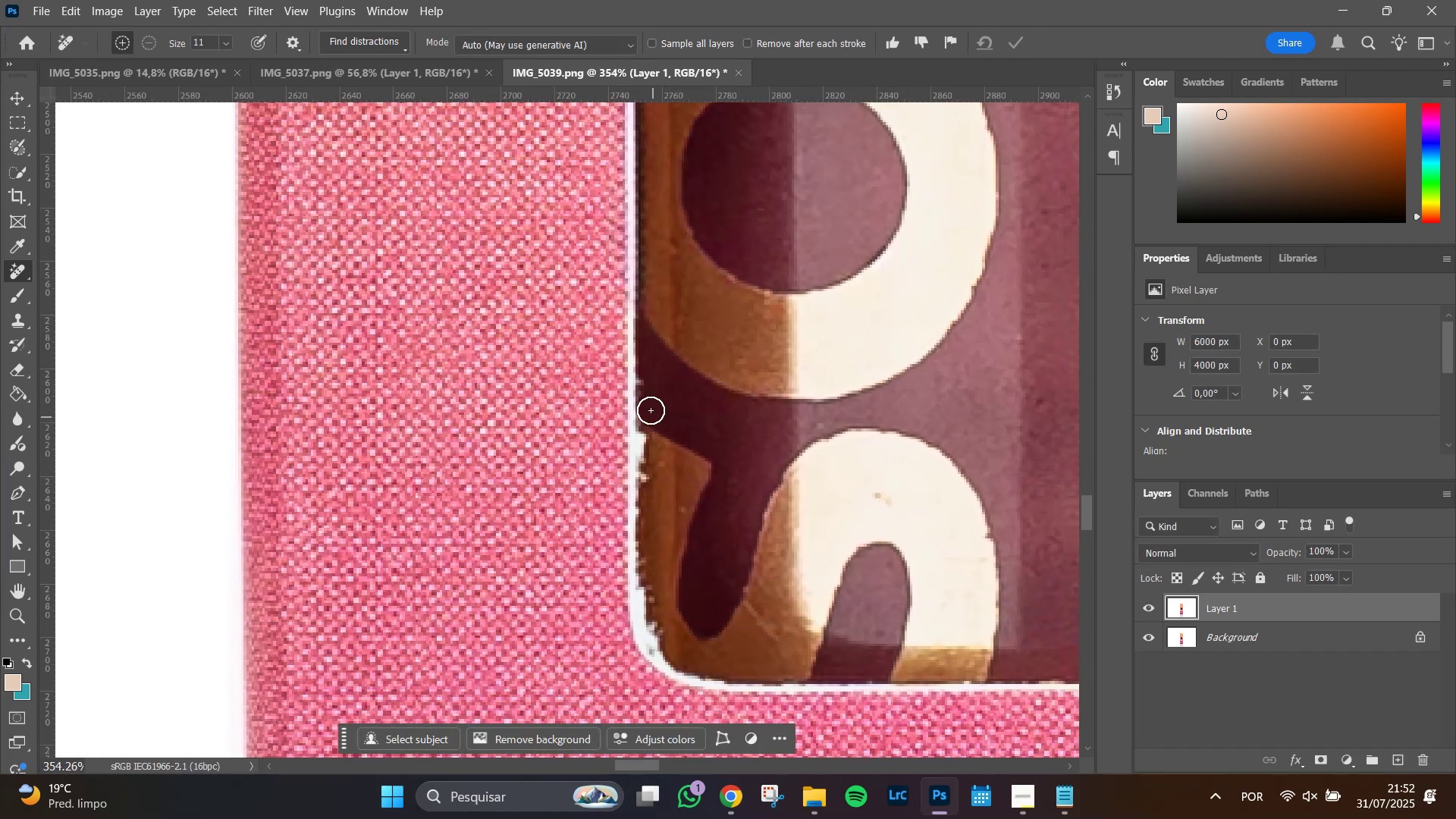 
left_click_drag(start_coordinate=[740, 560], to_coordinate=[730, 409])
 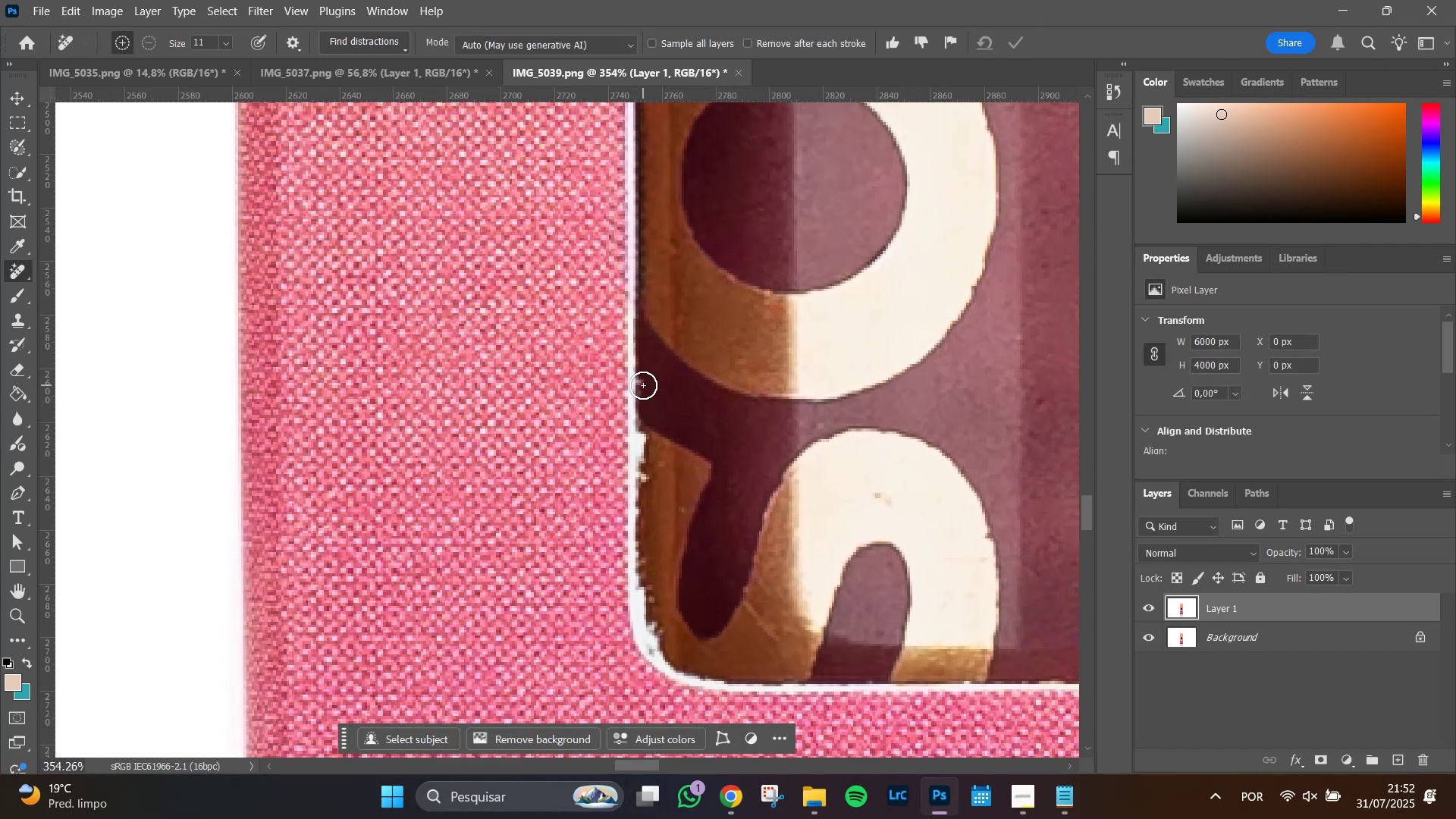 
left_click_drag(start_coordinate=[646, 383], to_coordinate=[646, 392])
 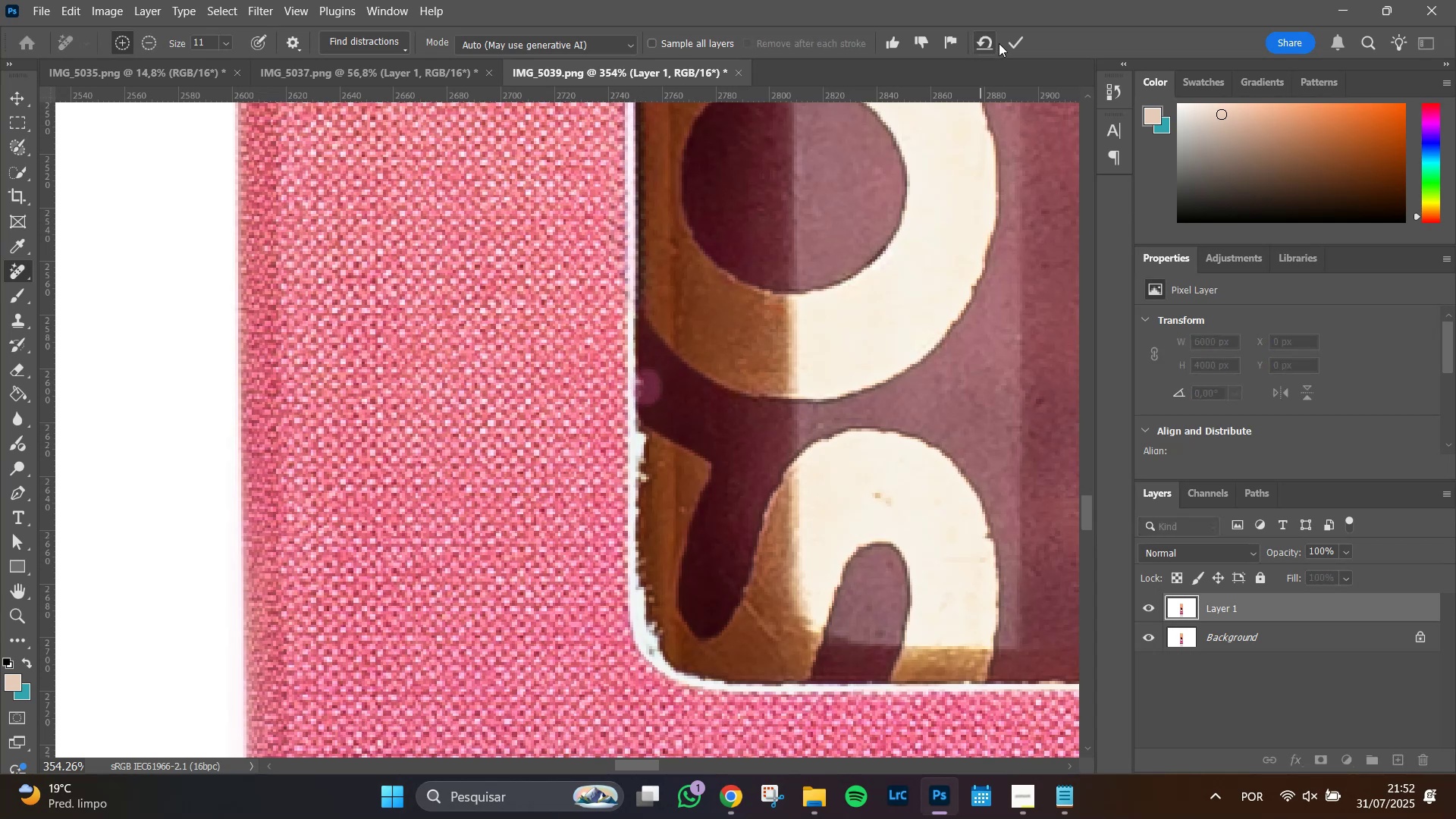 
left_click([1022, 39])
 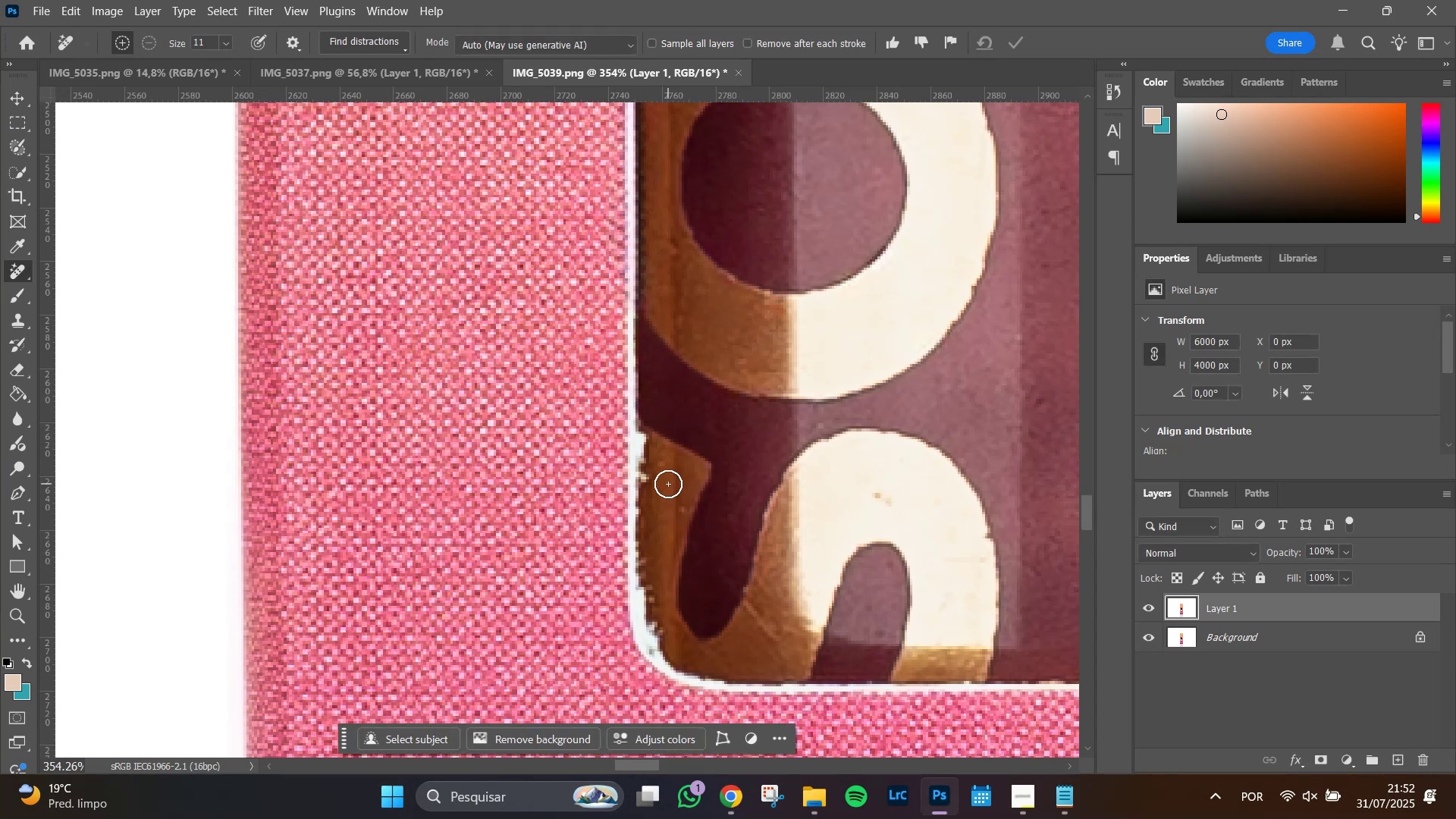 
left_click_drag(start_coordinate=[651, 479], to_coordinate=[650, 443])
 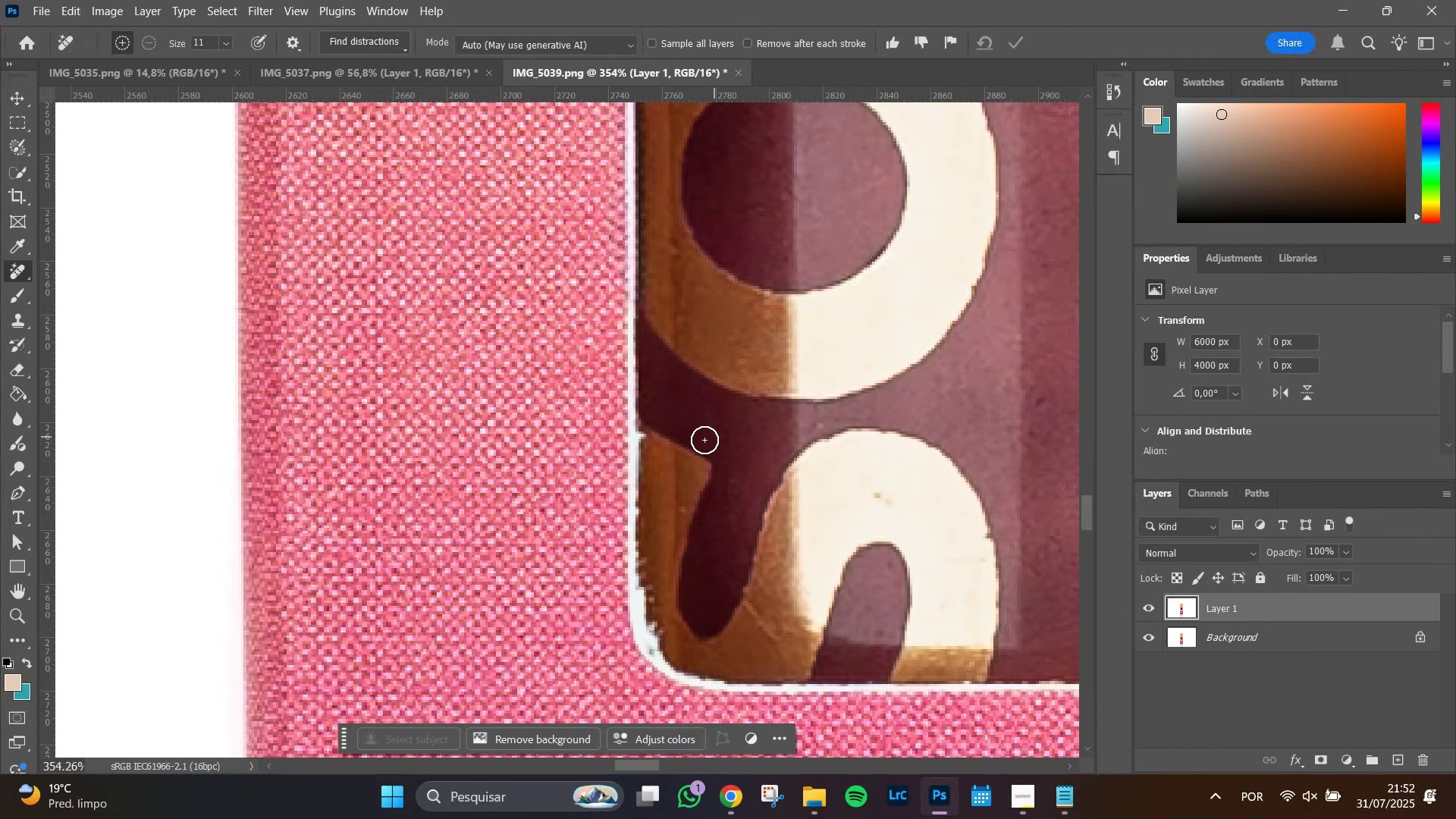 
wait(5.22)
 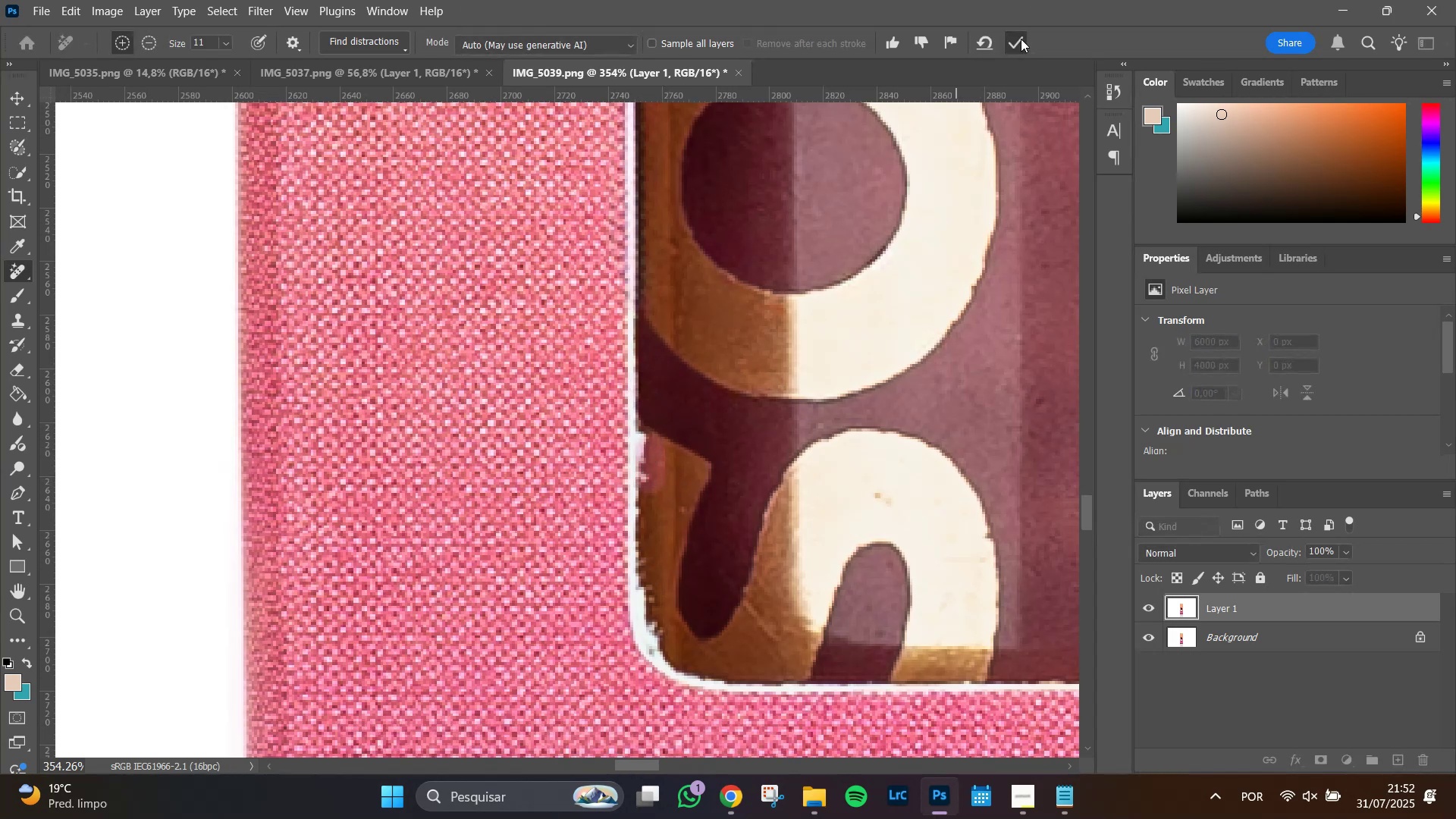 
left_click([637, 436])
 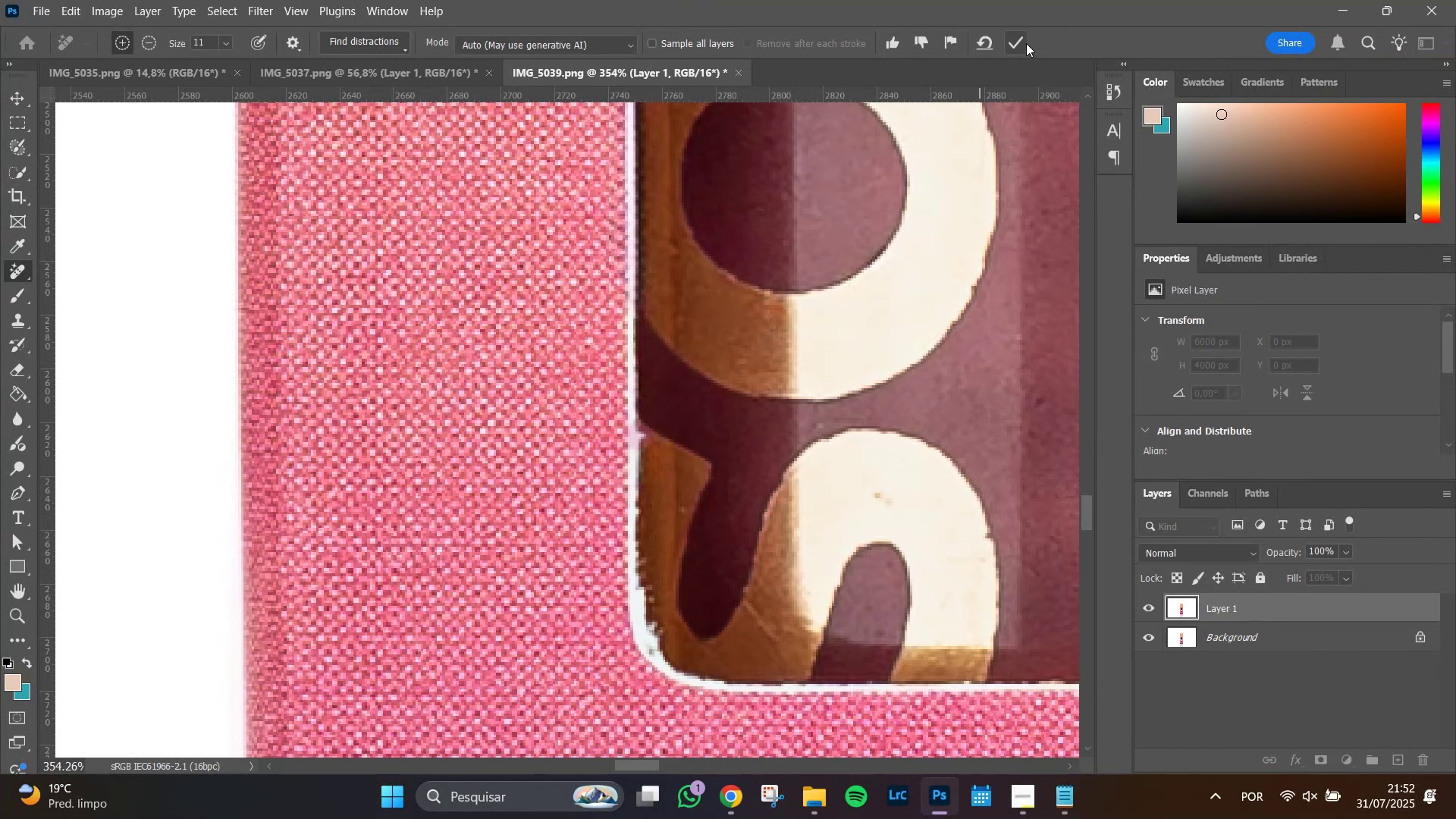 
left_click([1017, 40])
 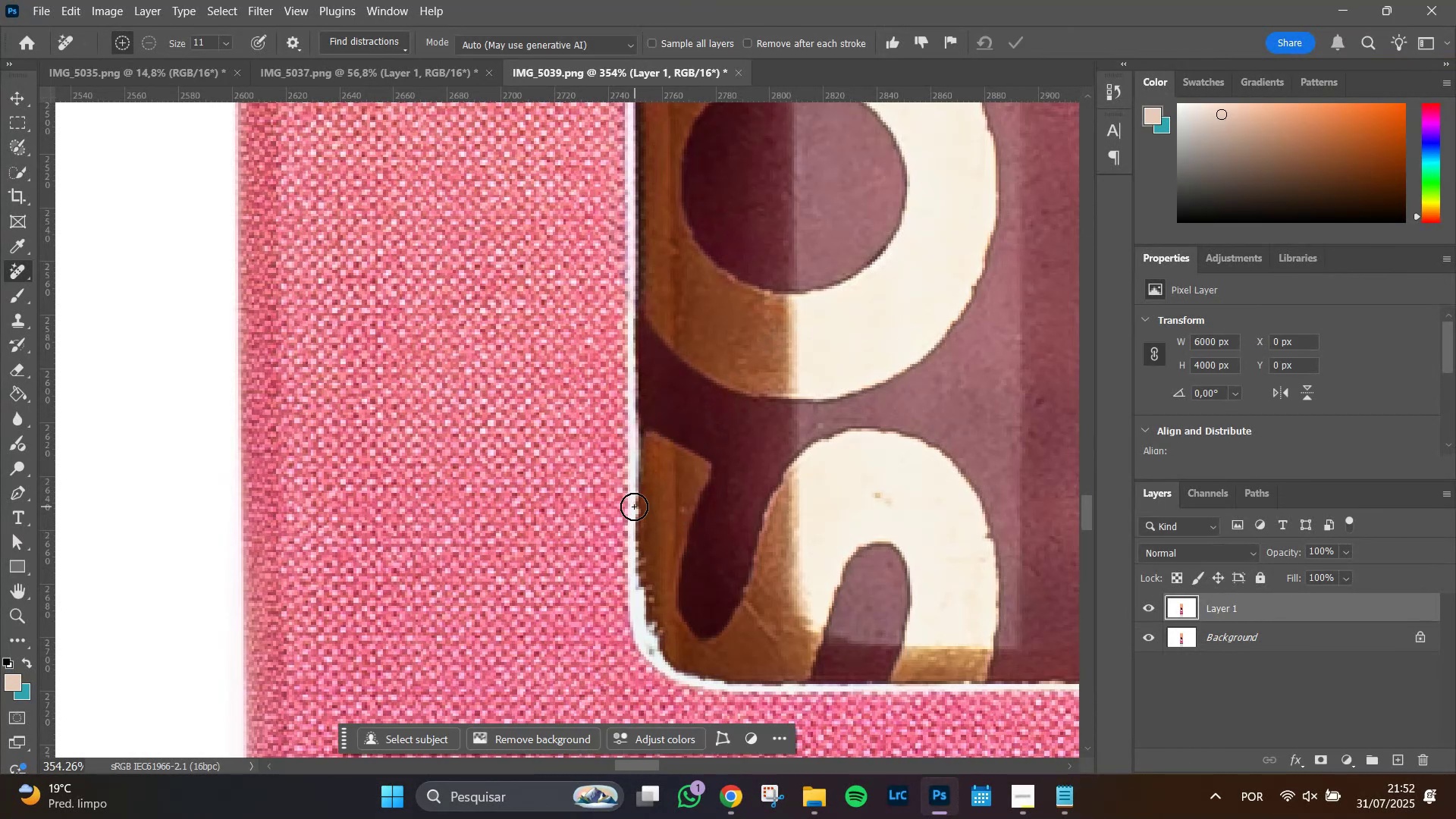 
left_click([639, 507])
 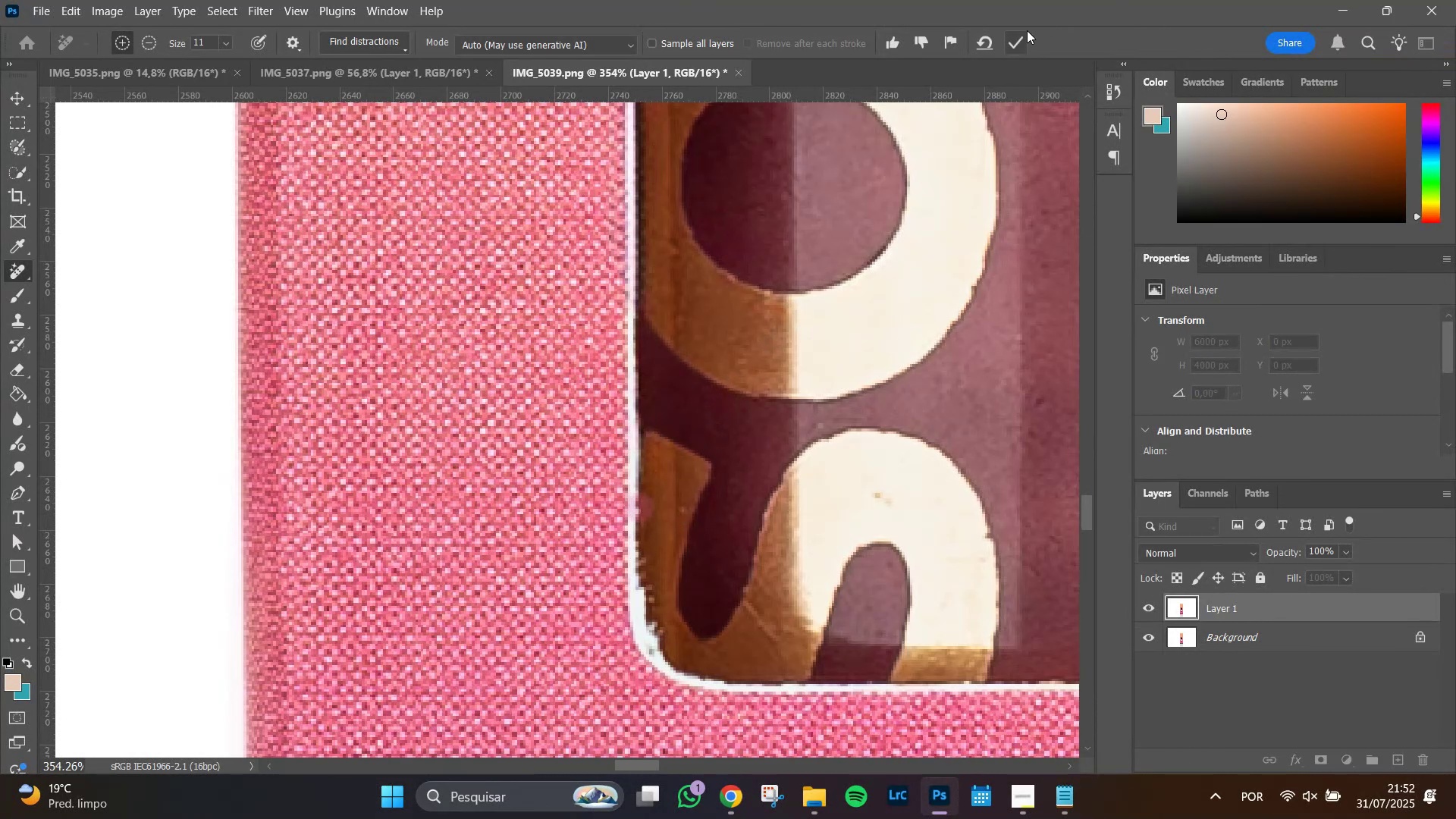 
left_click([1015, 38])
 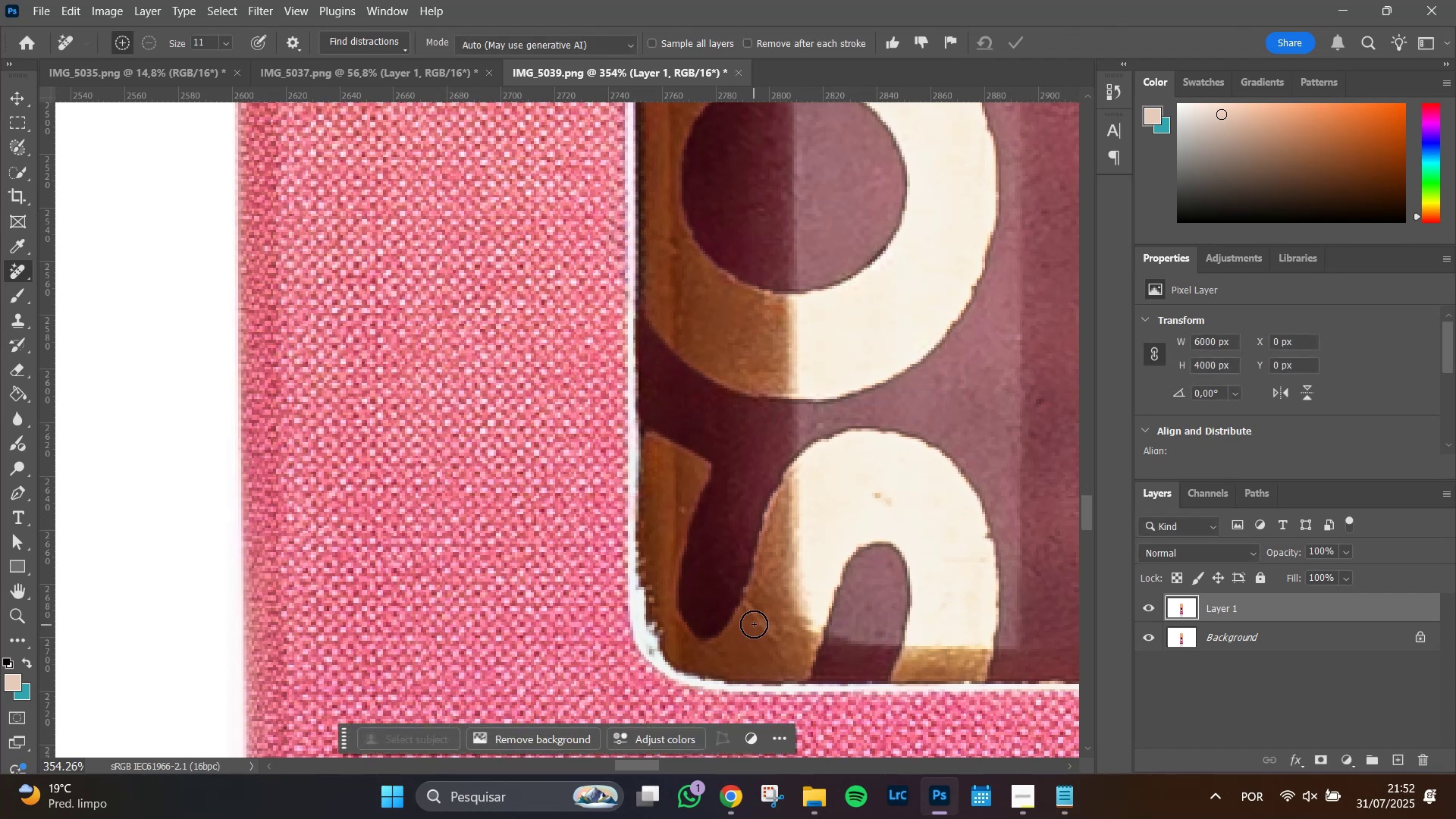 
left_click_drag(start_coordinate=[783, 639], to_coordinate=[743, 598])
 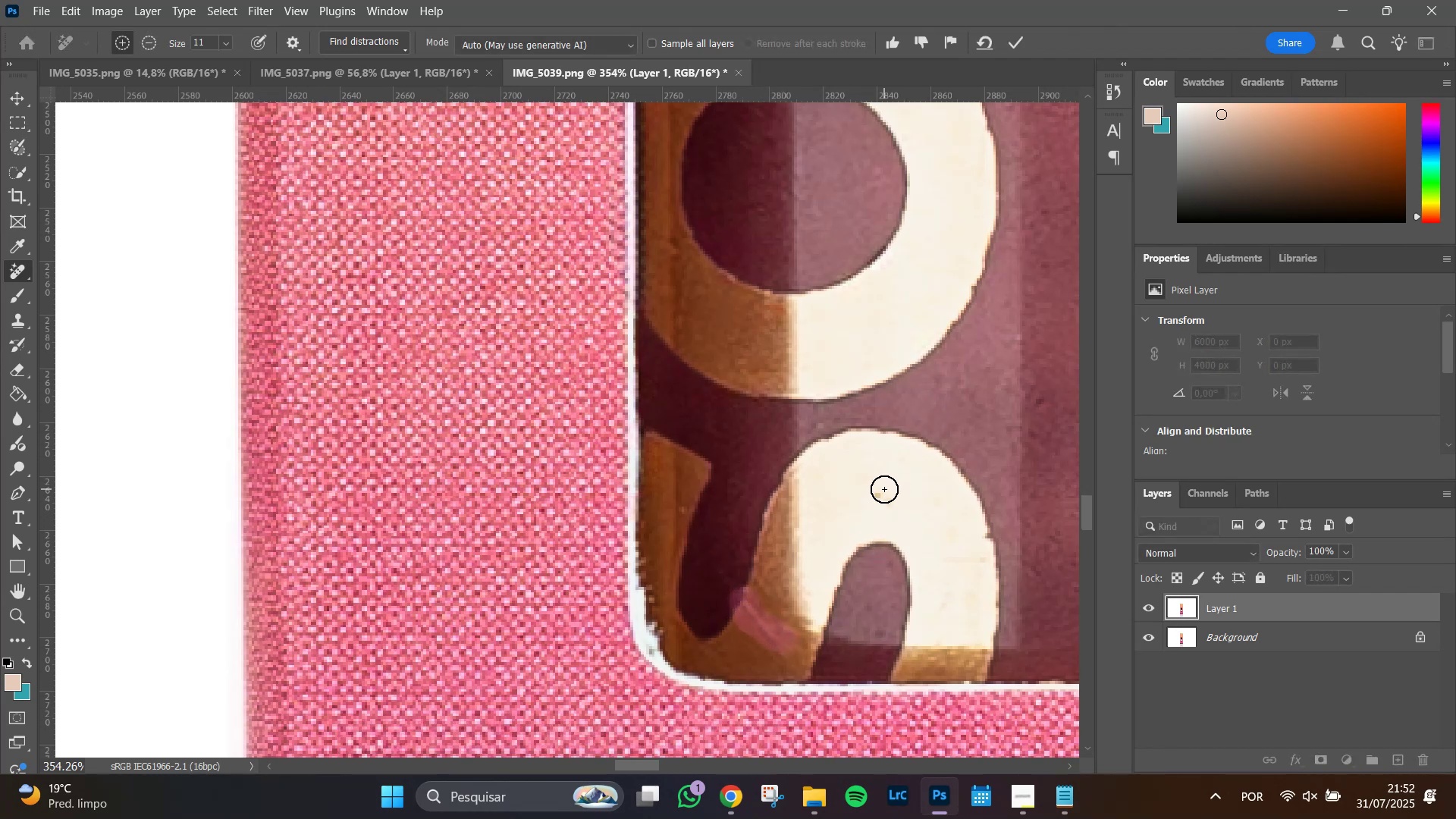 
left_click_drag(start_coordinate=[872, 493], to_coordinate=[880, 498])
 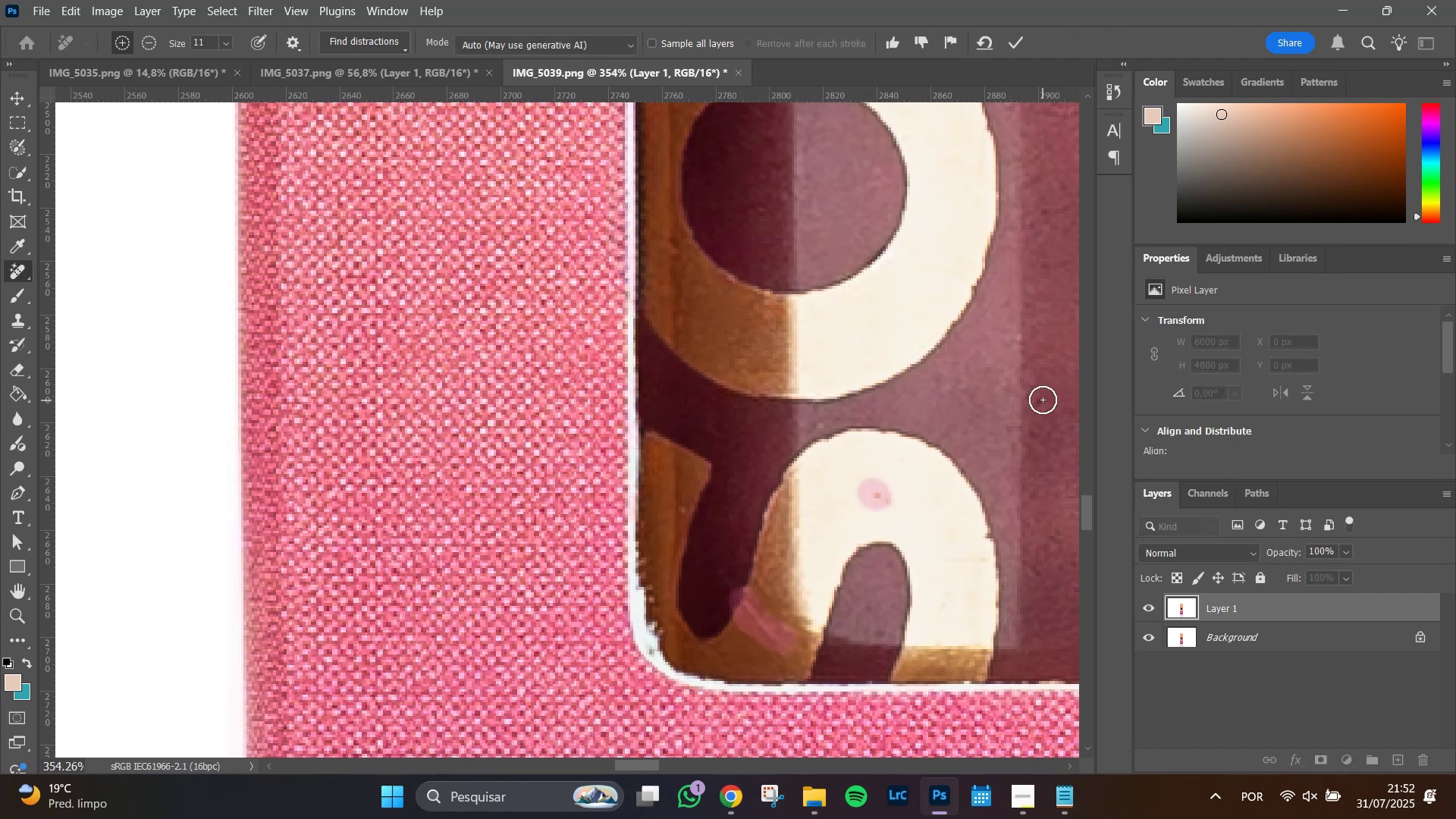 
left_click_drag(start_coordinate=[1043, 400], to_coordinate=[1038, 408])
 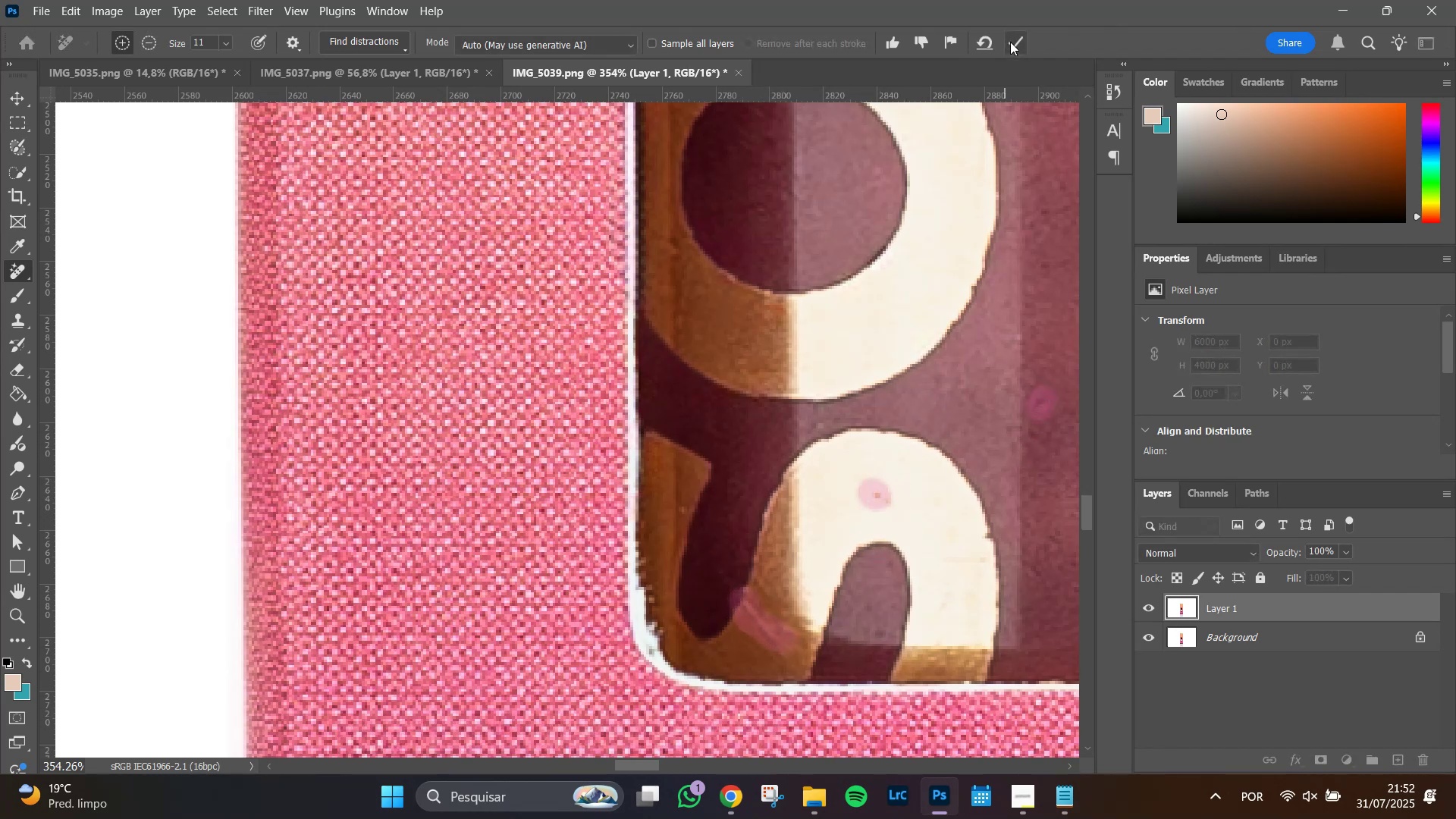 
left_click([1010, 41])
 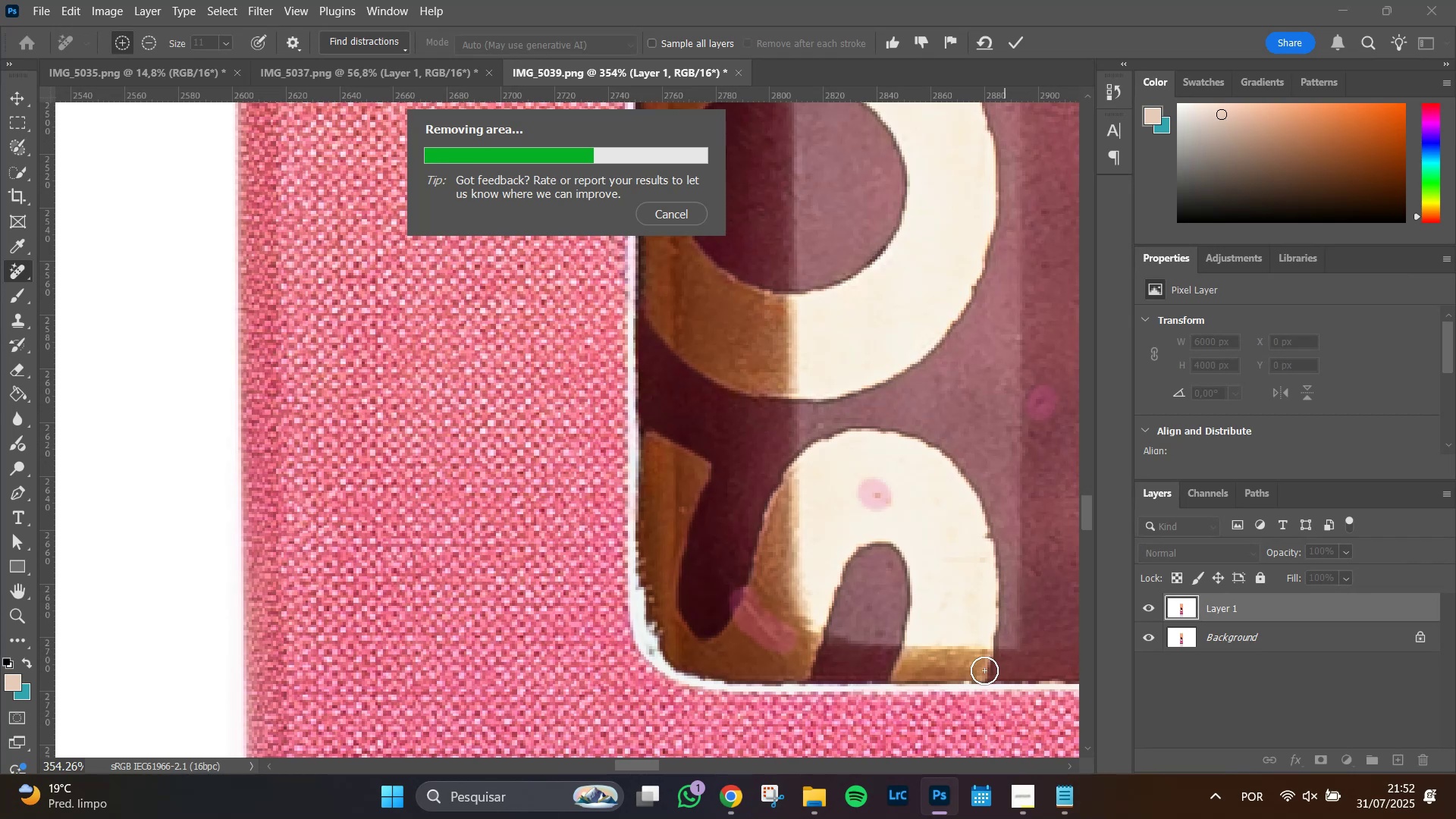 
hold_key(key=Space, duration=0.98)
 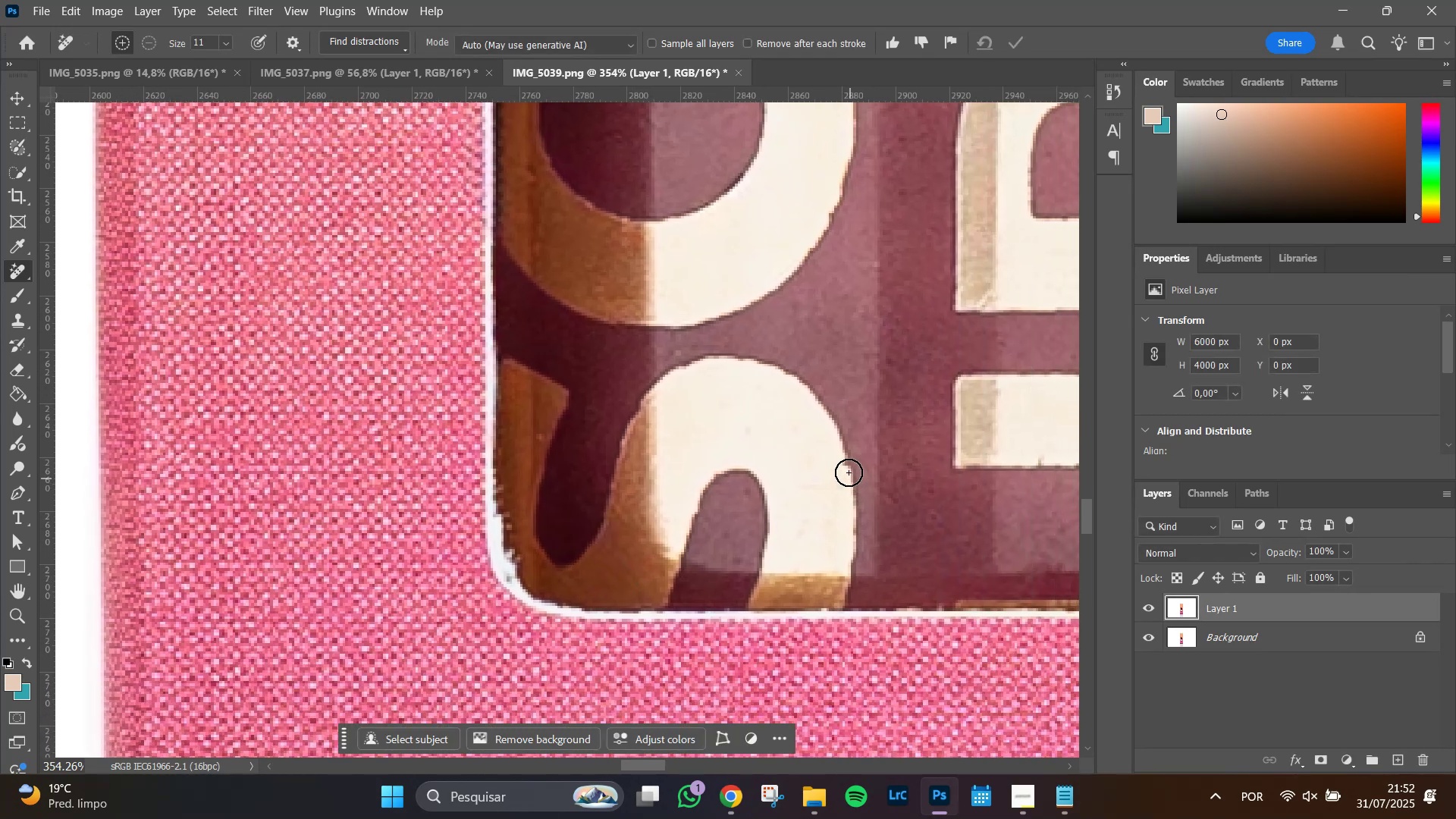 
left_click_drag(start_coordinate=[777, 655], to_coordinate=[635, 582])
 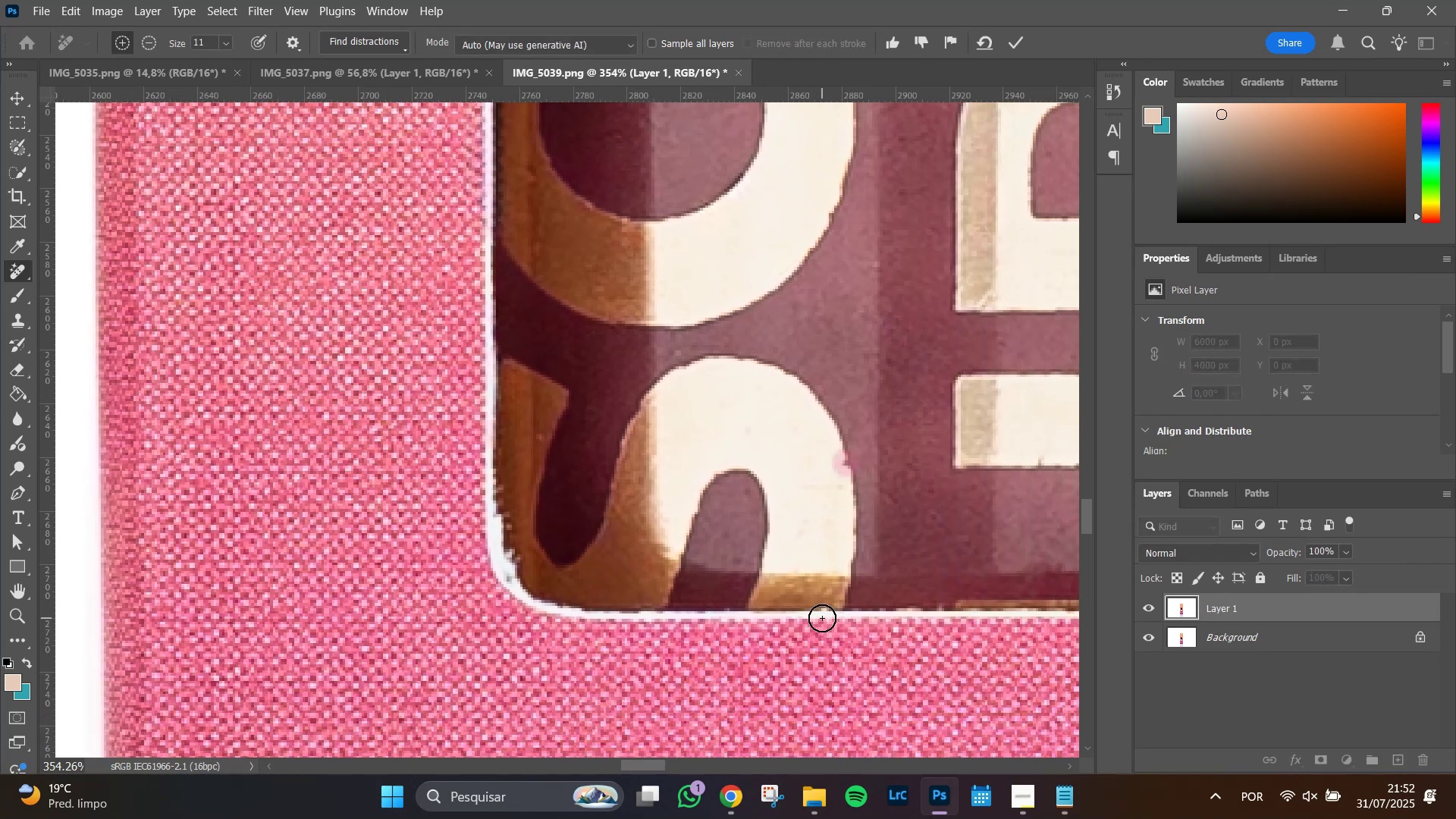 
left_click([822, 613])
 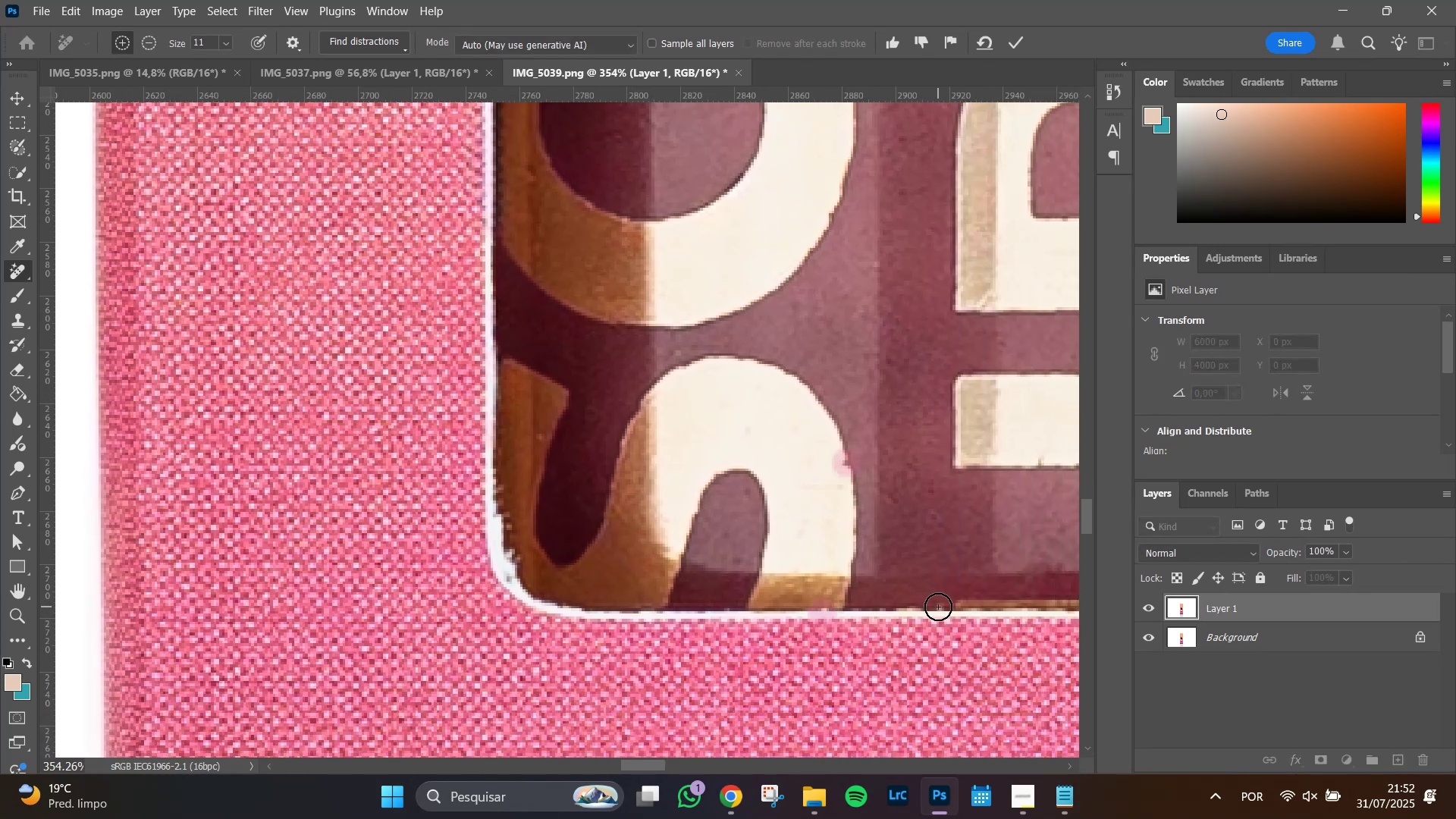 
left_click([938, 607])
 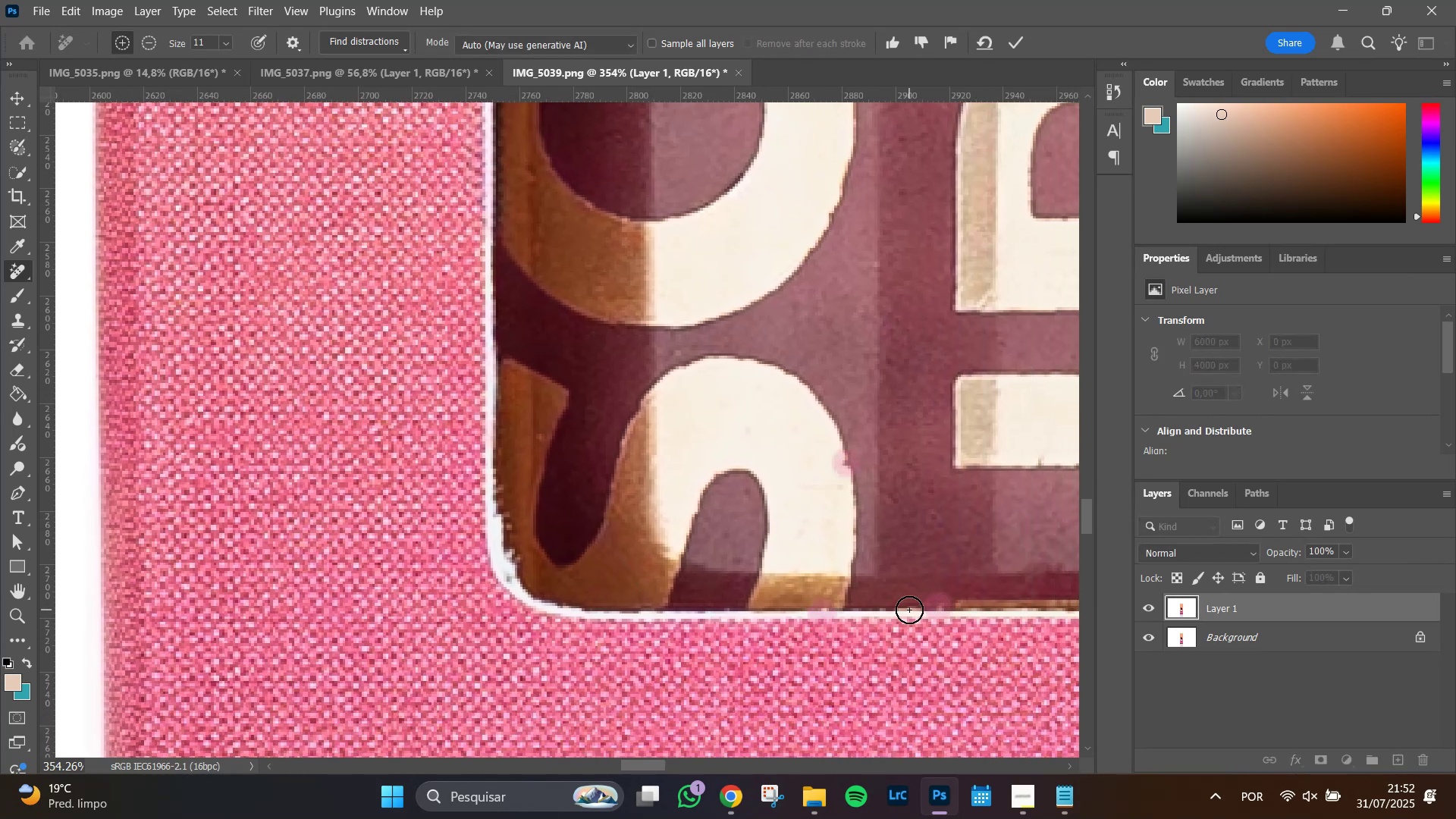 
left_click_drag(start_coordinate=[909, 610], to_coordinate=[890, 612])
 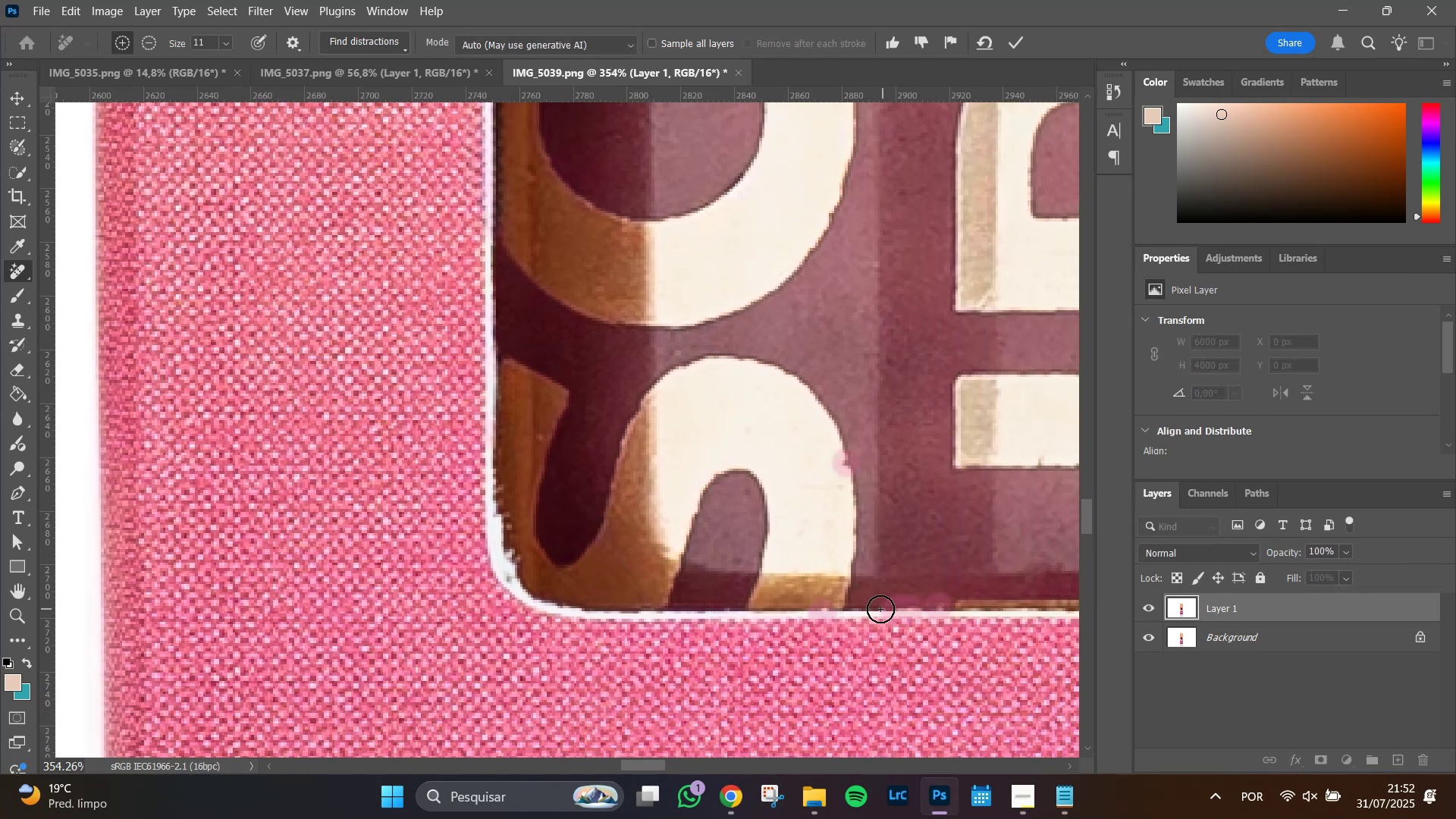 
left_click([880, 609])
 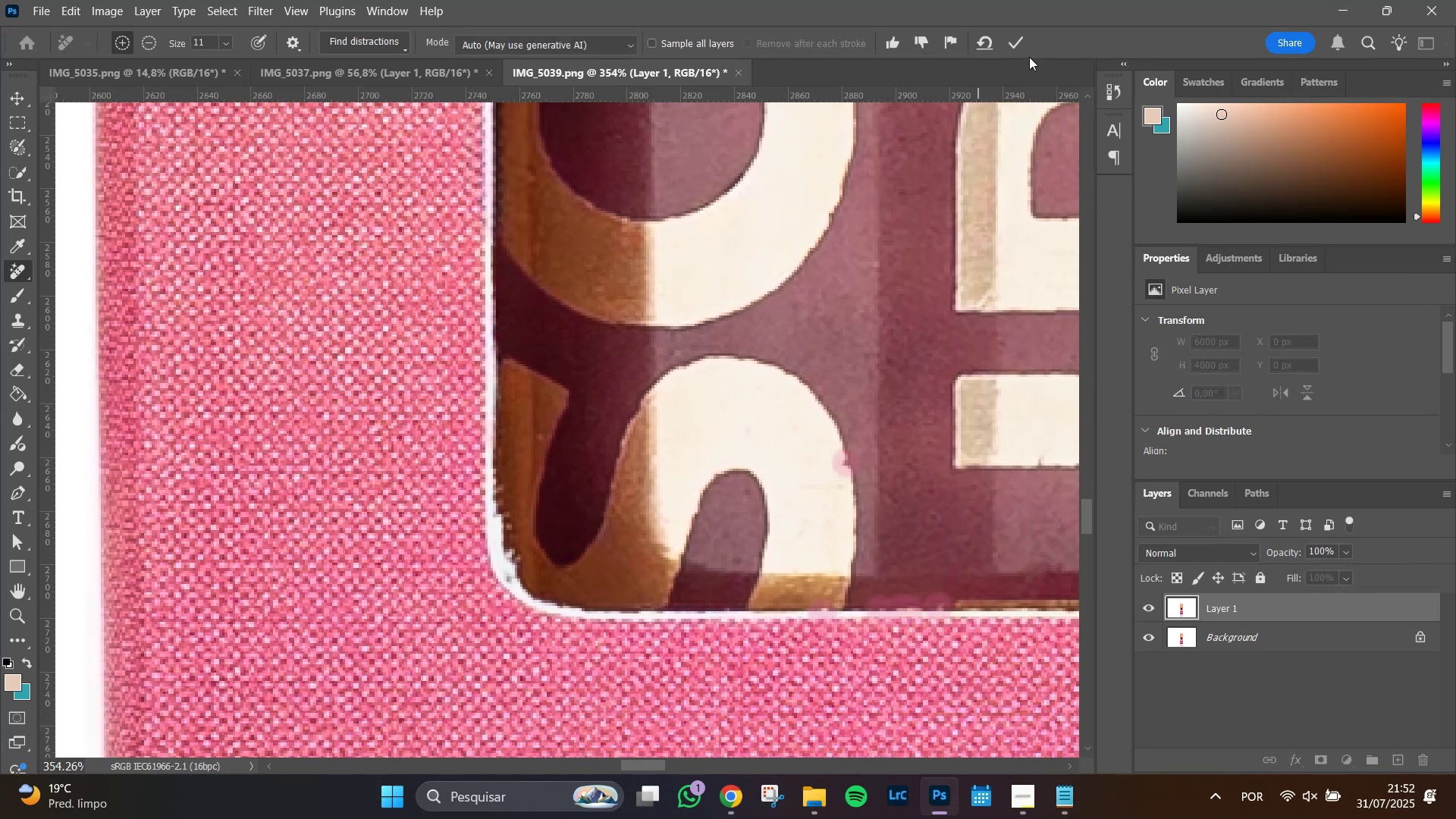 
left_click([1018, 39])
 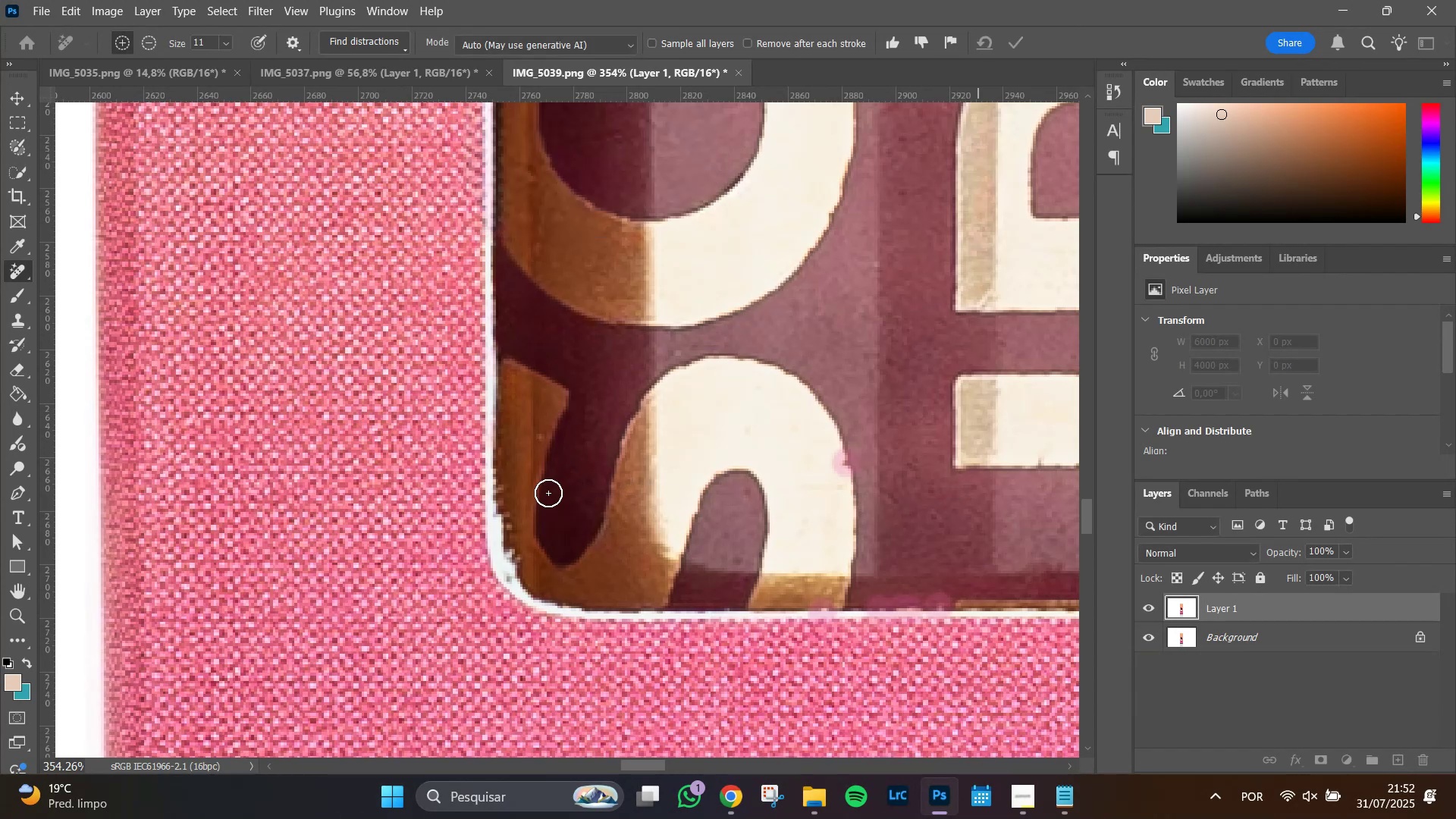 
wait(5.24)
 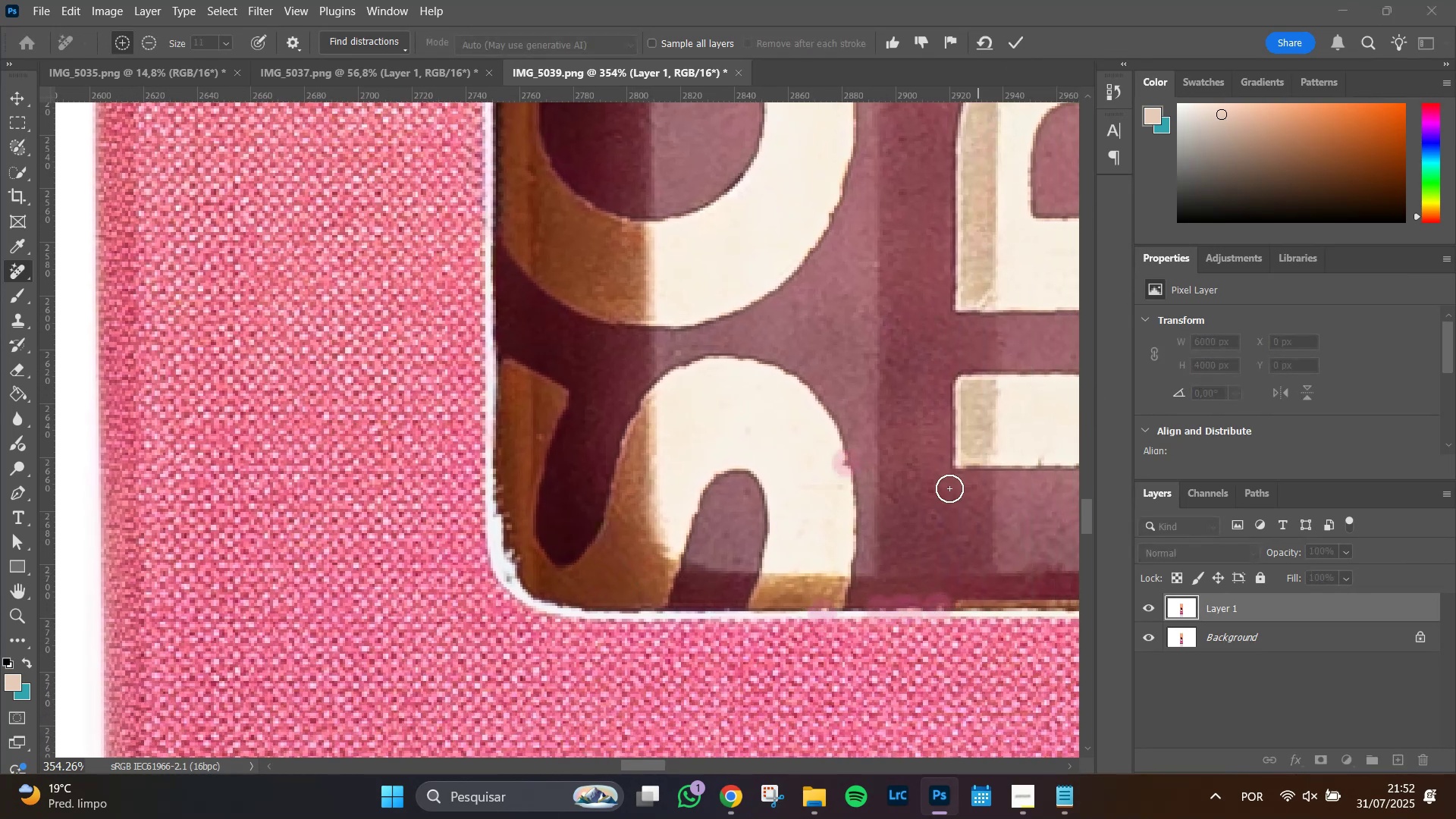 
left_click_drag(start_coordinate=[504, 475], to_coordinate=[540, 582])
 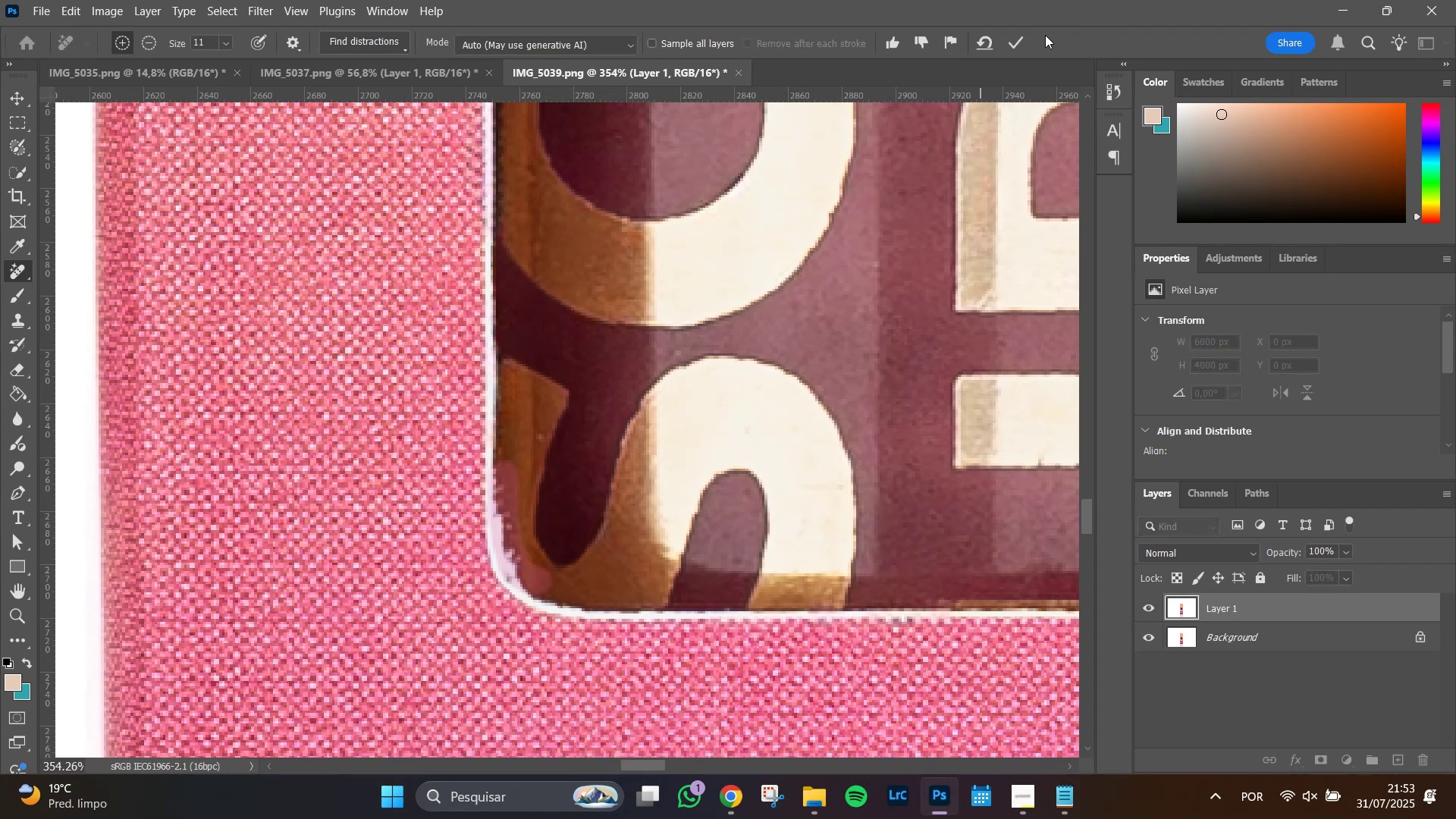 
left_click([1007, 37])
 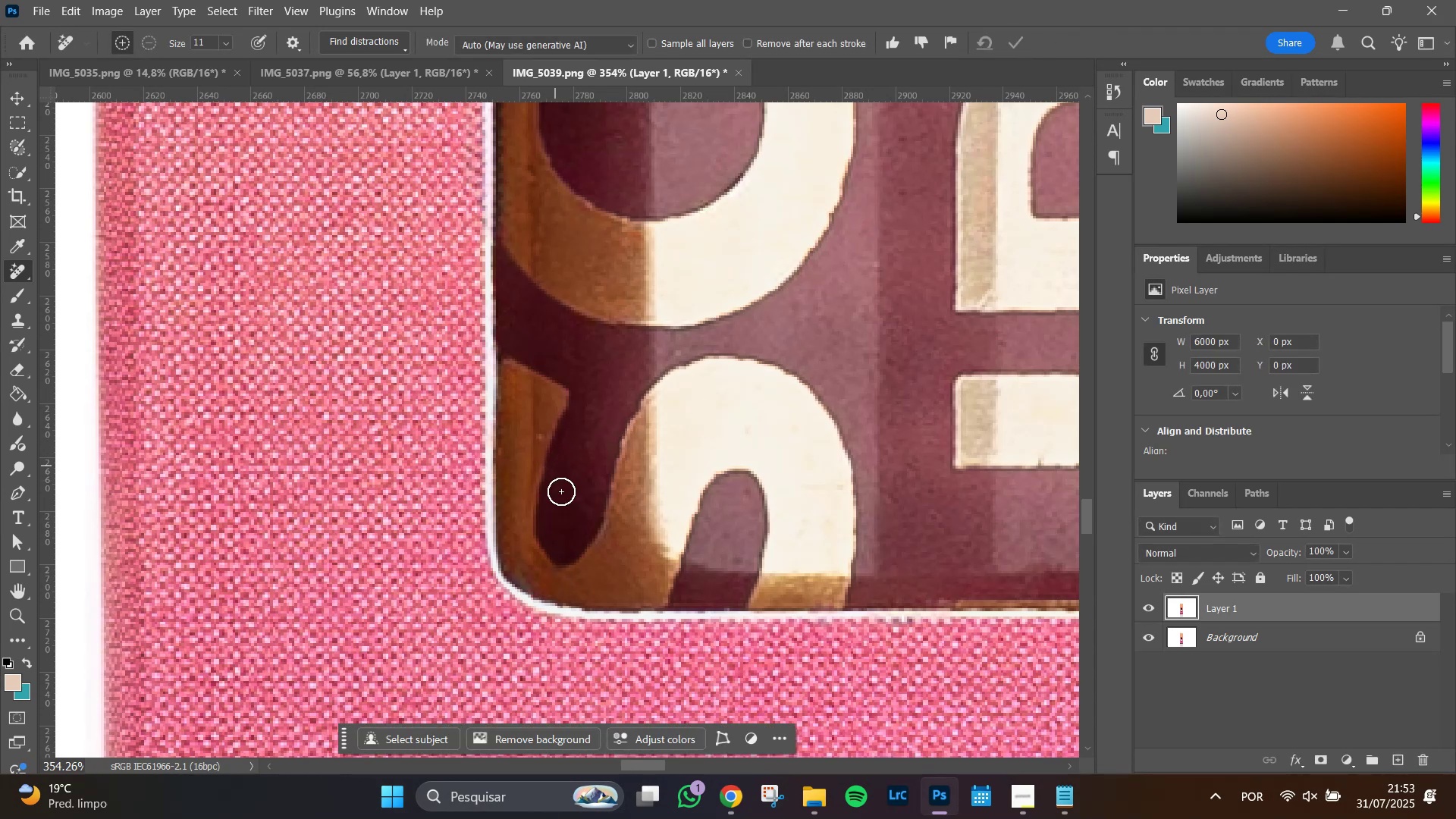 
left_click_drag(start_coordinate=[543, 587], to_coordinate=[518, 562])
 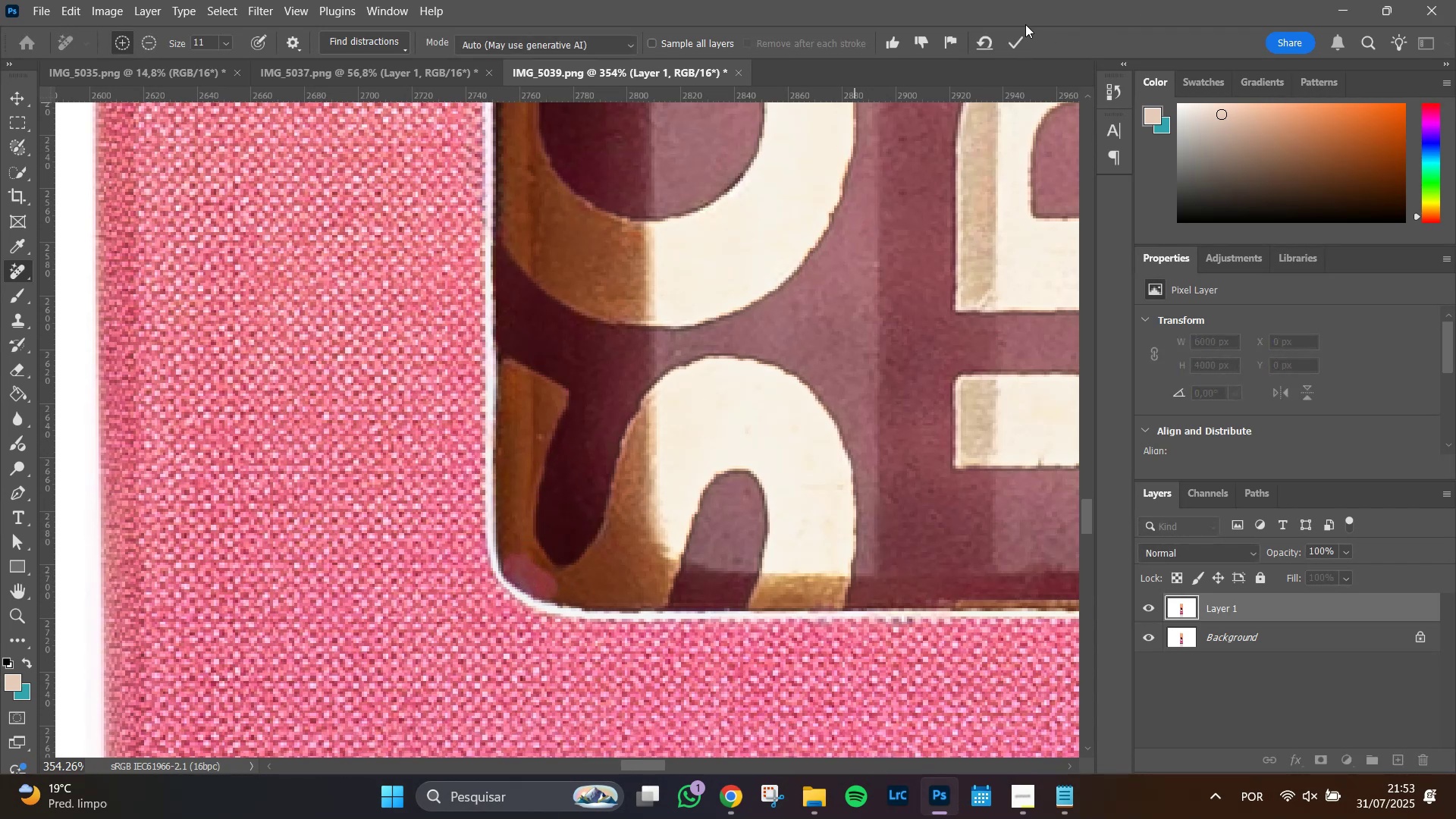 
left_click([1012, 41])
 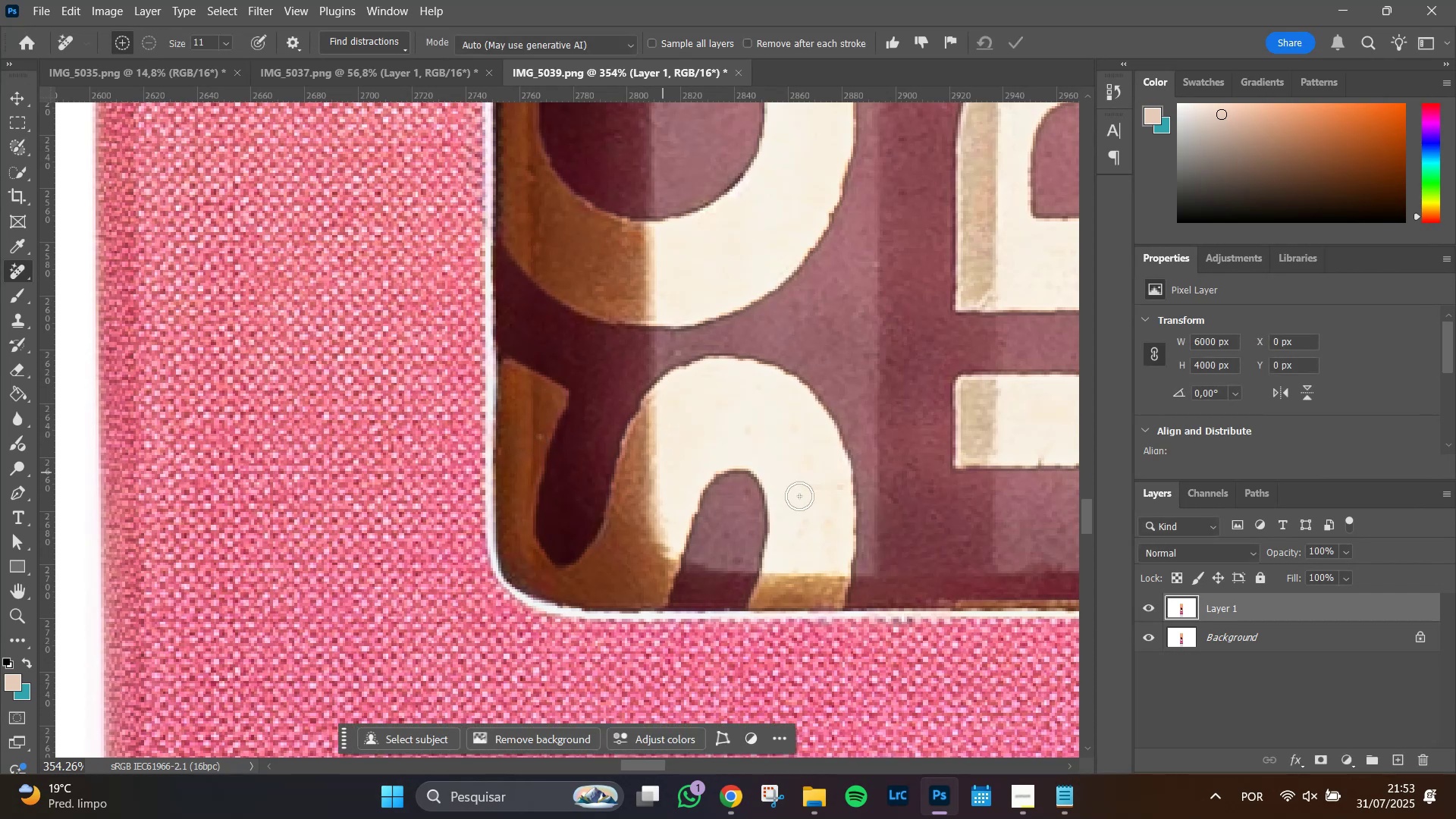 
hold_key(key=AltLeft, duration=0.35)
scroll: coordinate [738, 563], scroll_direction: down, amount: 4.0
 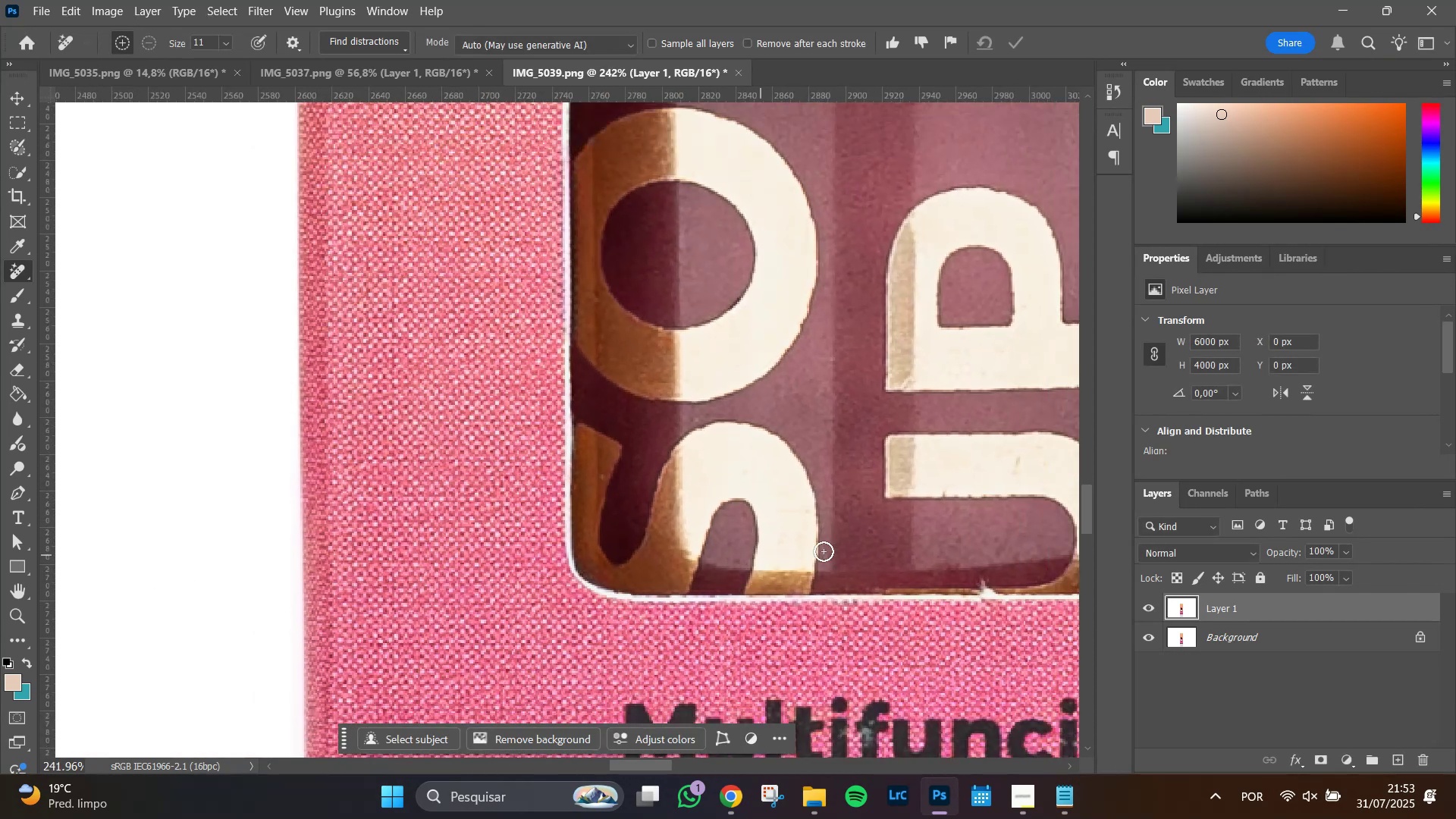 
hold_key(key=Space, duration=1.51)
 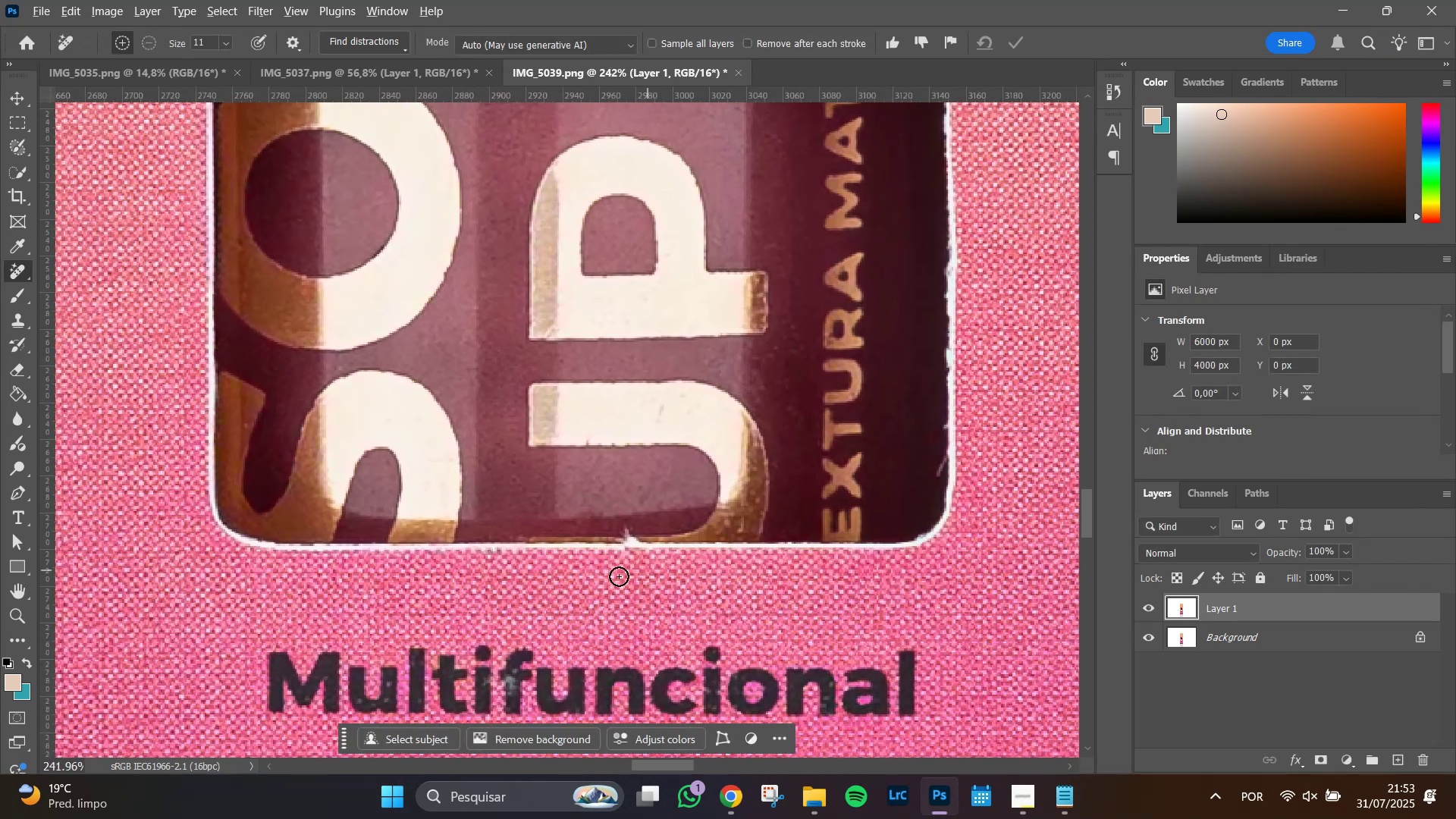 
left_click_drag(start_coordinate=[858, 551], to_coordinate=[502, 499])
 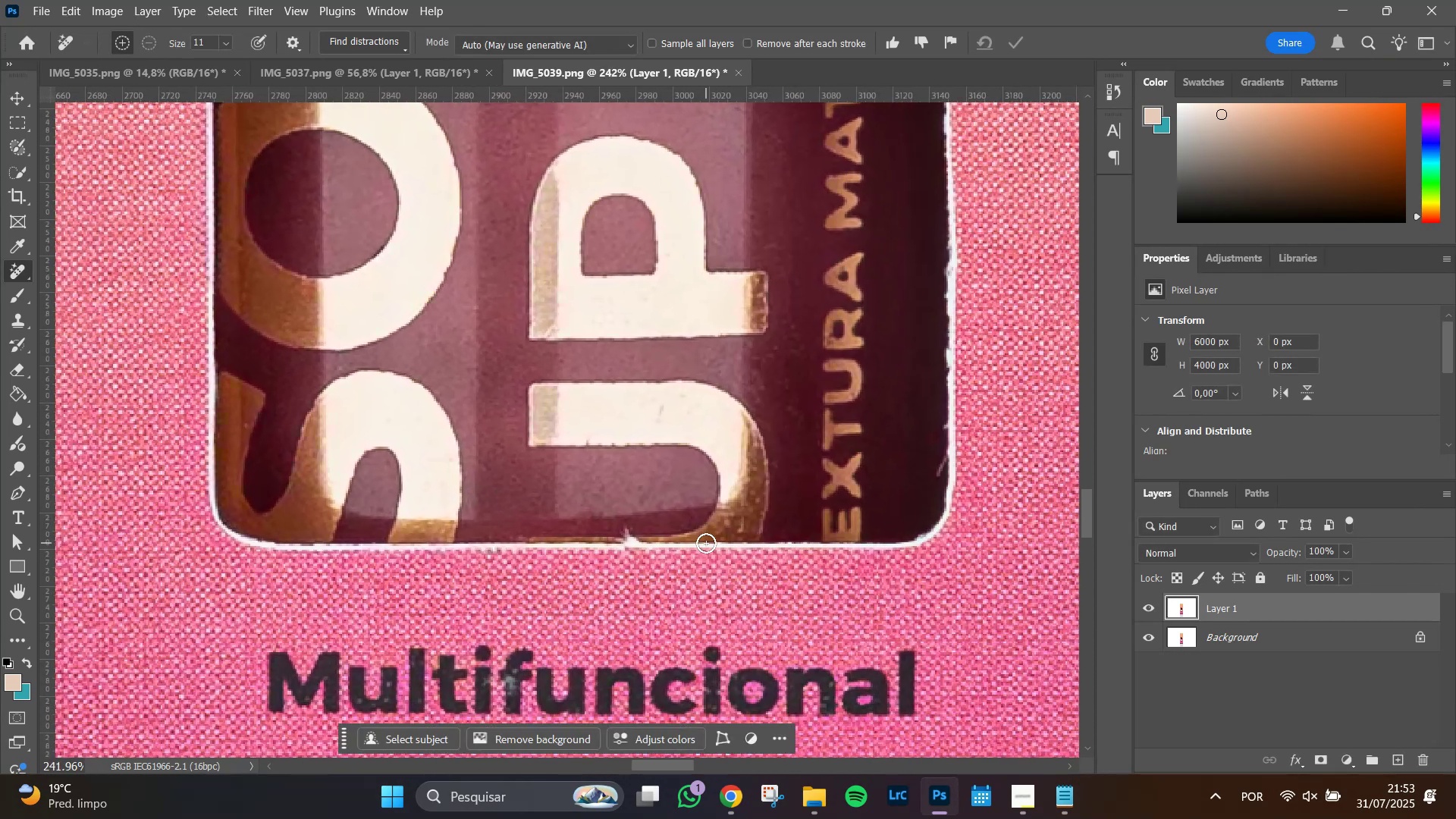 
hold_key(key=AltLeft, duration=0.53)
 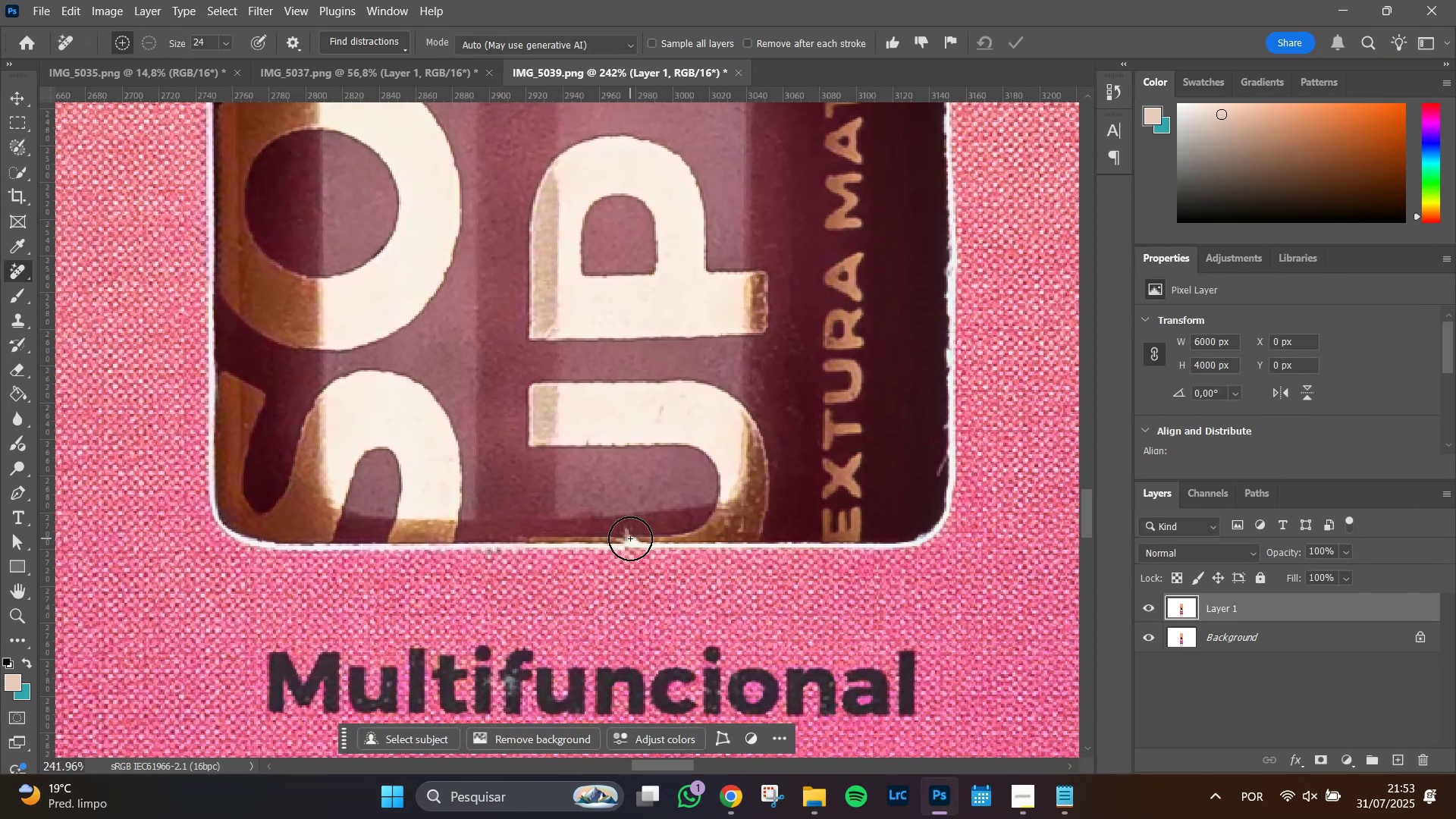 
left_click([630, 539])
 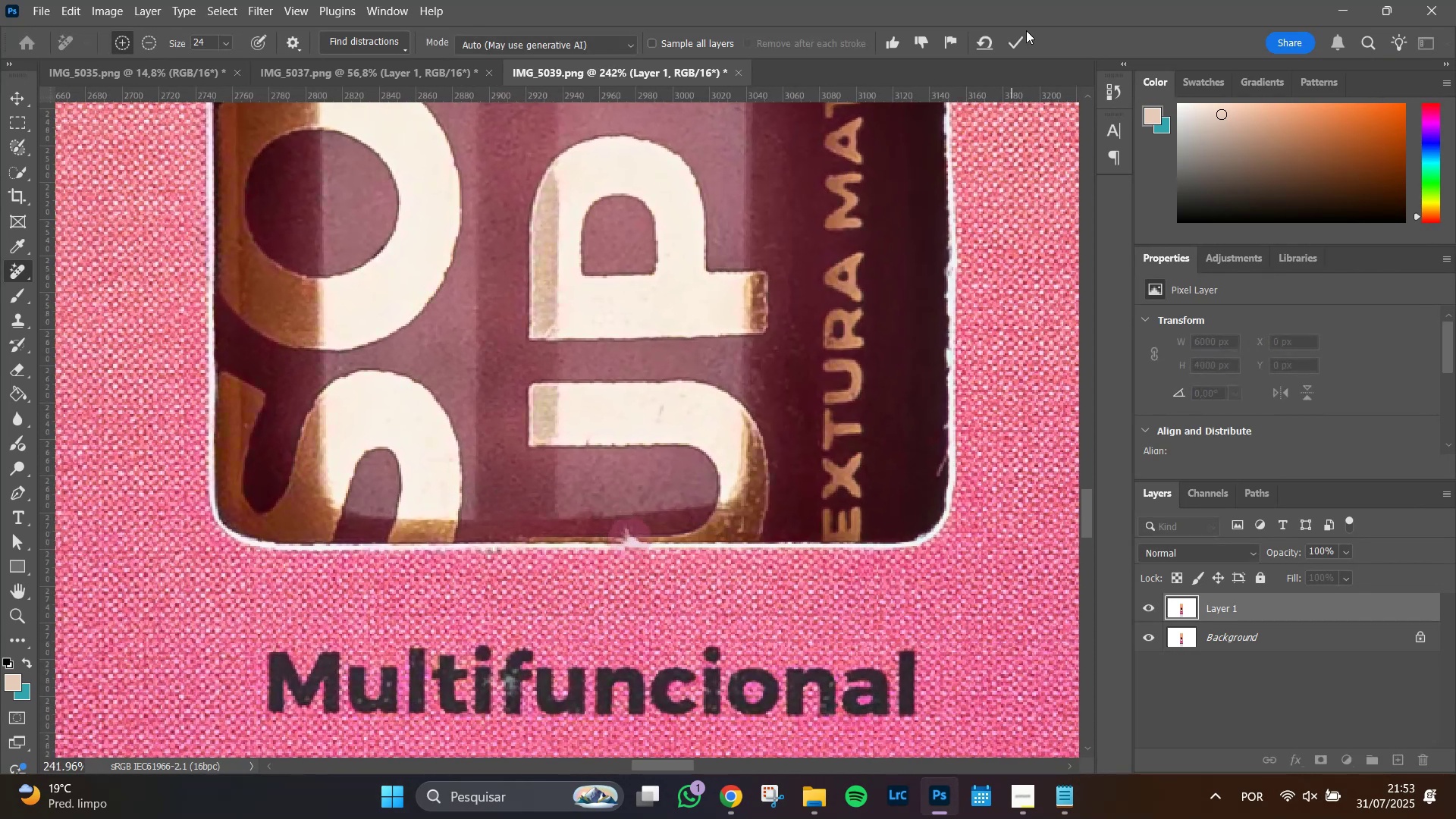 
left_click([1014, 43])
 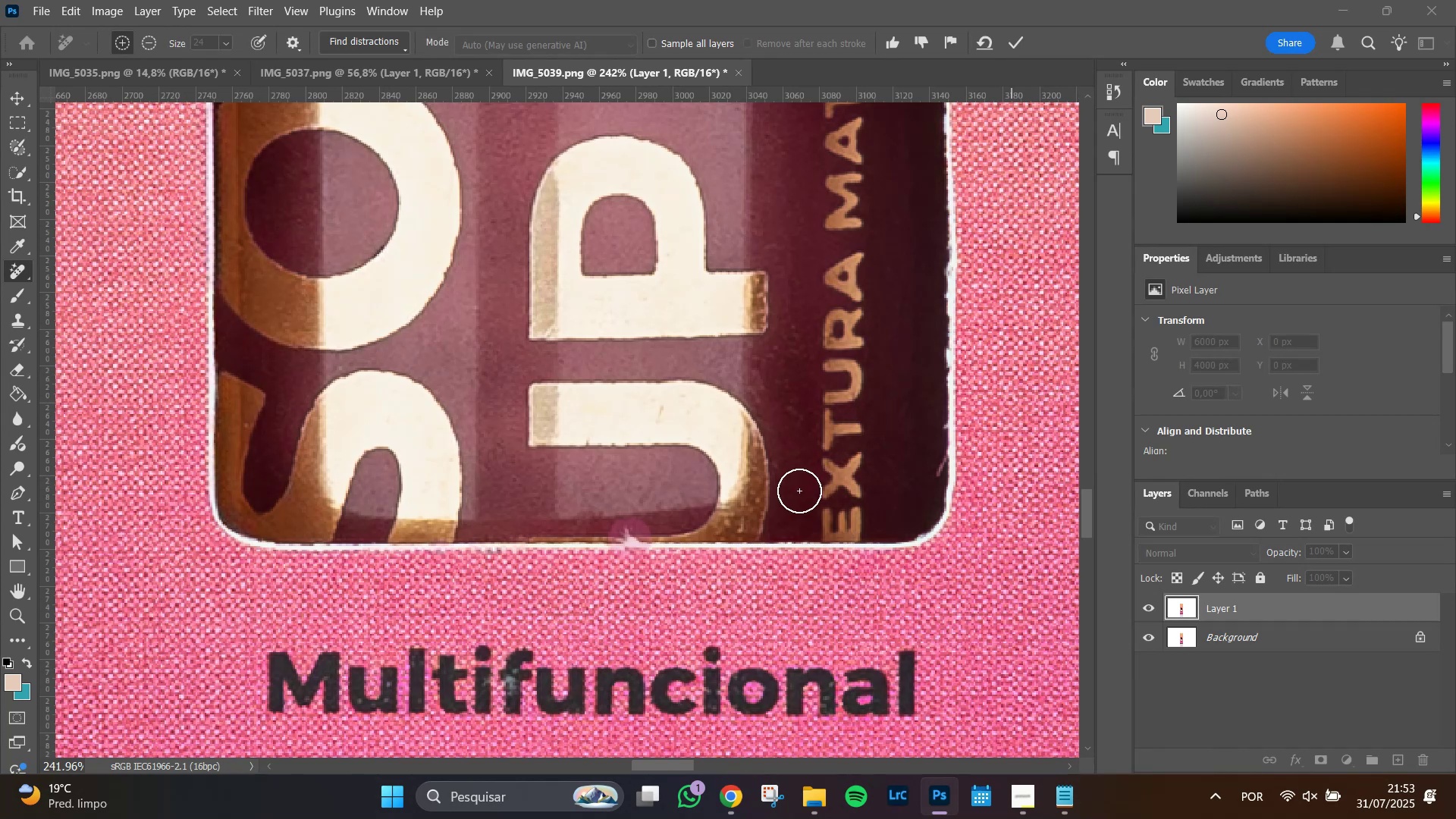 
hold_key(key=AltLeft, duration=1.5)
scroll: coordinate [725, 540], scroll_direction: up, amount: 8.0
 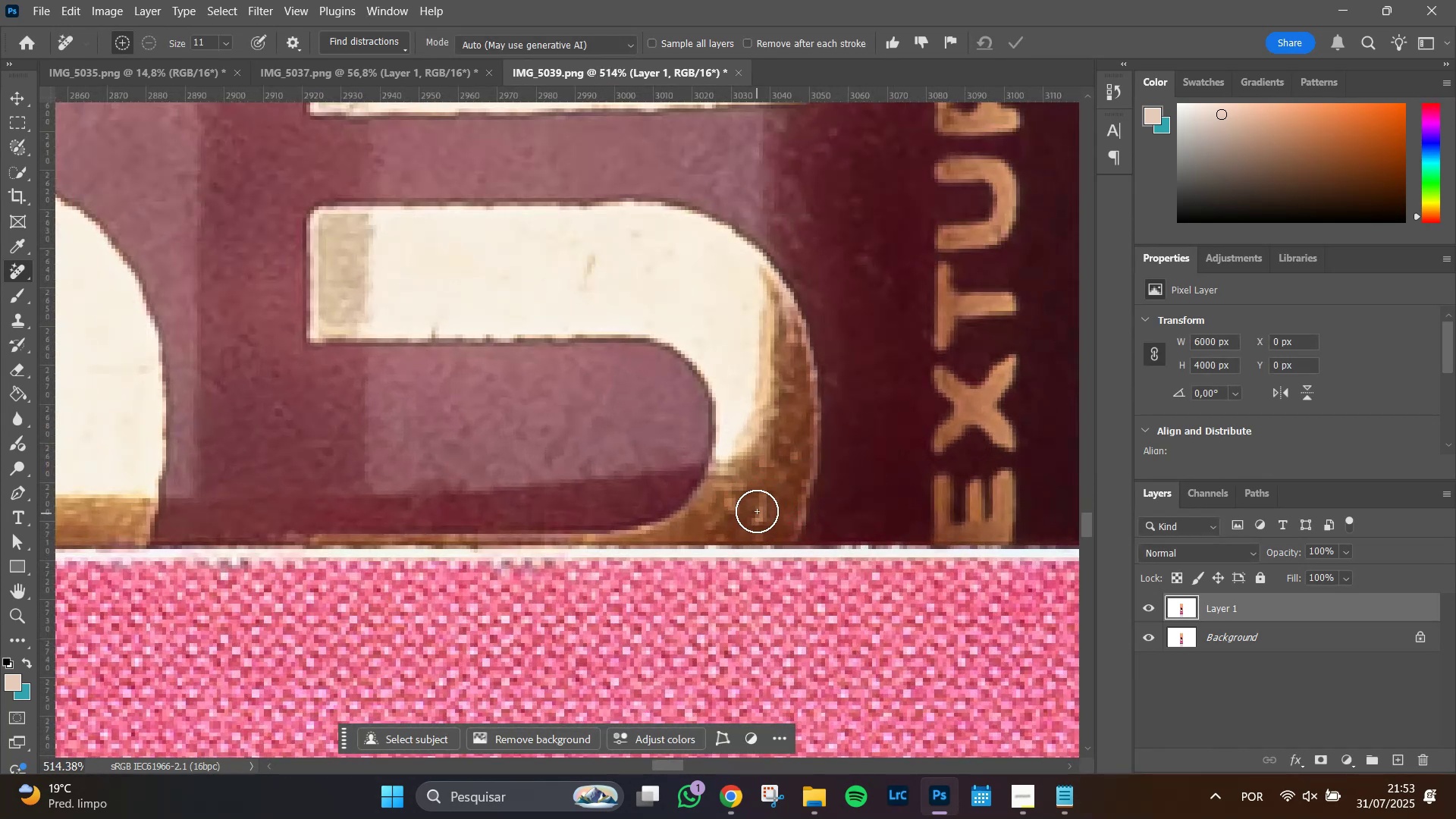 
left_click_drag(start_coordinate=[761, 518], to_coordinate=[767, 502])
 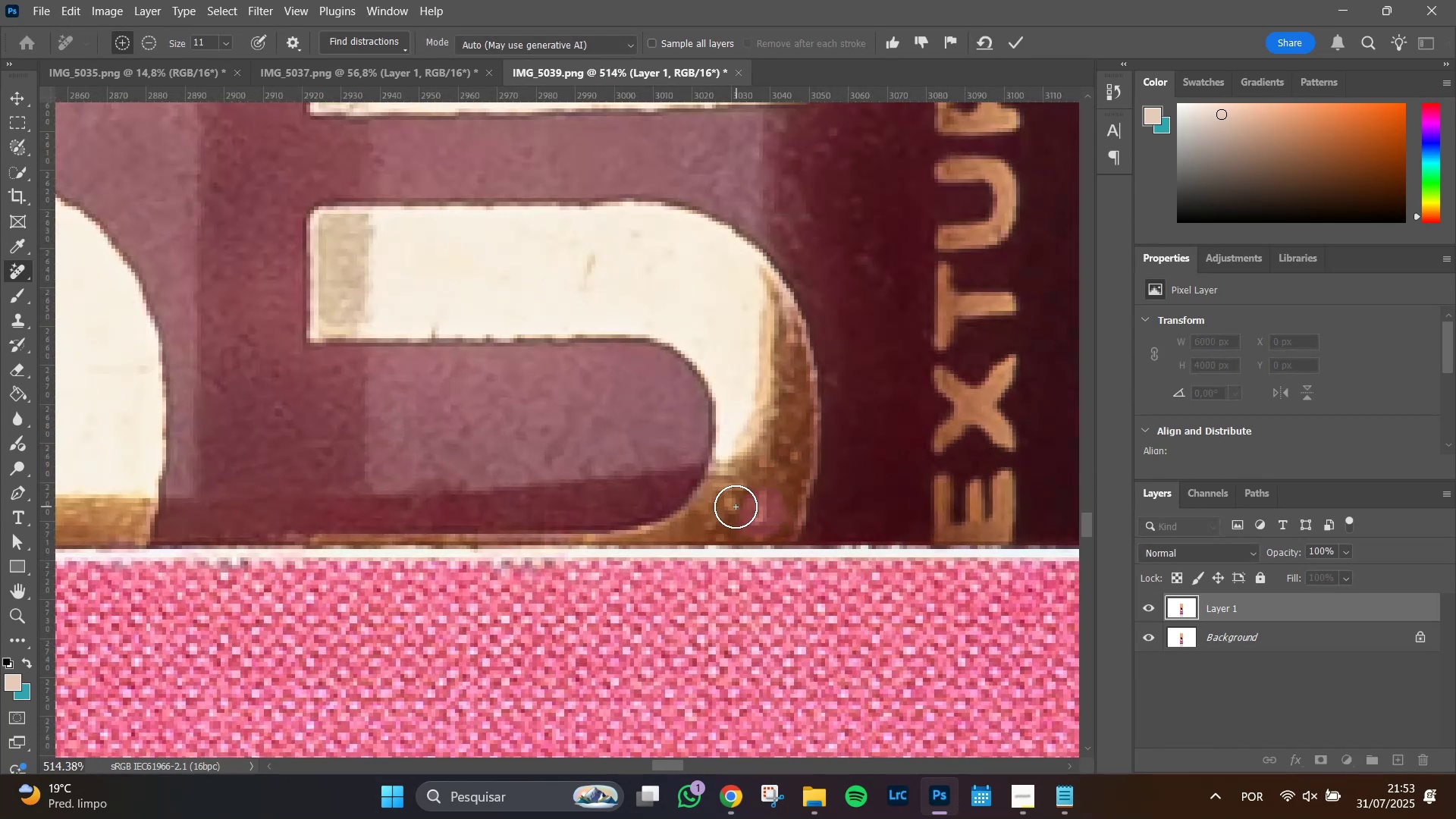 
left_click([736, 507])
 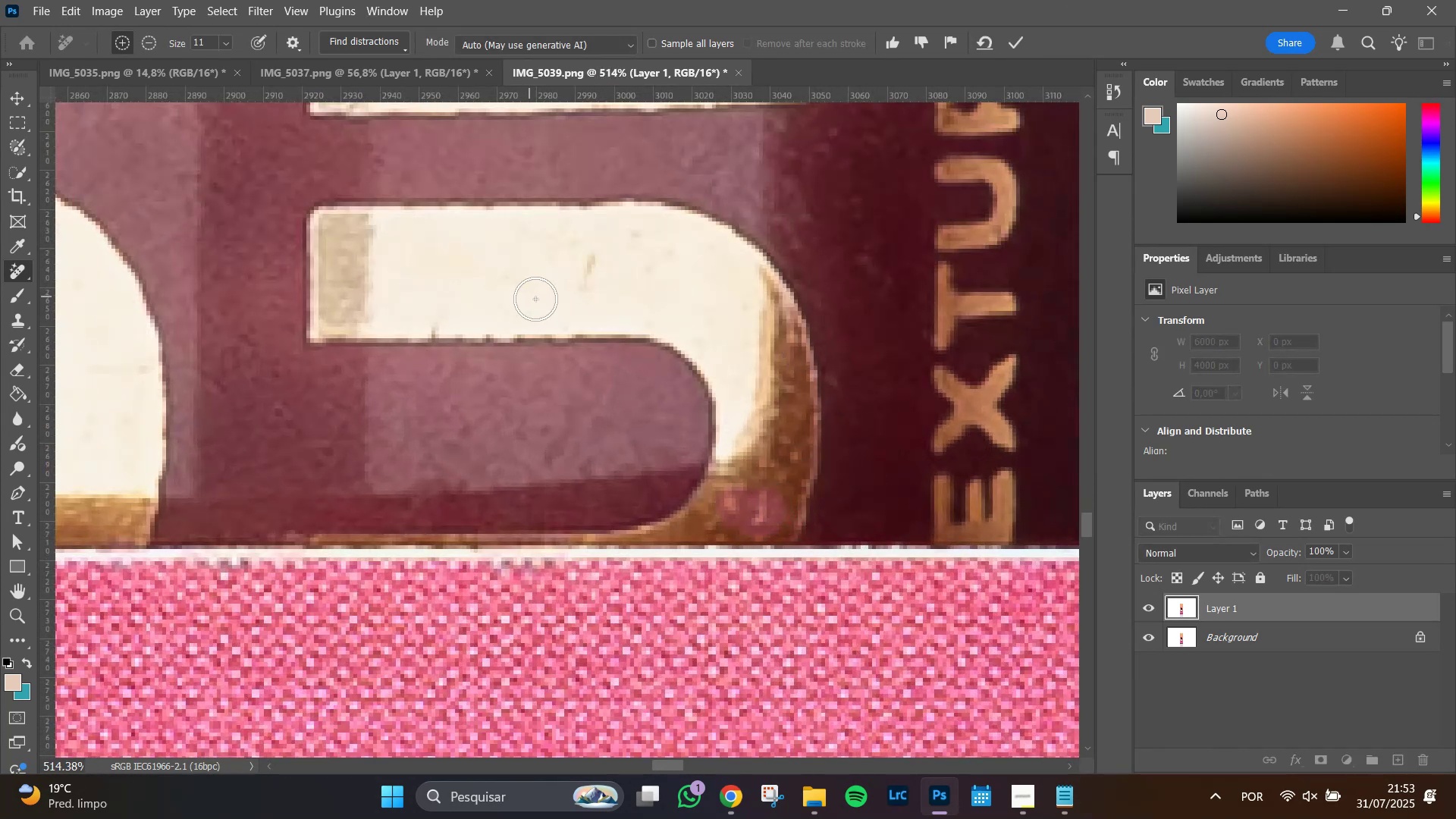 
left_click_drag(start_coordinate=[588, 268], to_coordinate=[585, 281])
 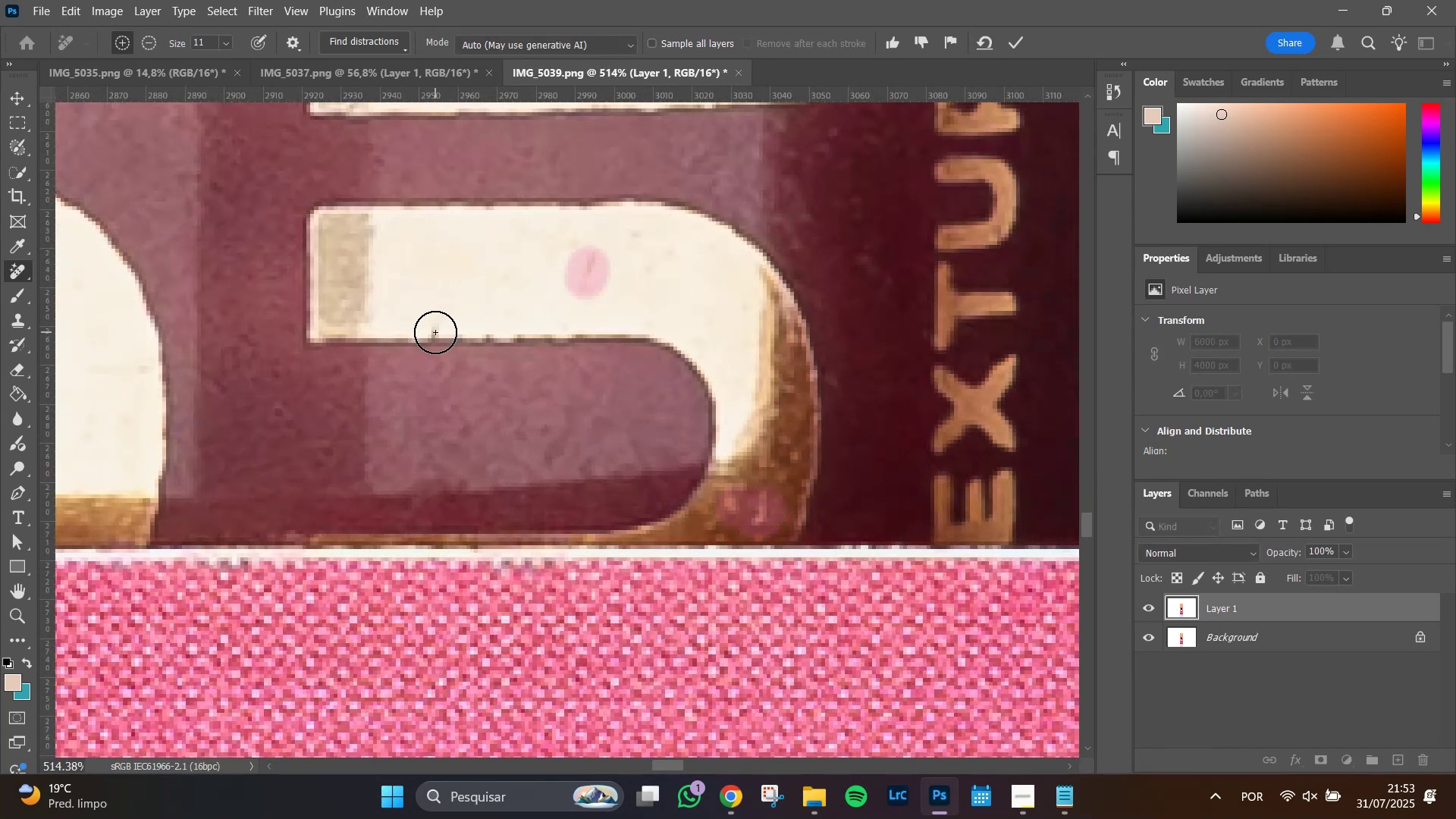 
left_click_drag(start_coordinate=[435, 331], to_coordinate=[438, 336])
 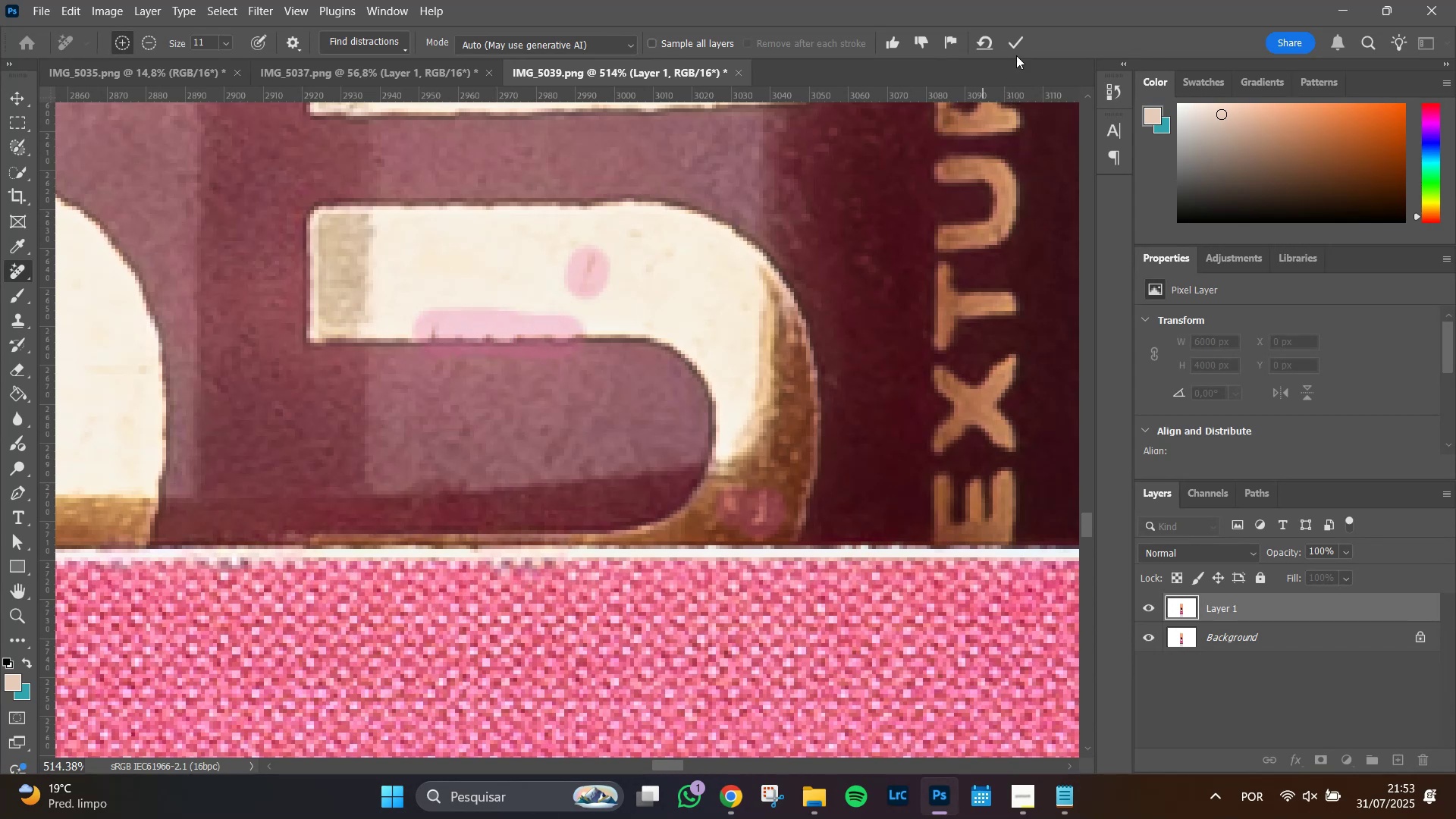 
left_click([1018, 39])
 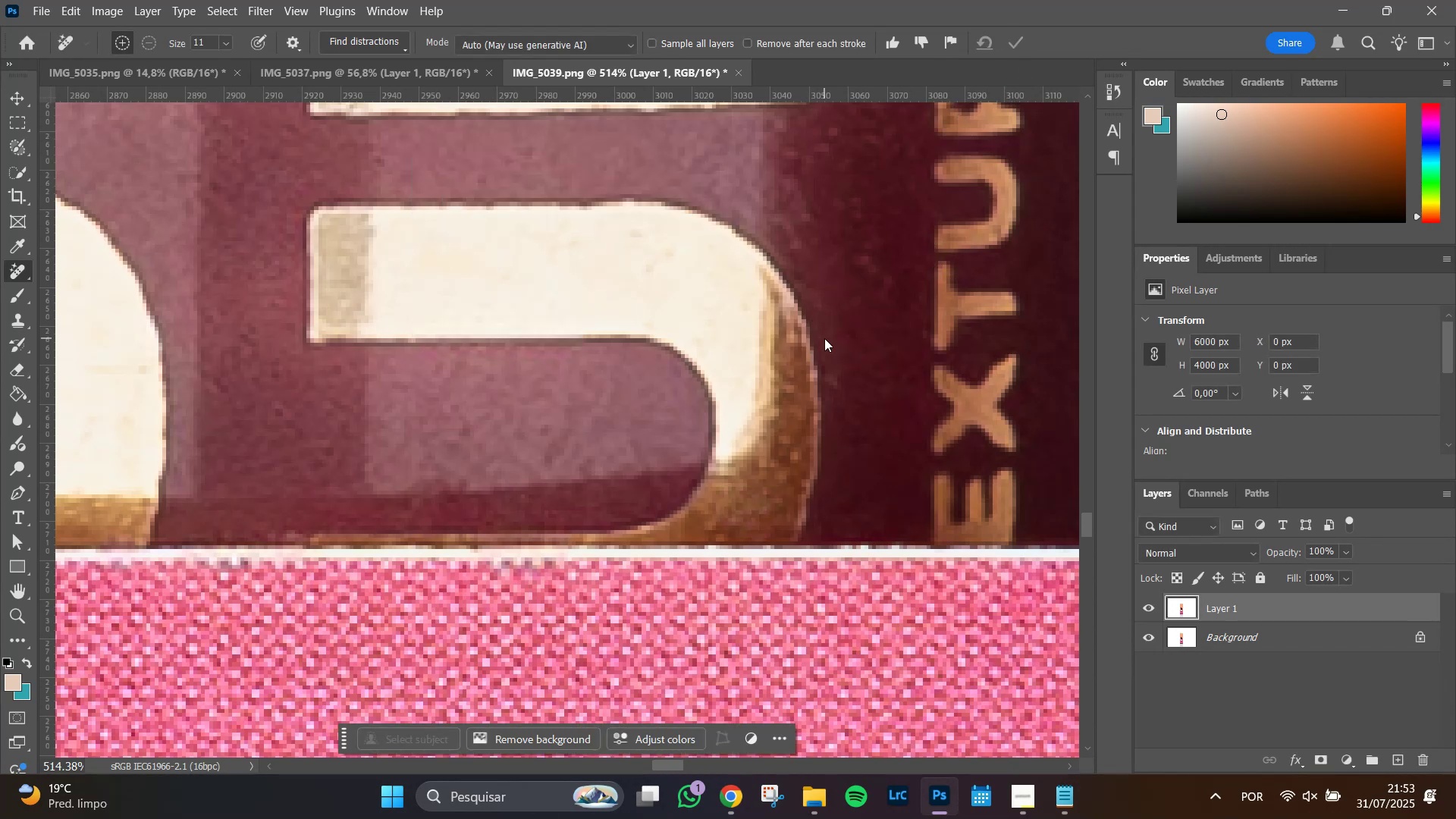 
wait(5.45)
 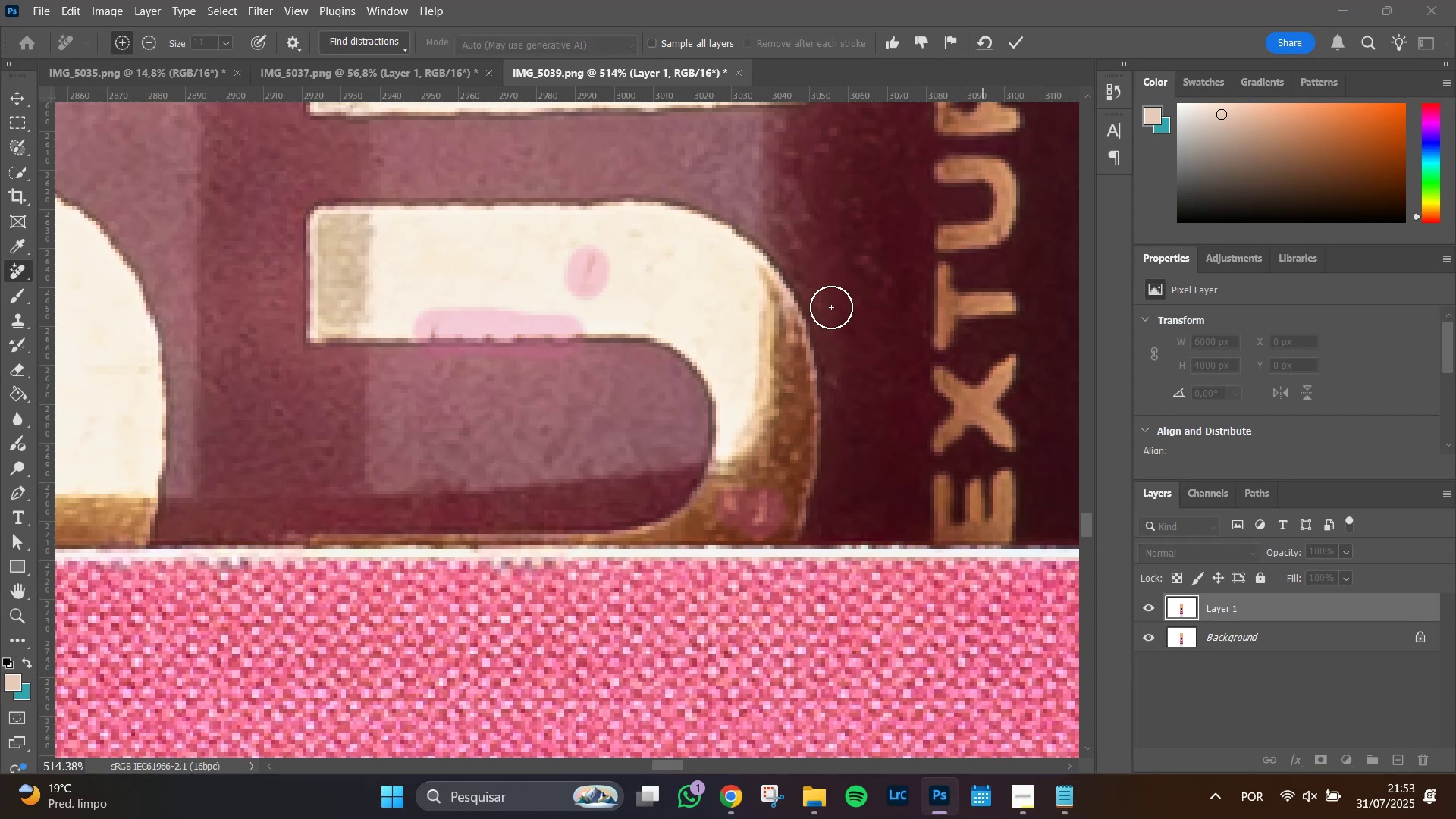 
left_click_drag(start_coordinate=[652, 268], to_coordinate=[675, 262])
 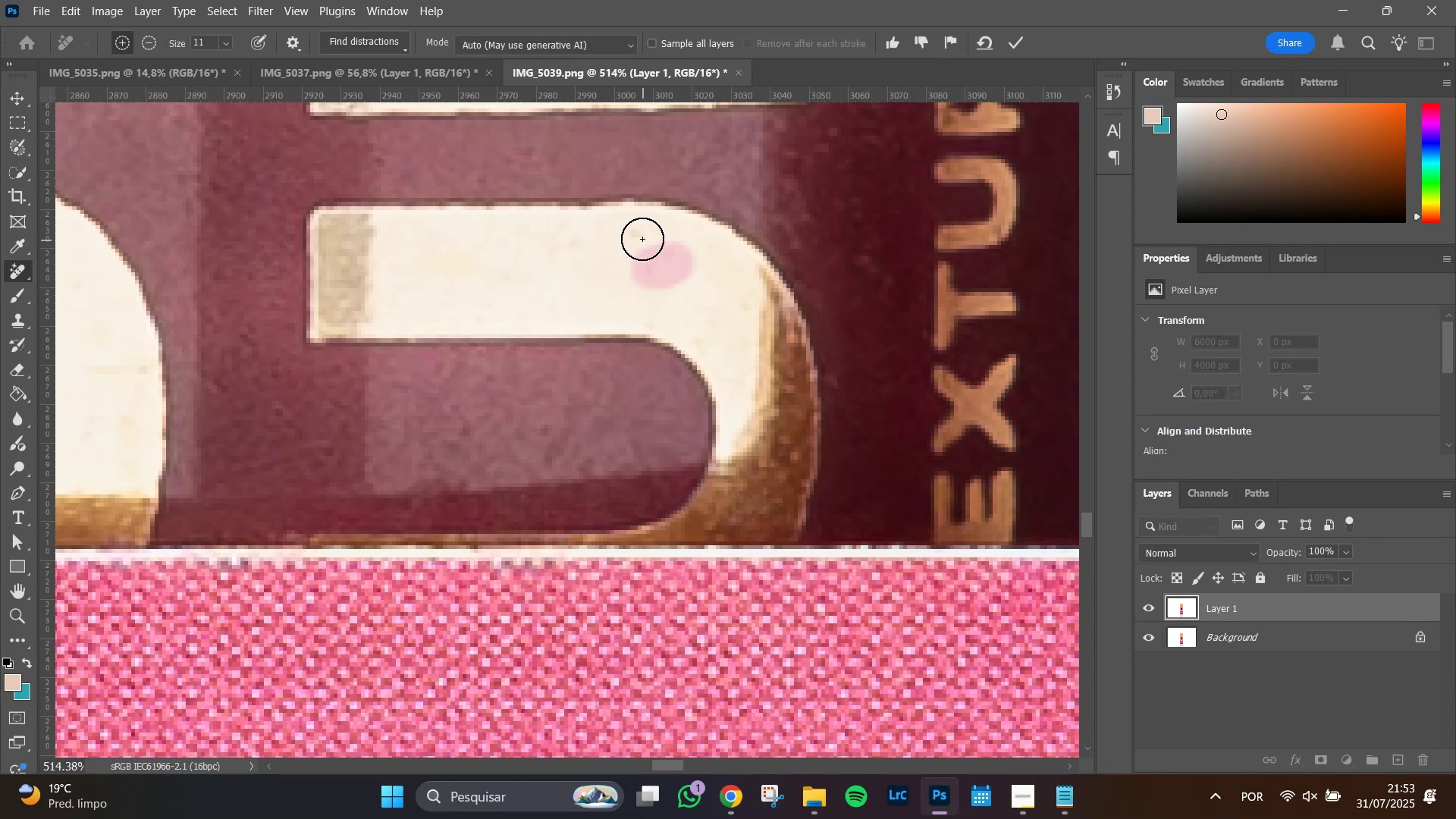 
left_click([642, 239])
 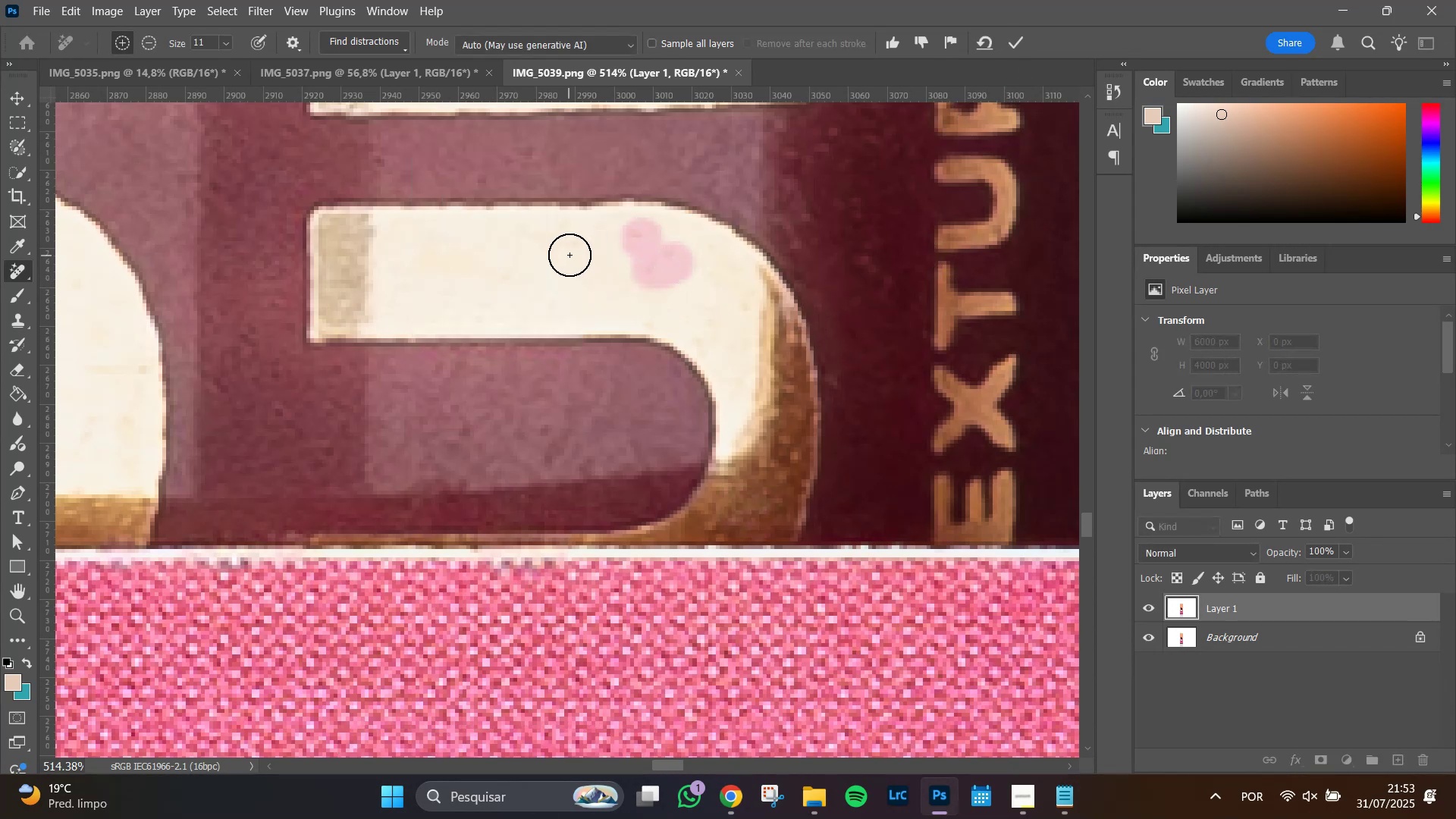 
left_click([573, 253])
 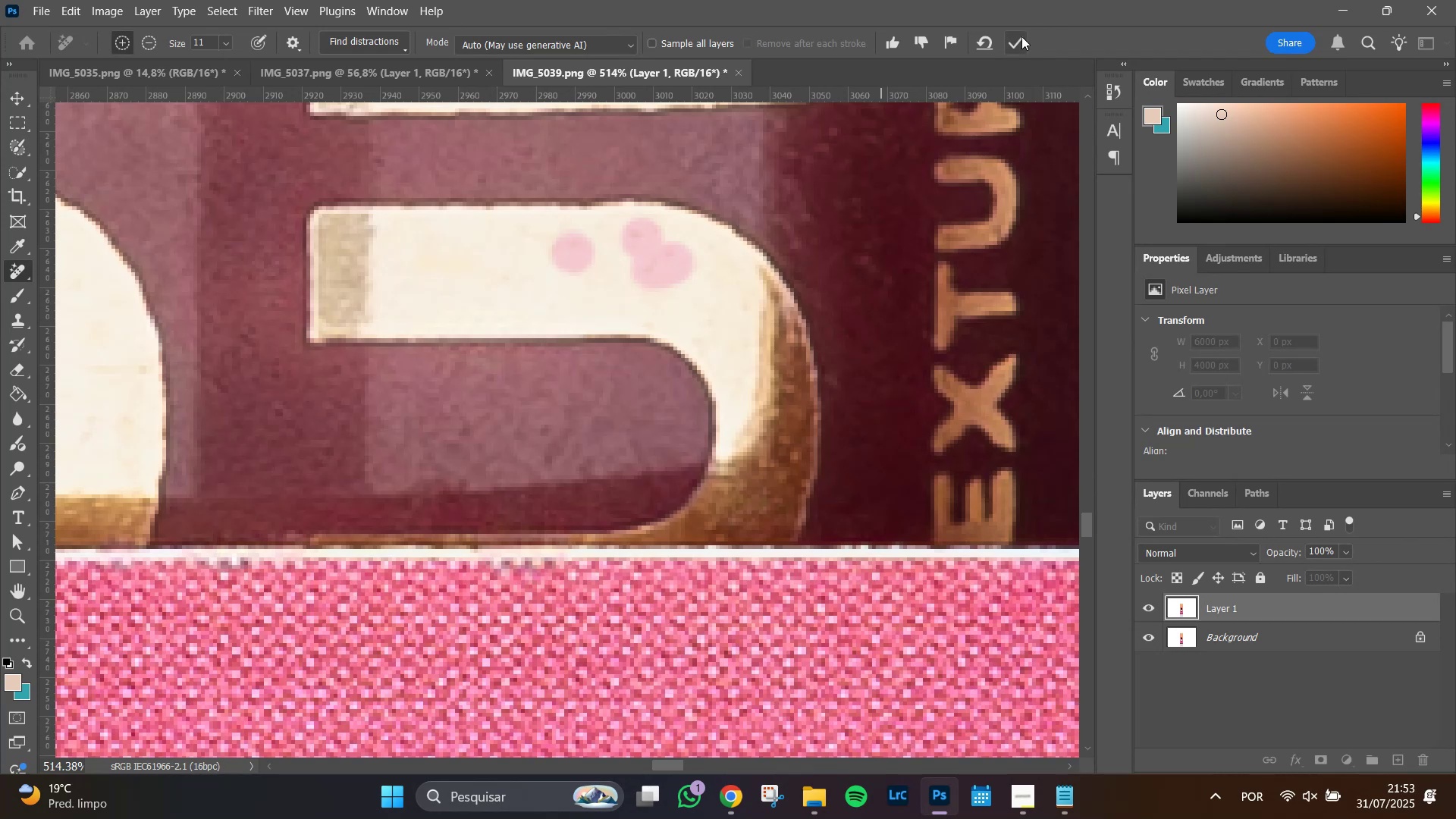 
left_click([1020, 42])
 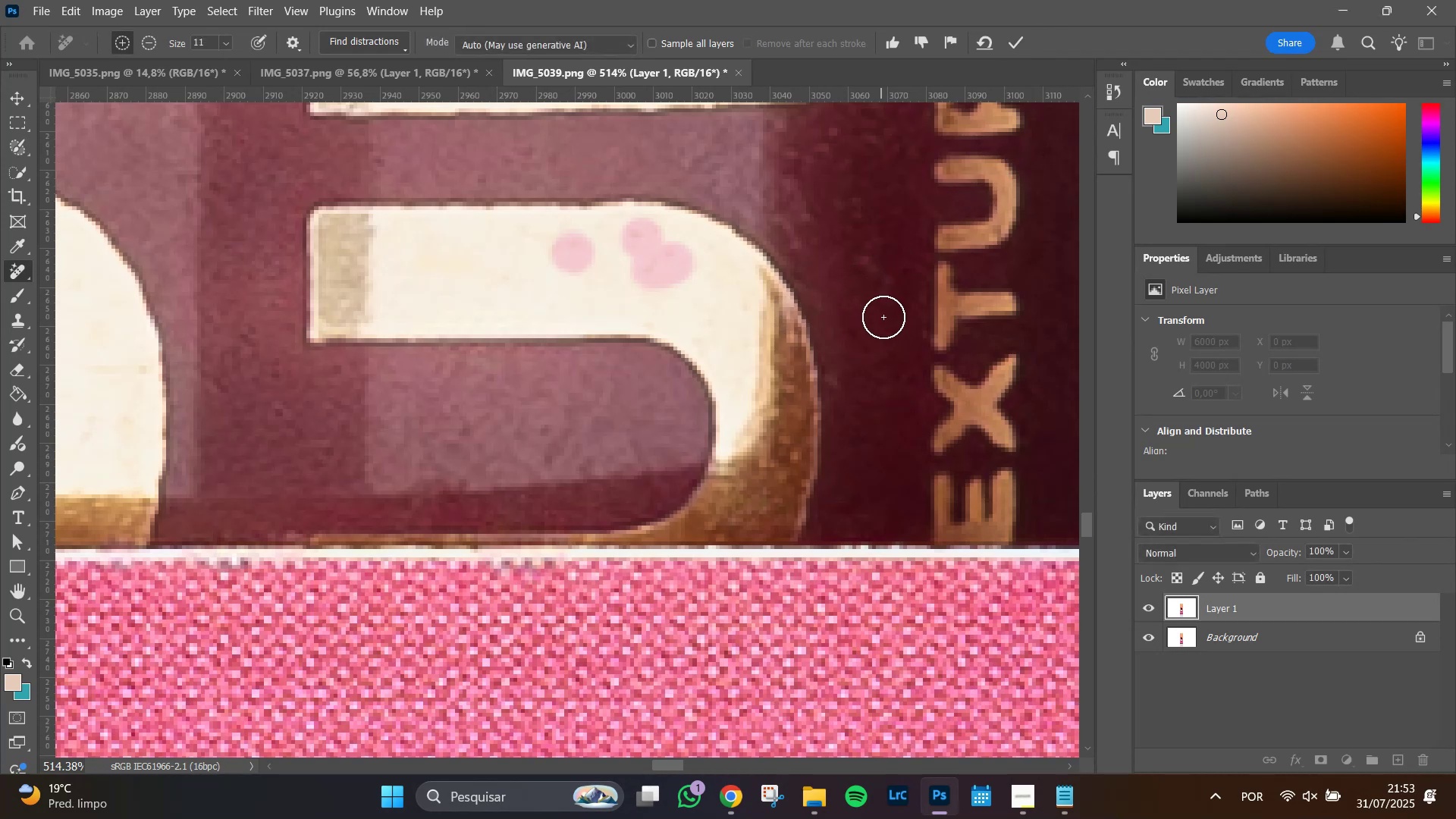 
hold_key(key=Space, duration=1.04)
 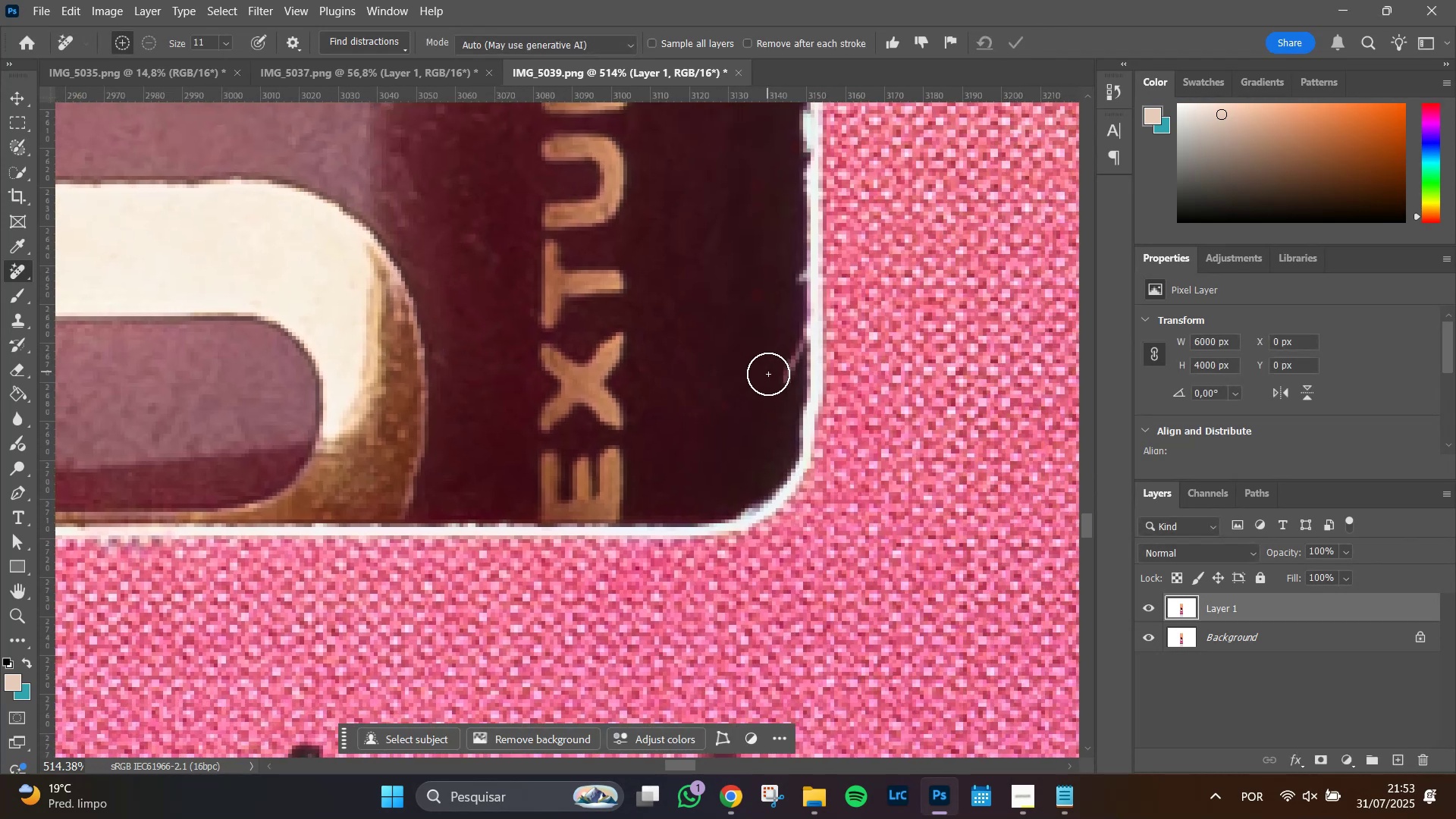 
left_click_drag(start_coordinate=[911, 378], to_coordinate=[518, 356])
 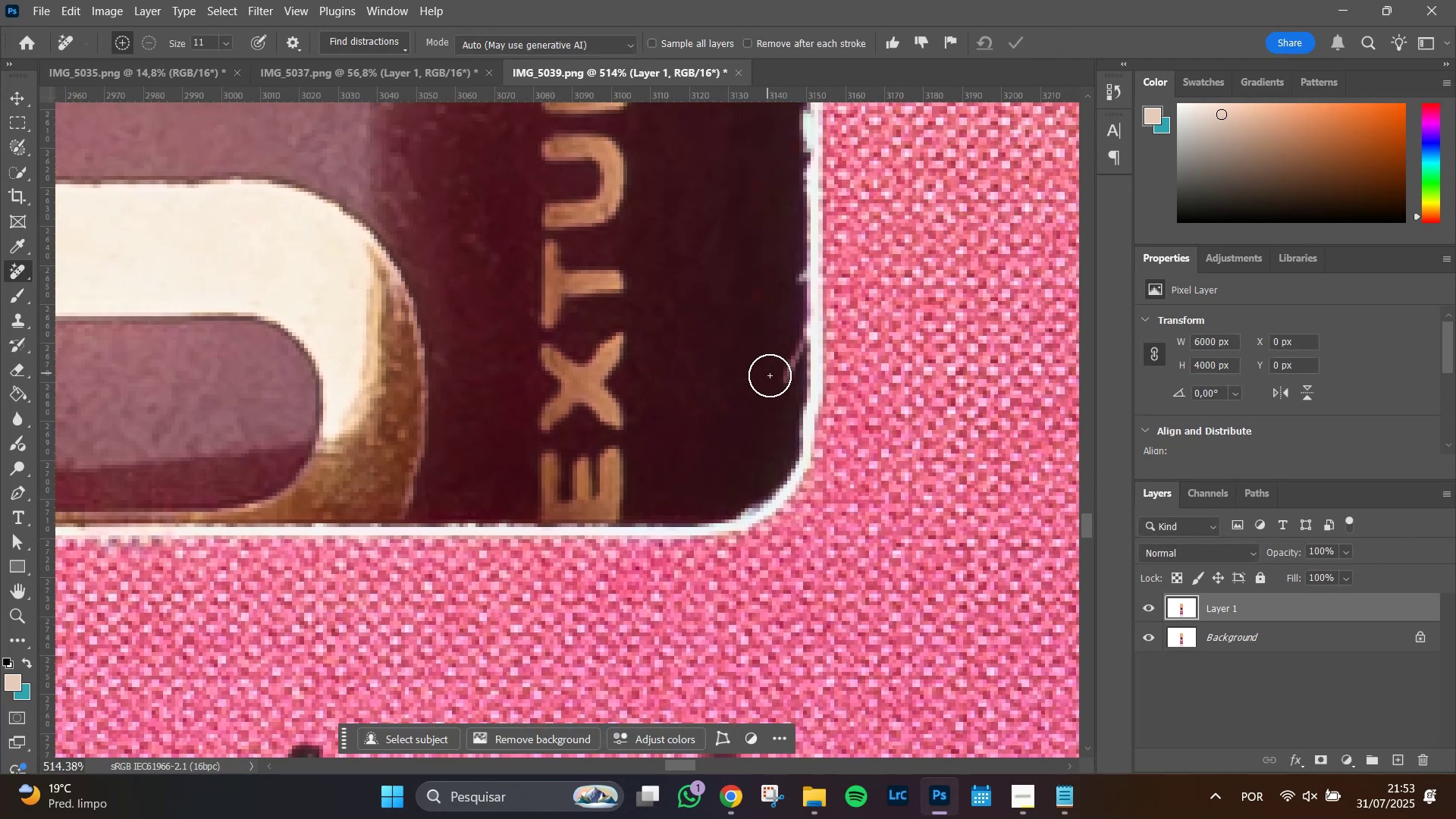 
left_click_drag(start_coordinate=[774, 378], to_coordinate=[788, 274])
 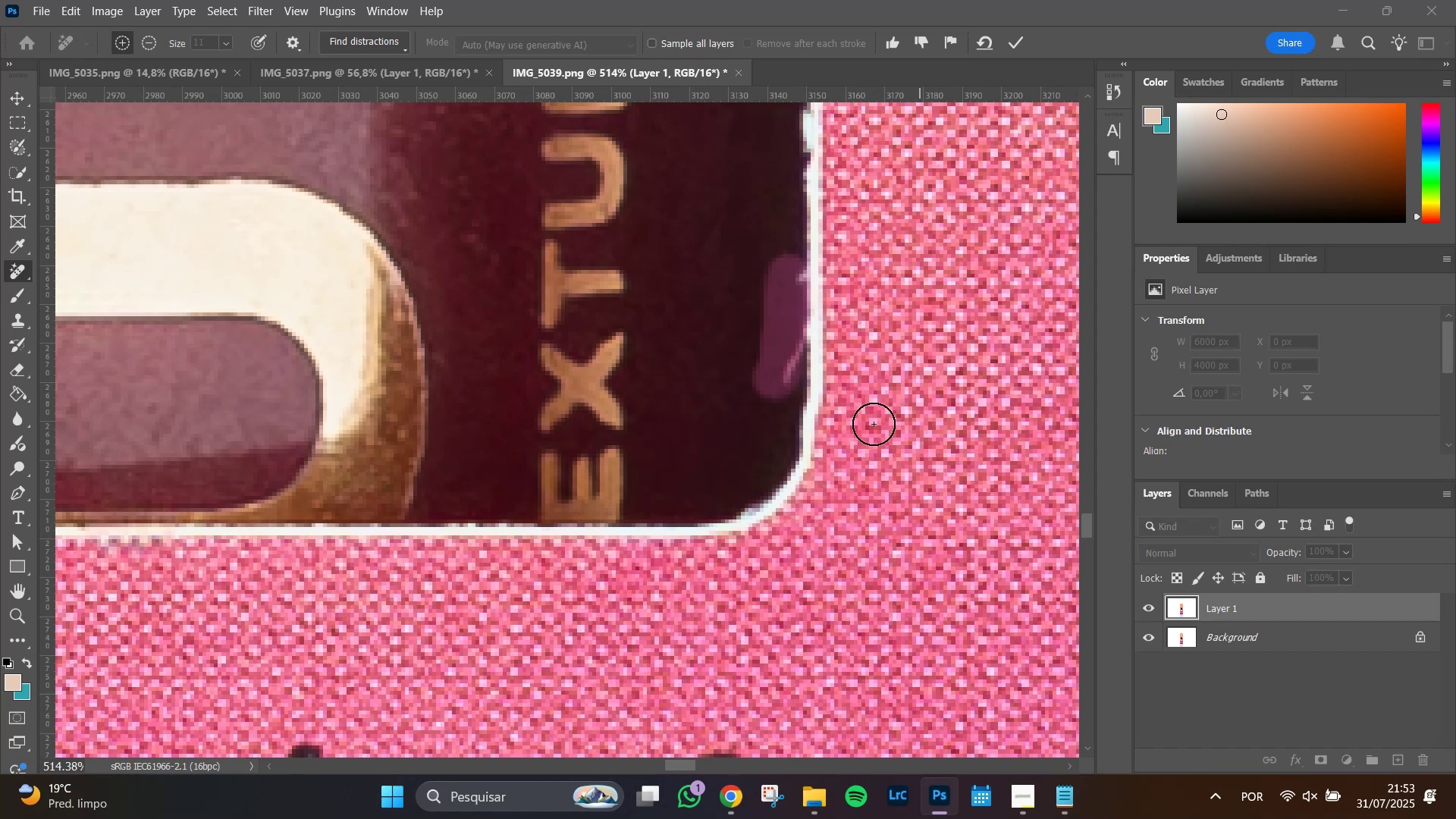 
hold_key(key=Space, duration=0.92)
 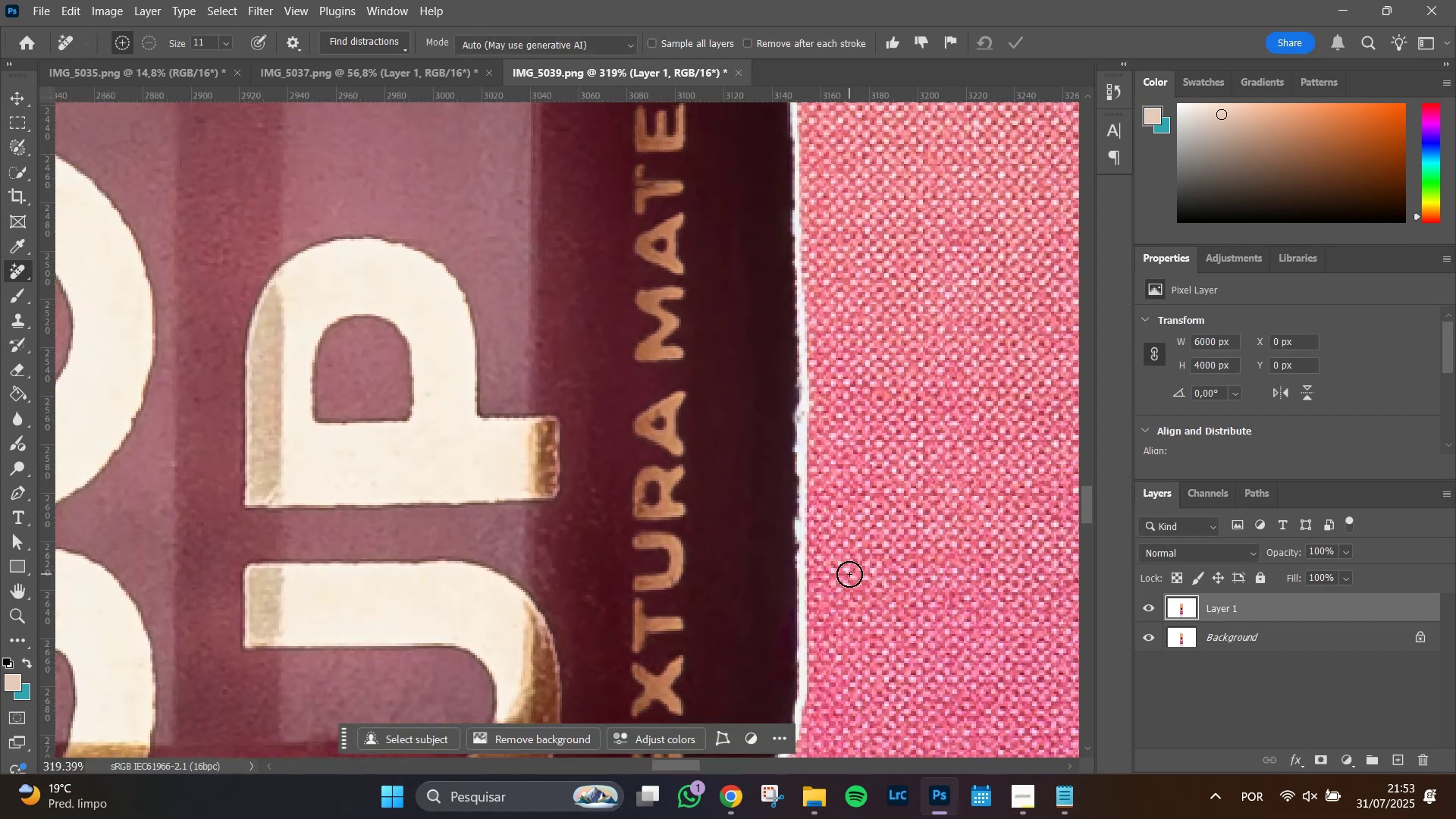 
left_click_drag(start_coordinate=[905, 290], to_coordinate=[868, 626])
 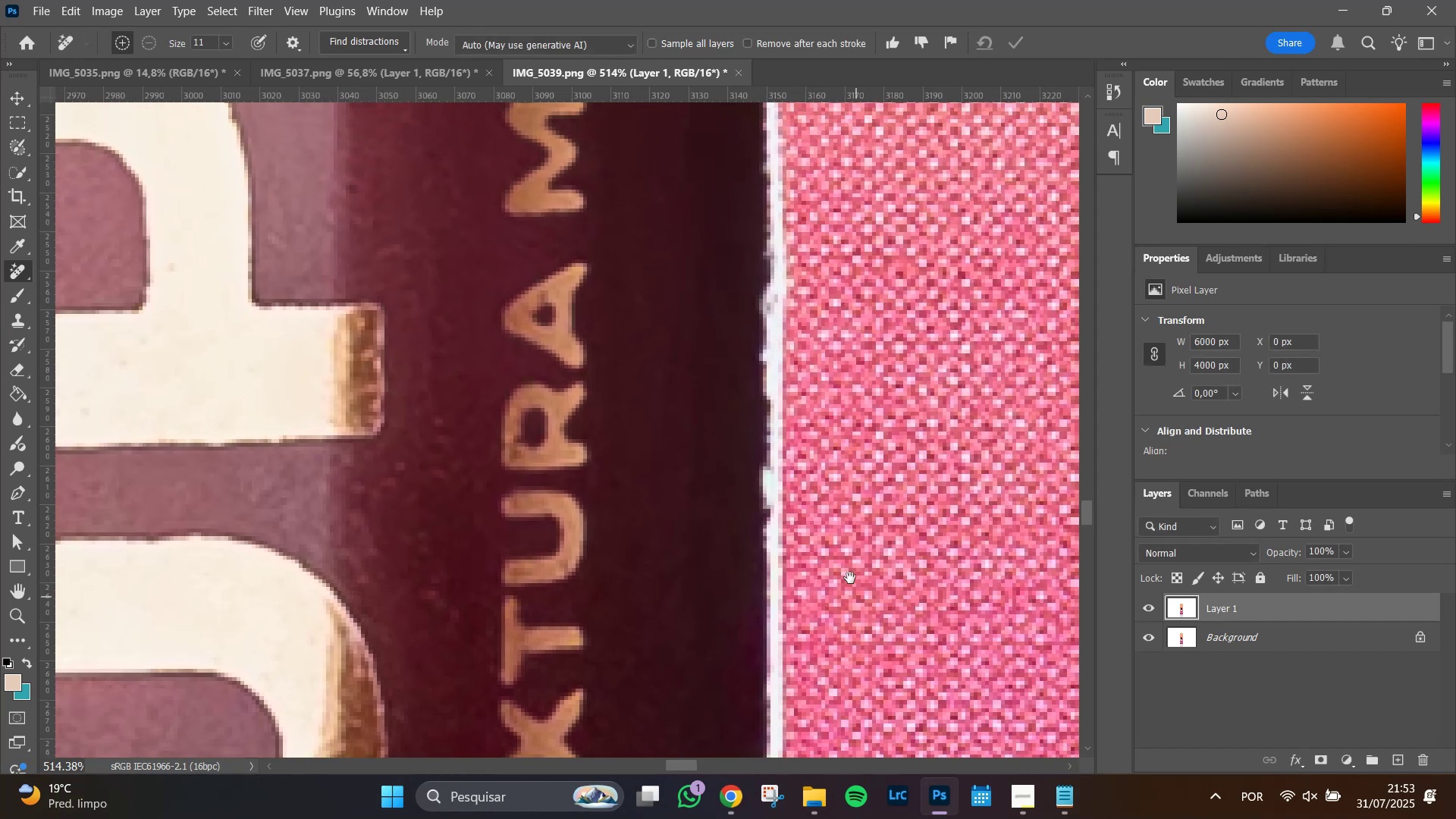 
hold_key(key=AltLeft, duration=0.61)
scroll: coordinate [849, 574], scroll_direction: down, amount: 7.0
 